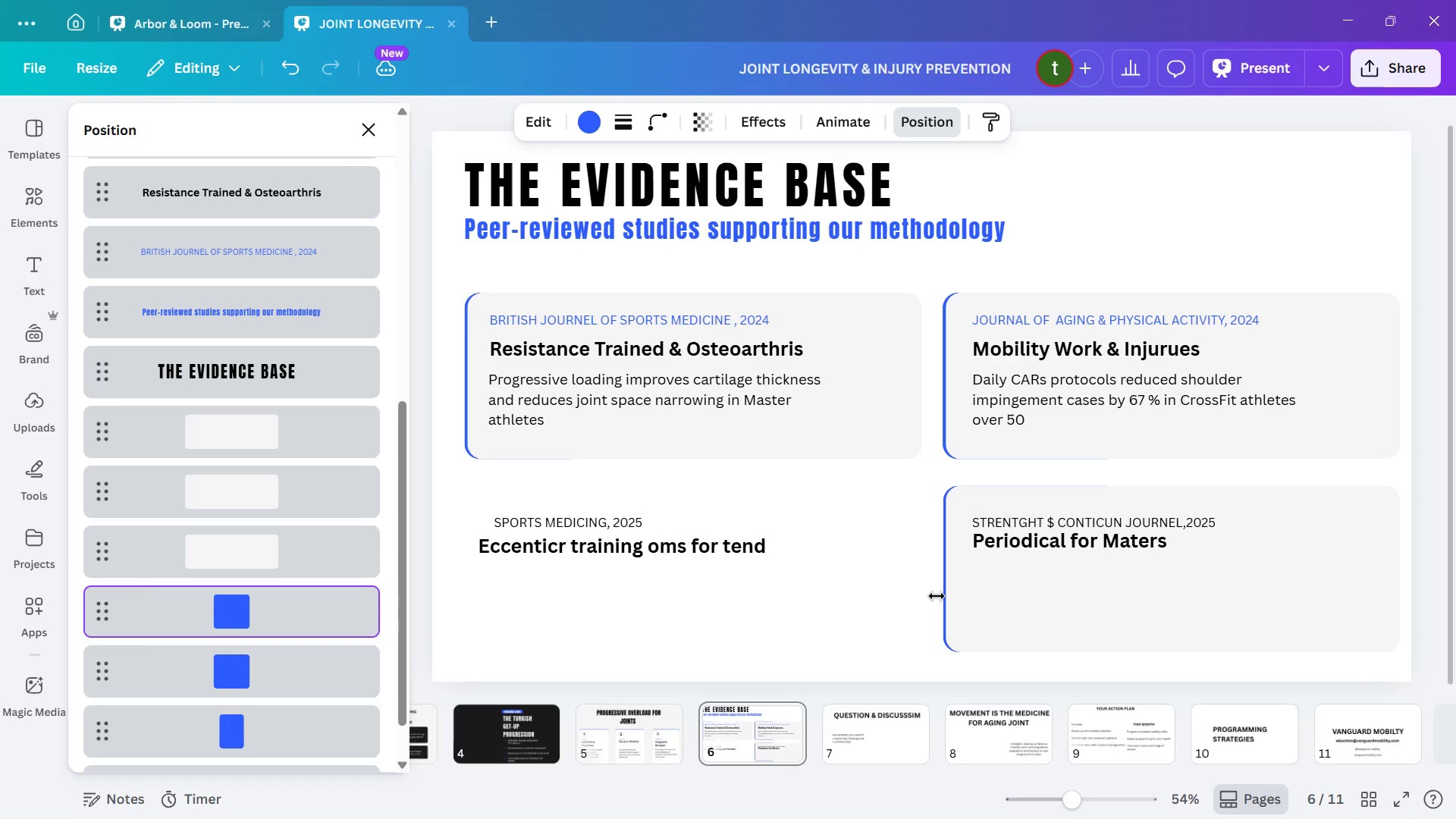 
key(ArrowRight)
 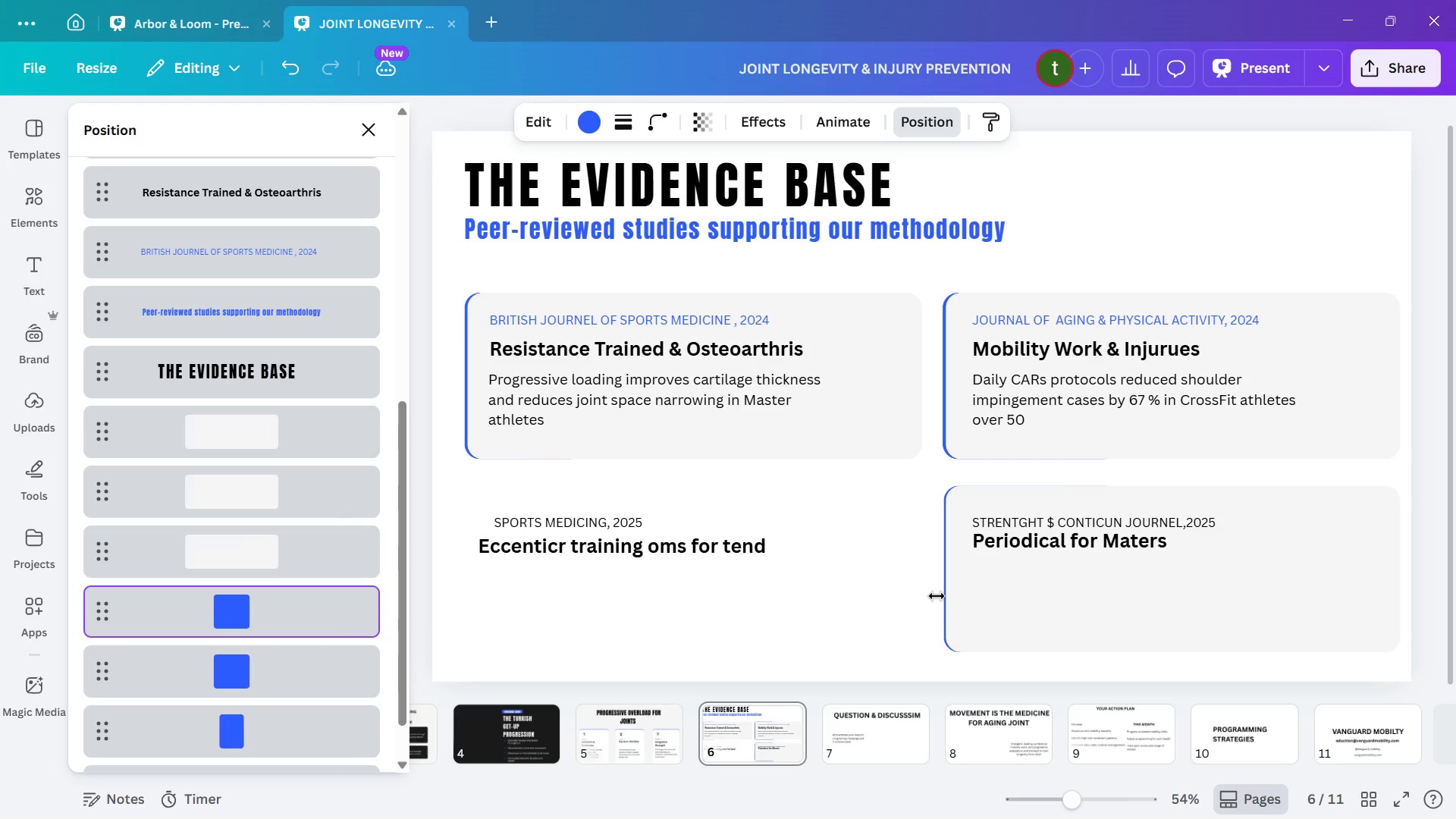 
key(ArrowRight)
 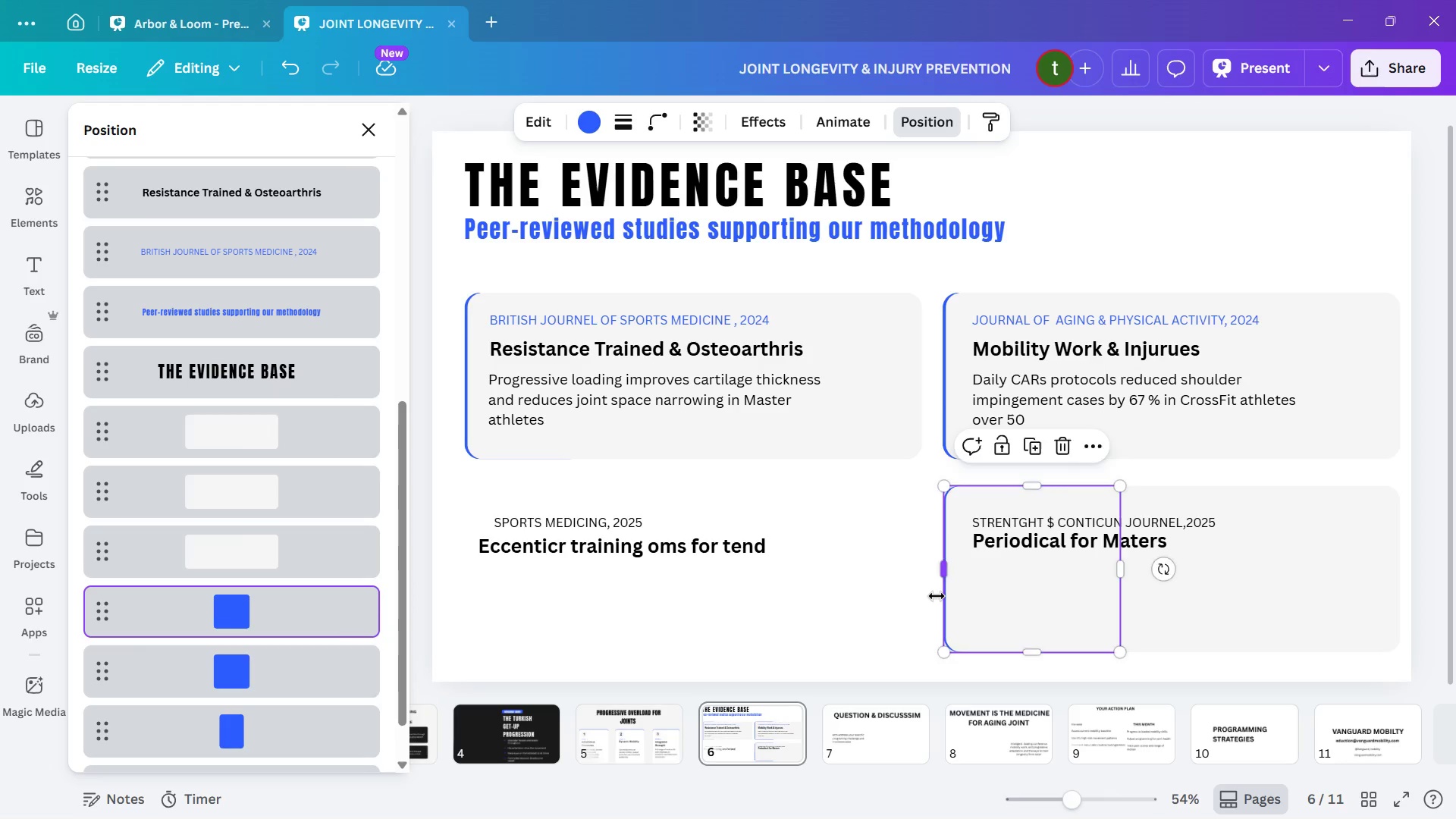 
key(ArrowLeft)
 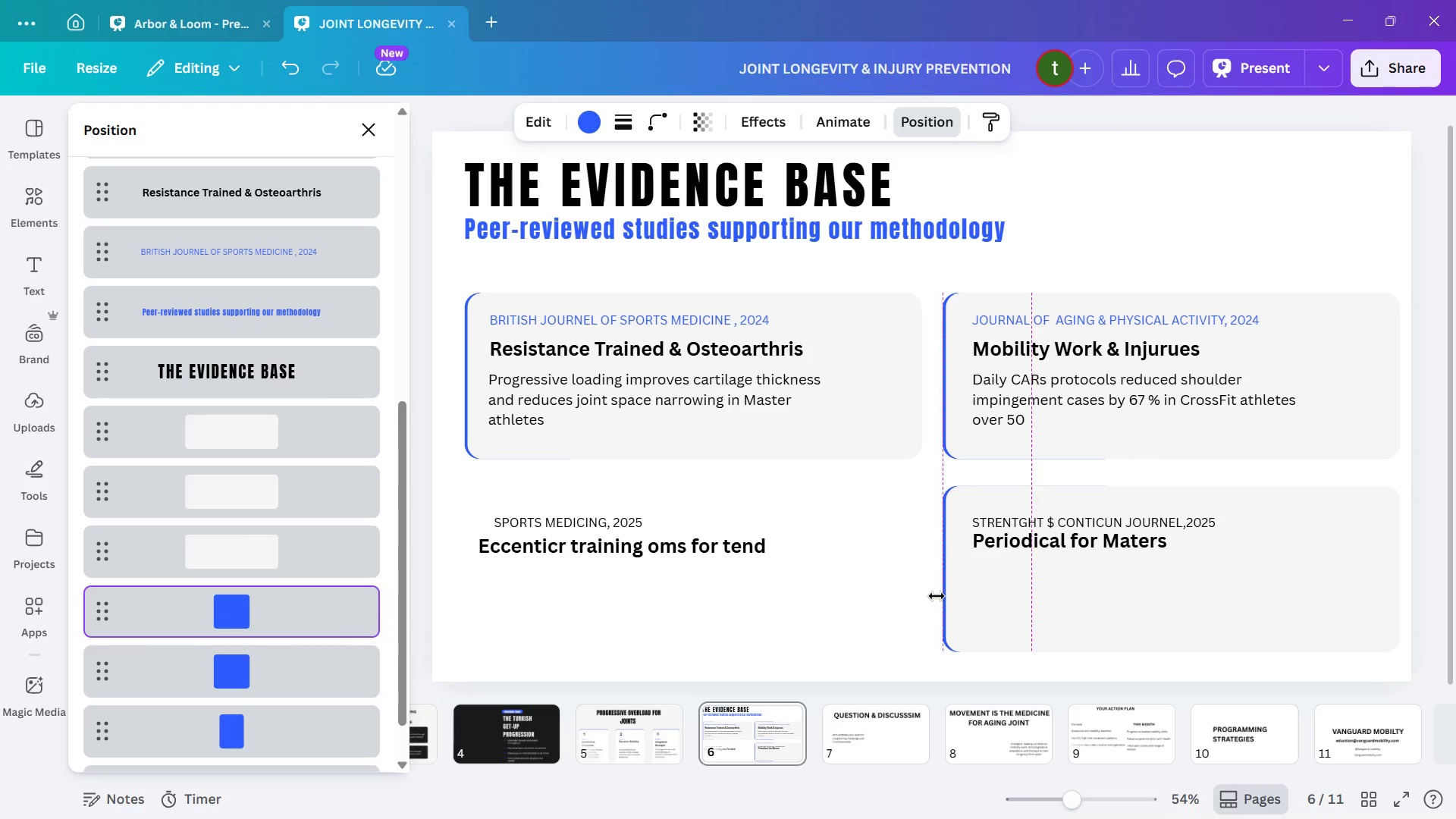 
key(ArrowLeft)
 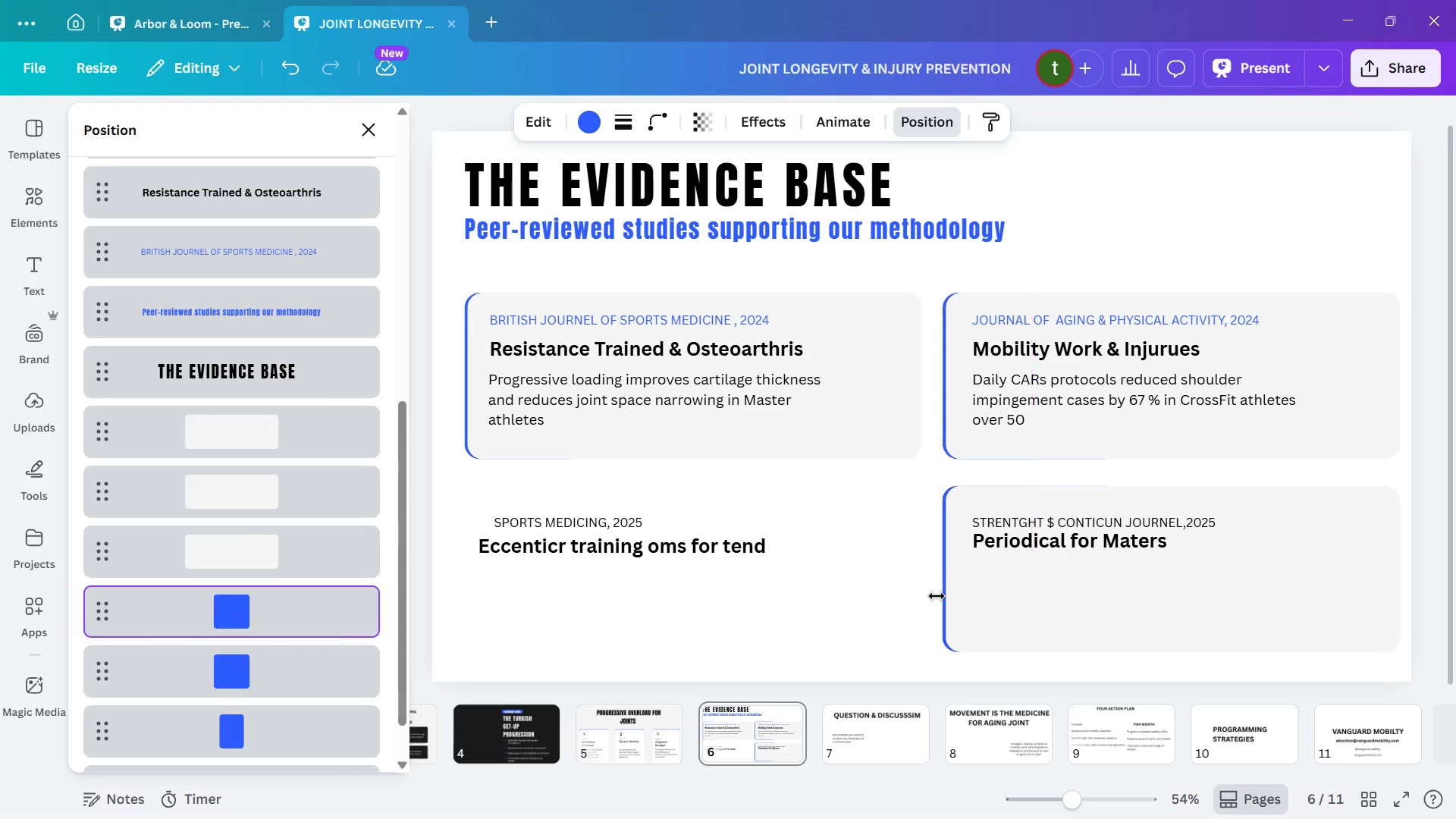 
key(ArrowLeft)
 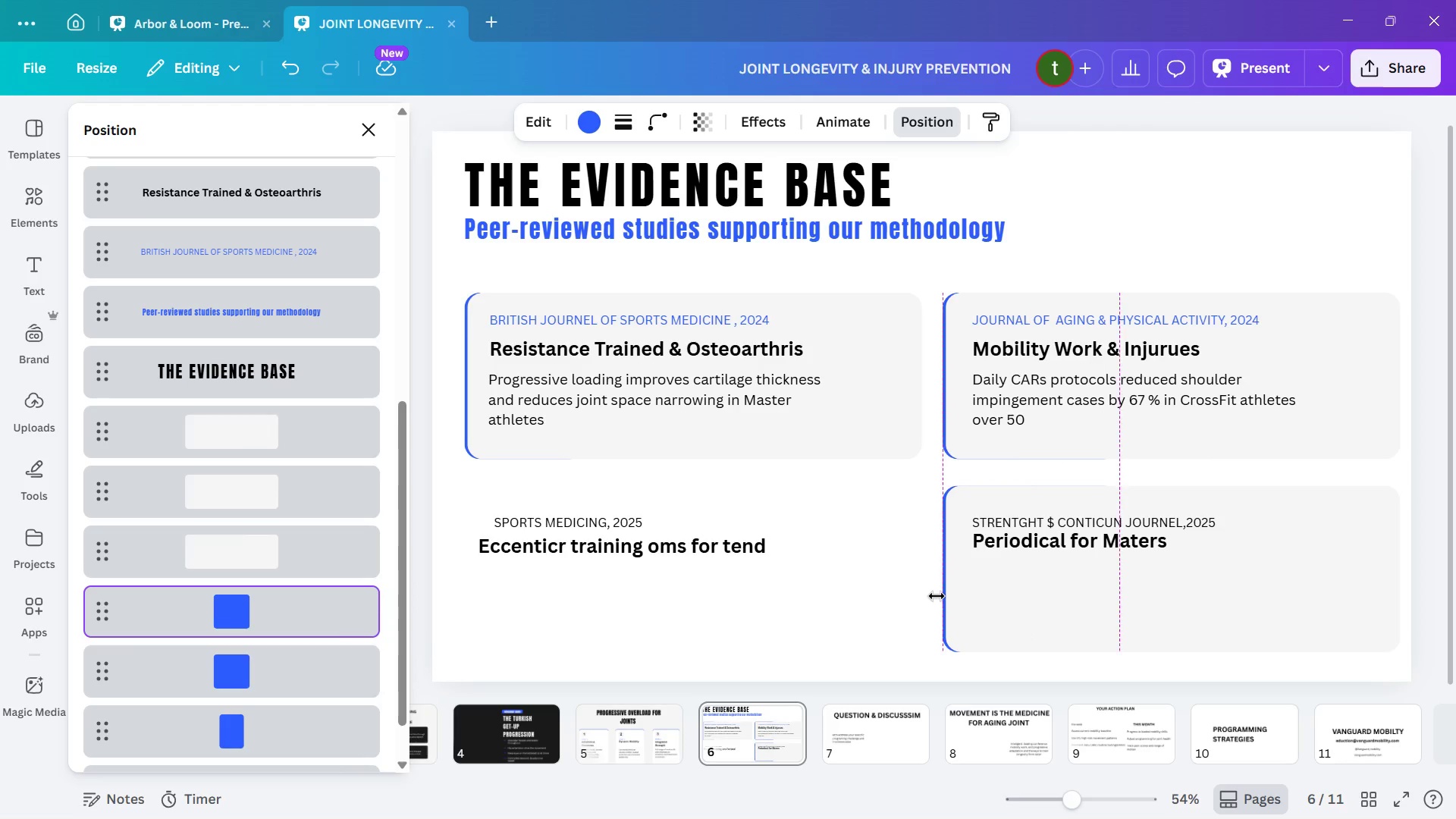 
key(ArrowRight)
 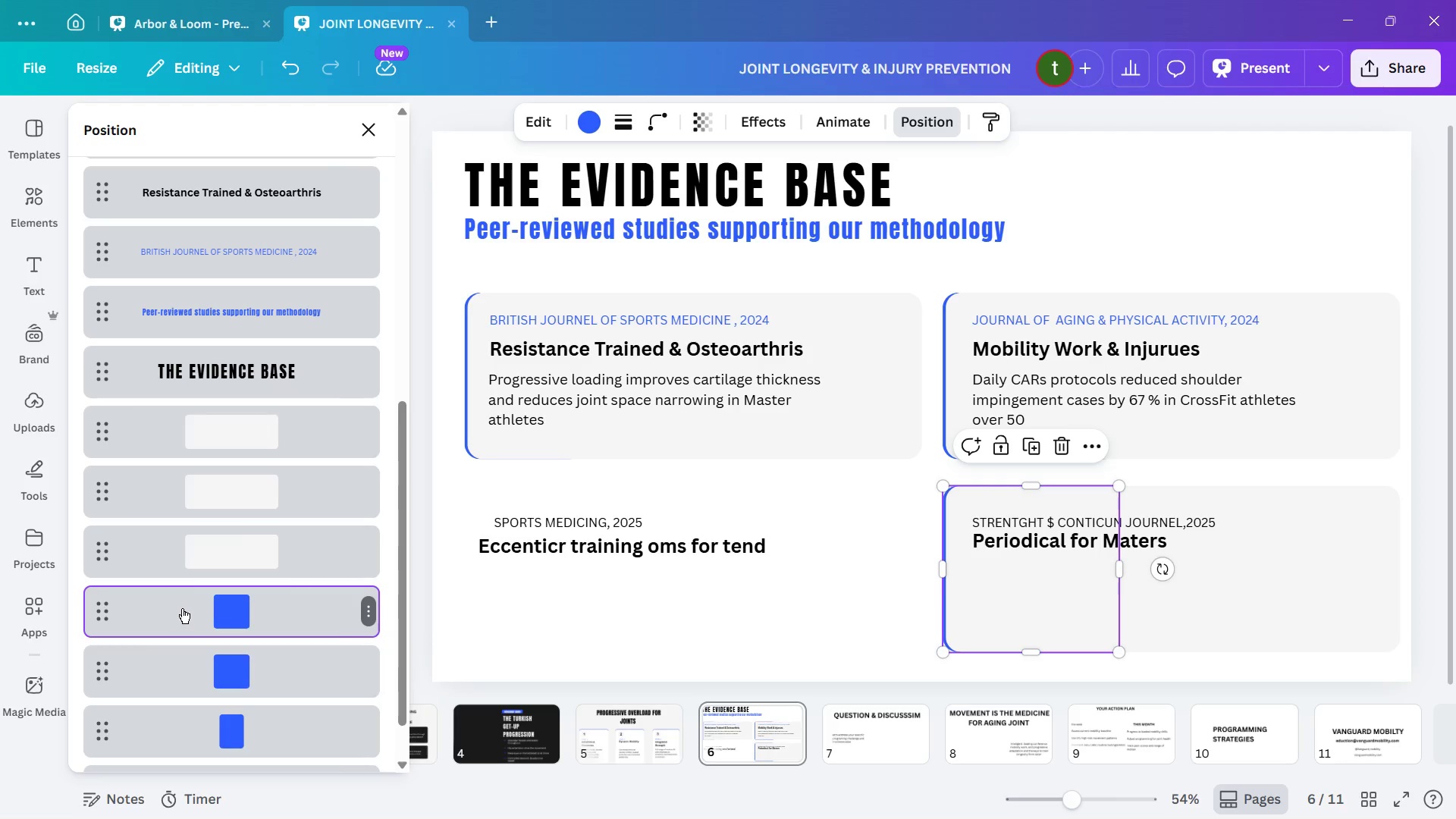 
wait(23.7)
 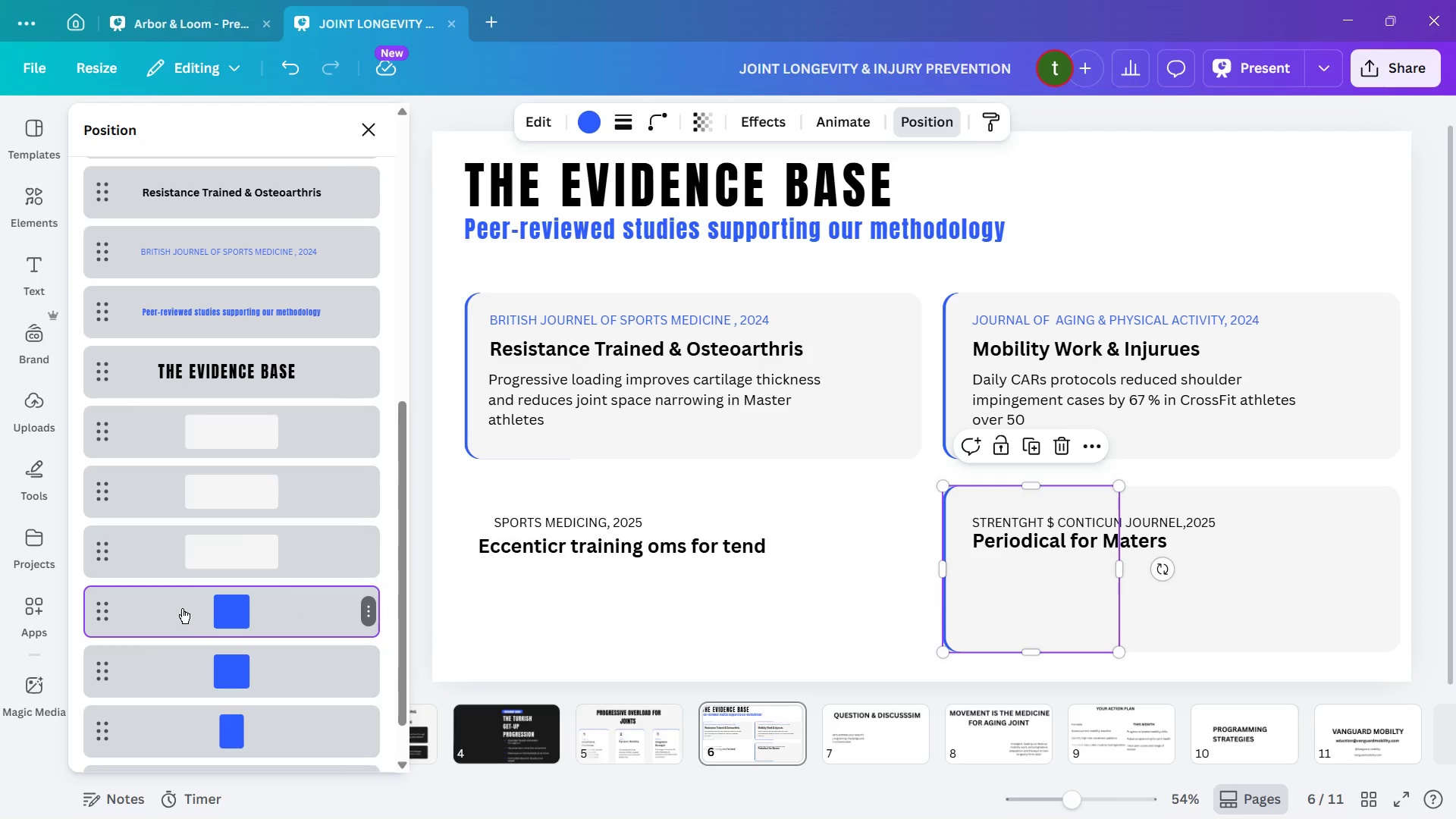 
left_click([1298, 592])
 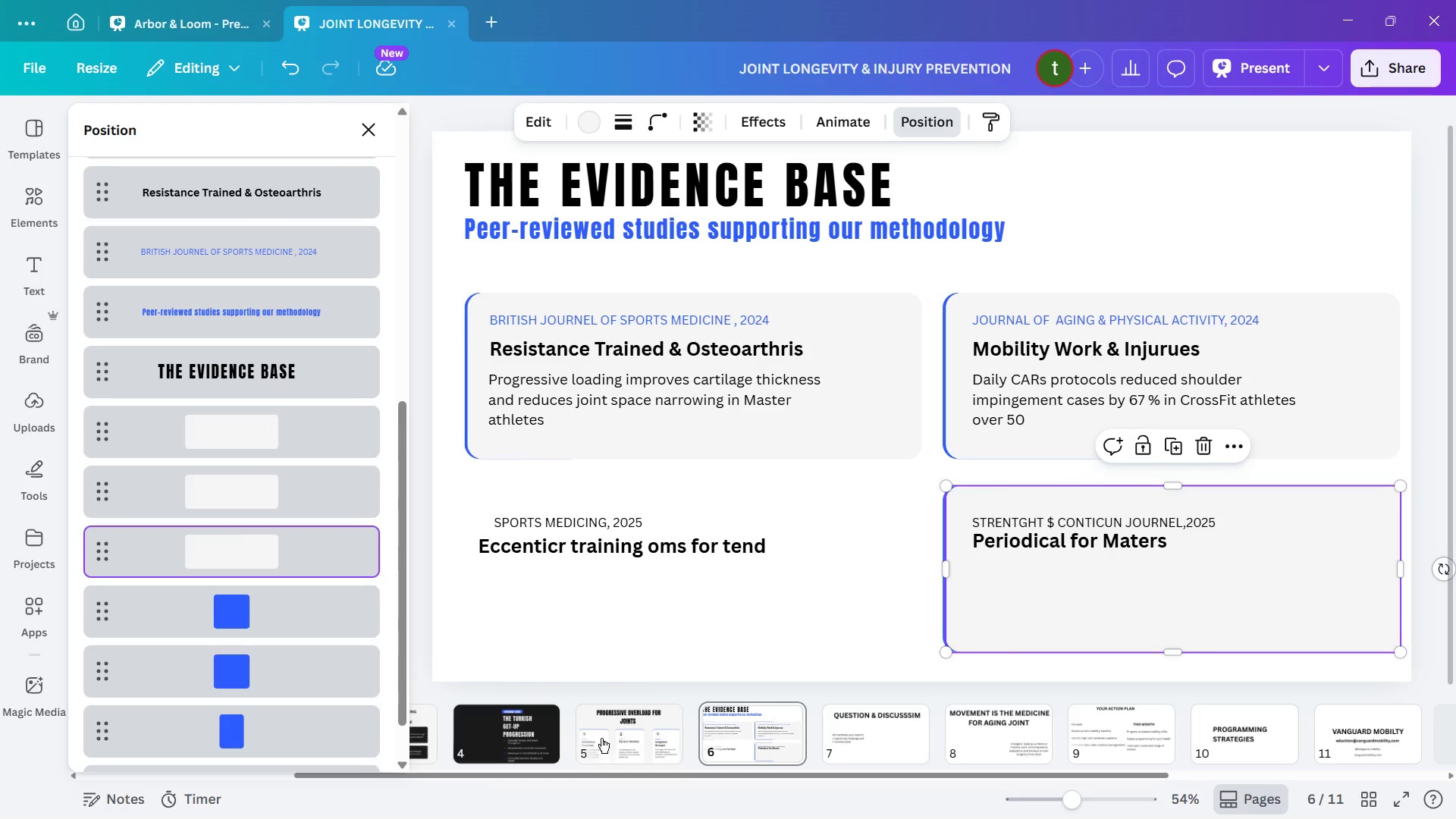 
left_click([610, 730])
 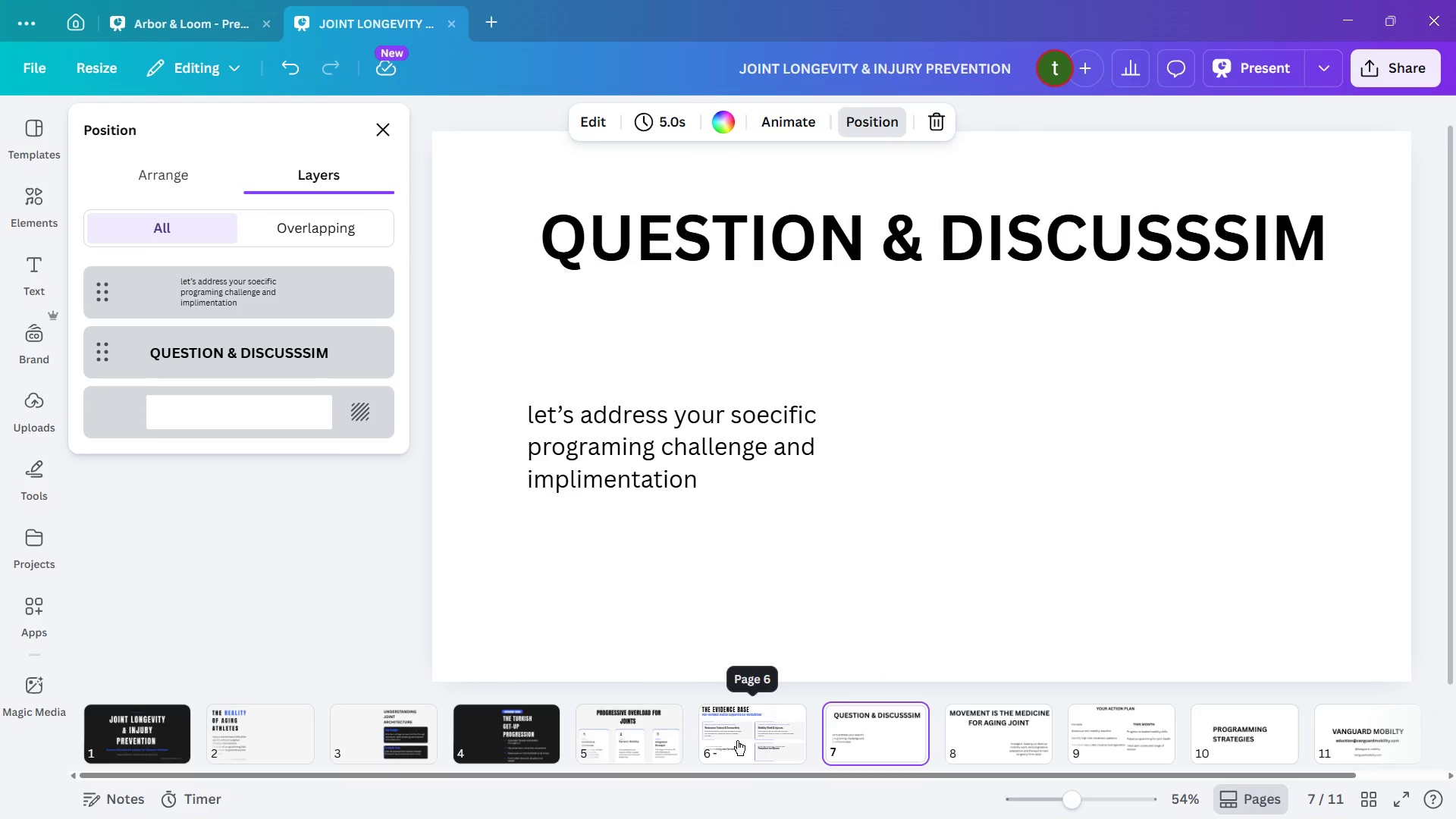 
left_click([724, 730])
 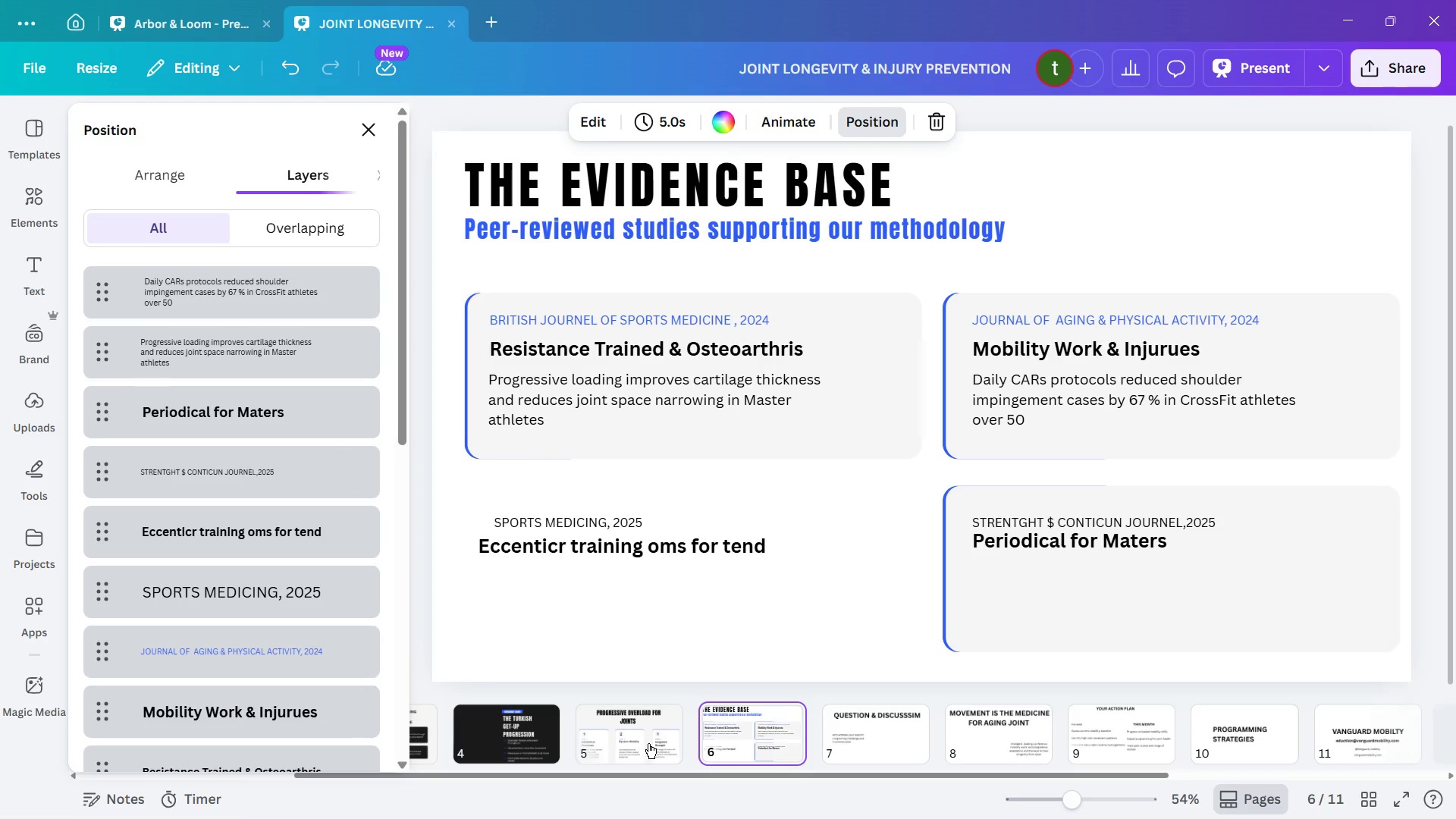 
left_click([648, 743])
 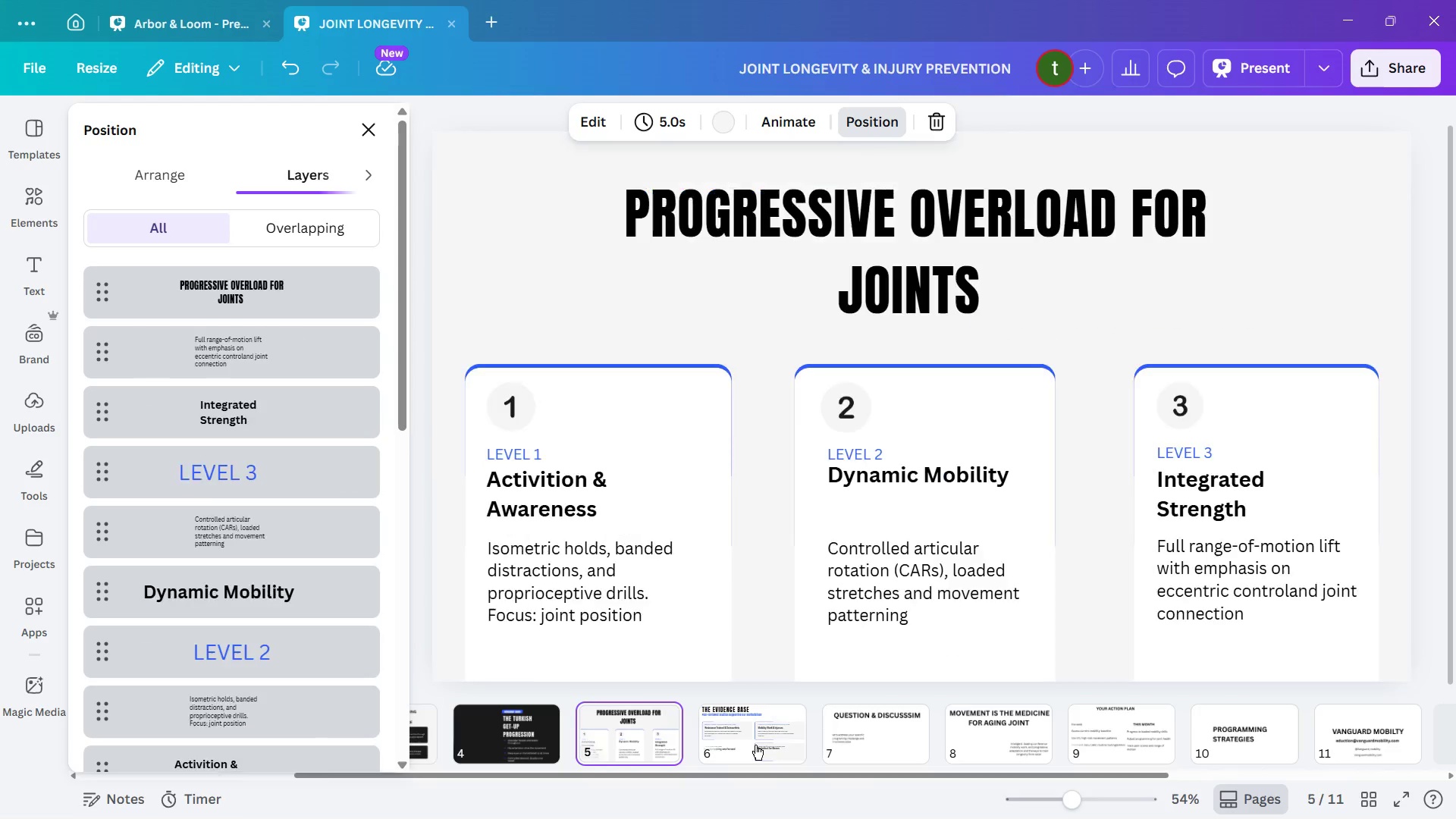 
left_click([755, 745])
 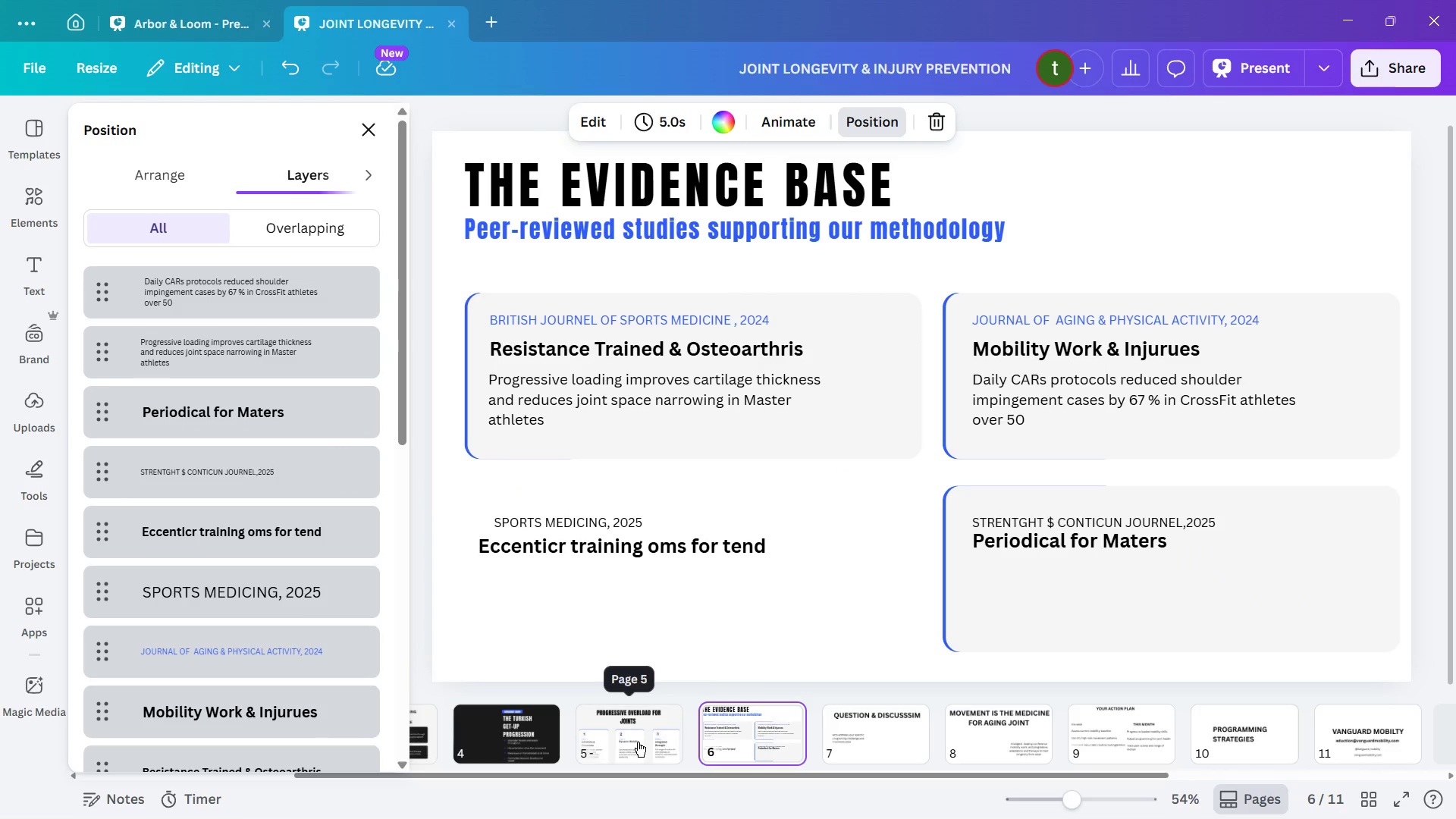 
left_click([638, 742])
 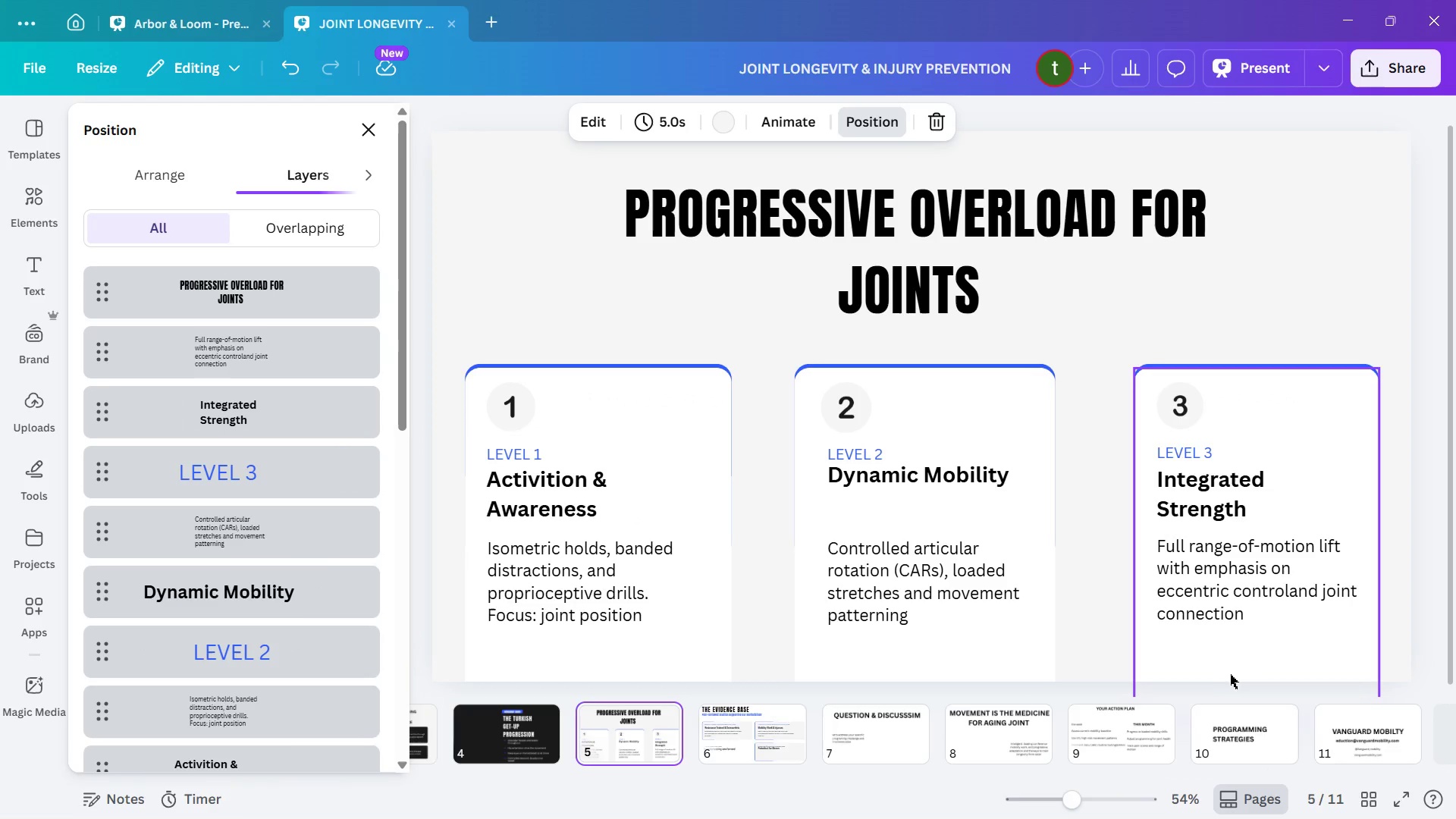 
scroll: coordinate [1084, 567], scroll_direction: down, amount: 5.0
 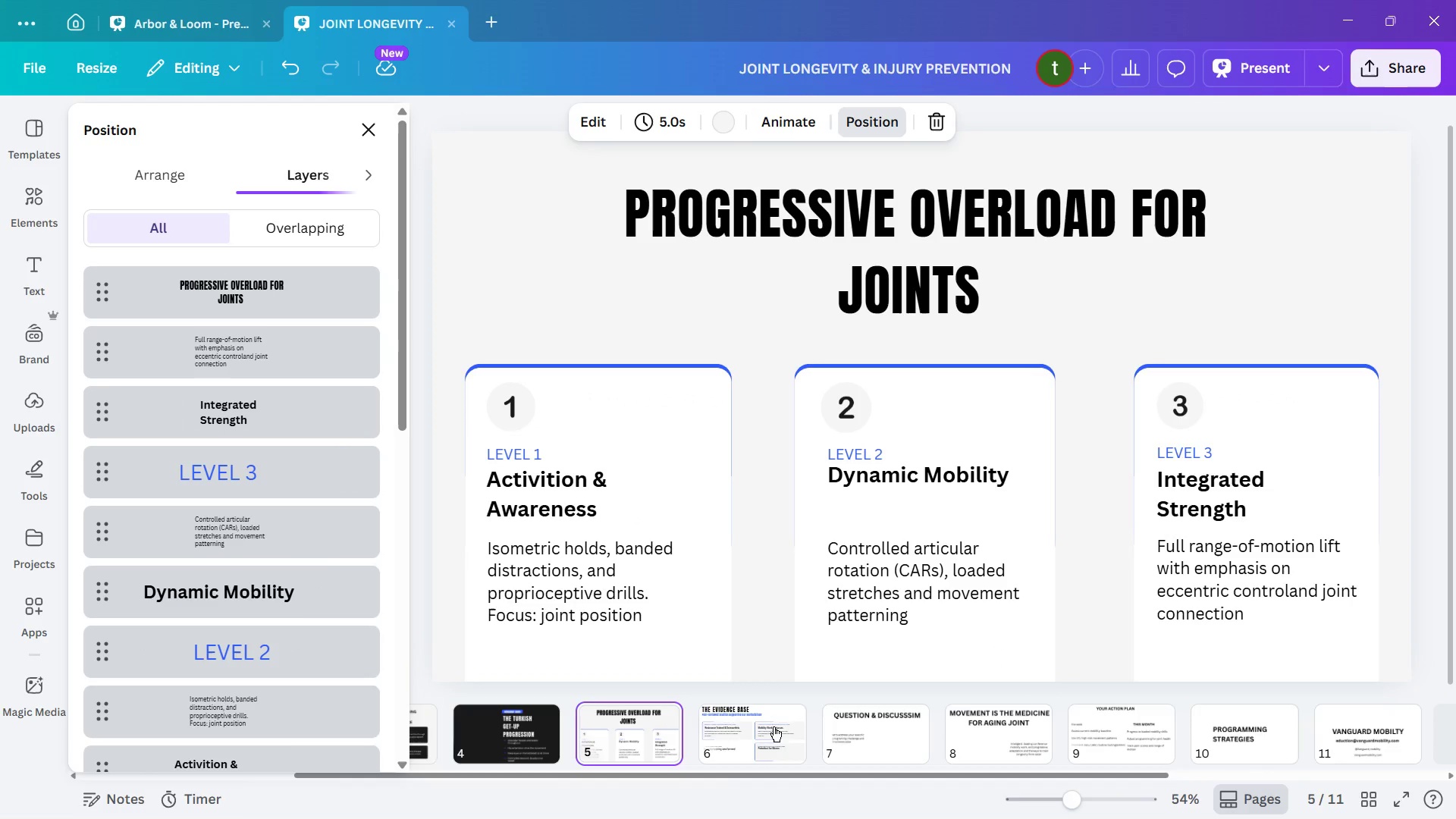 
left_click([770, 730])
 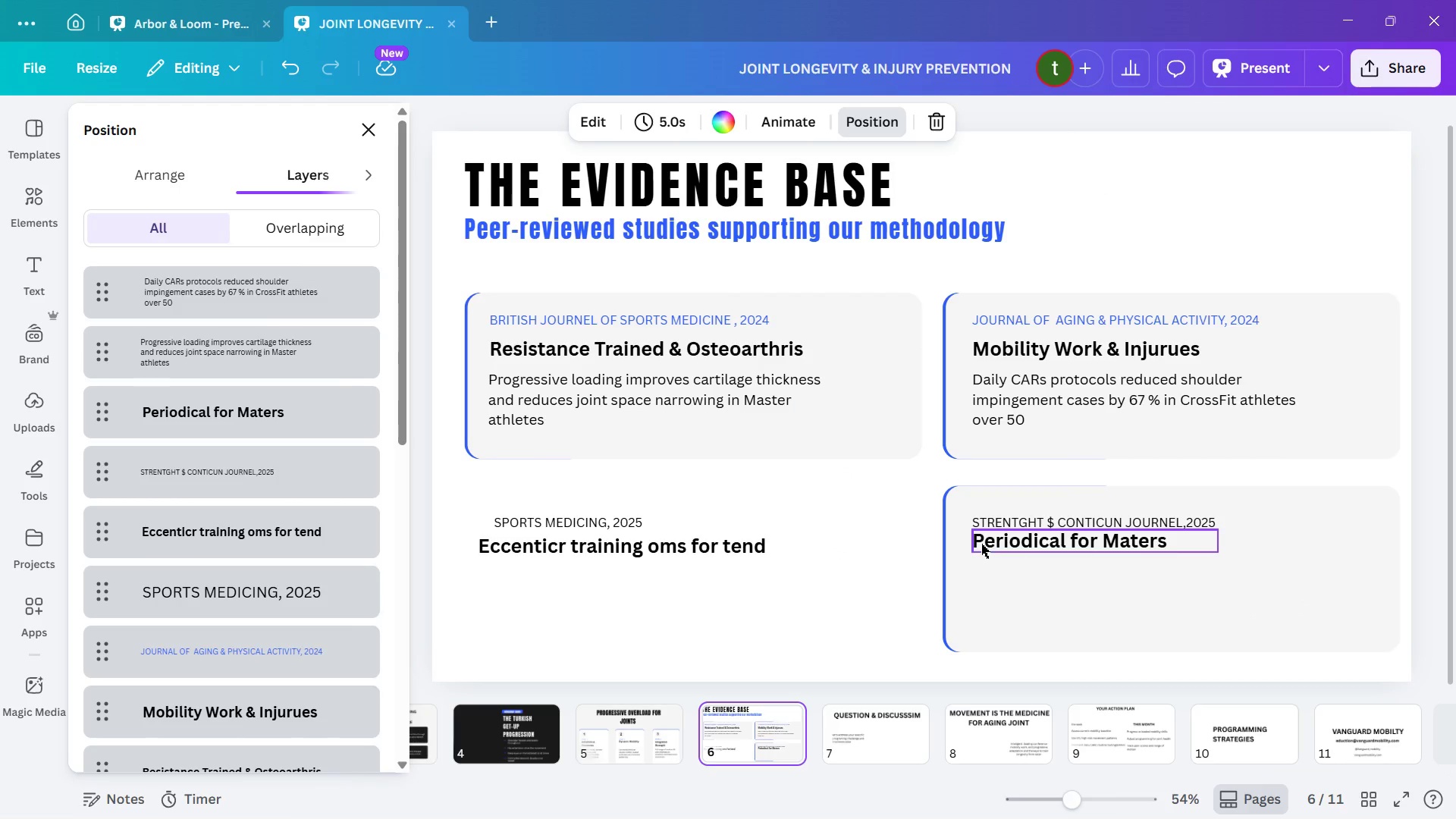 
wait(10.47)
 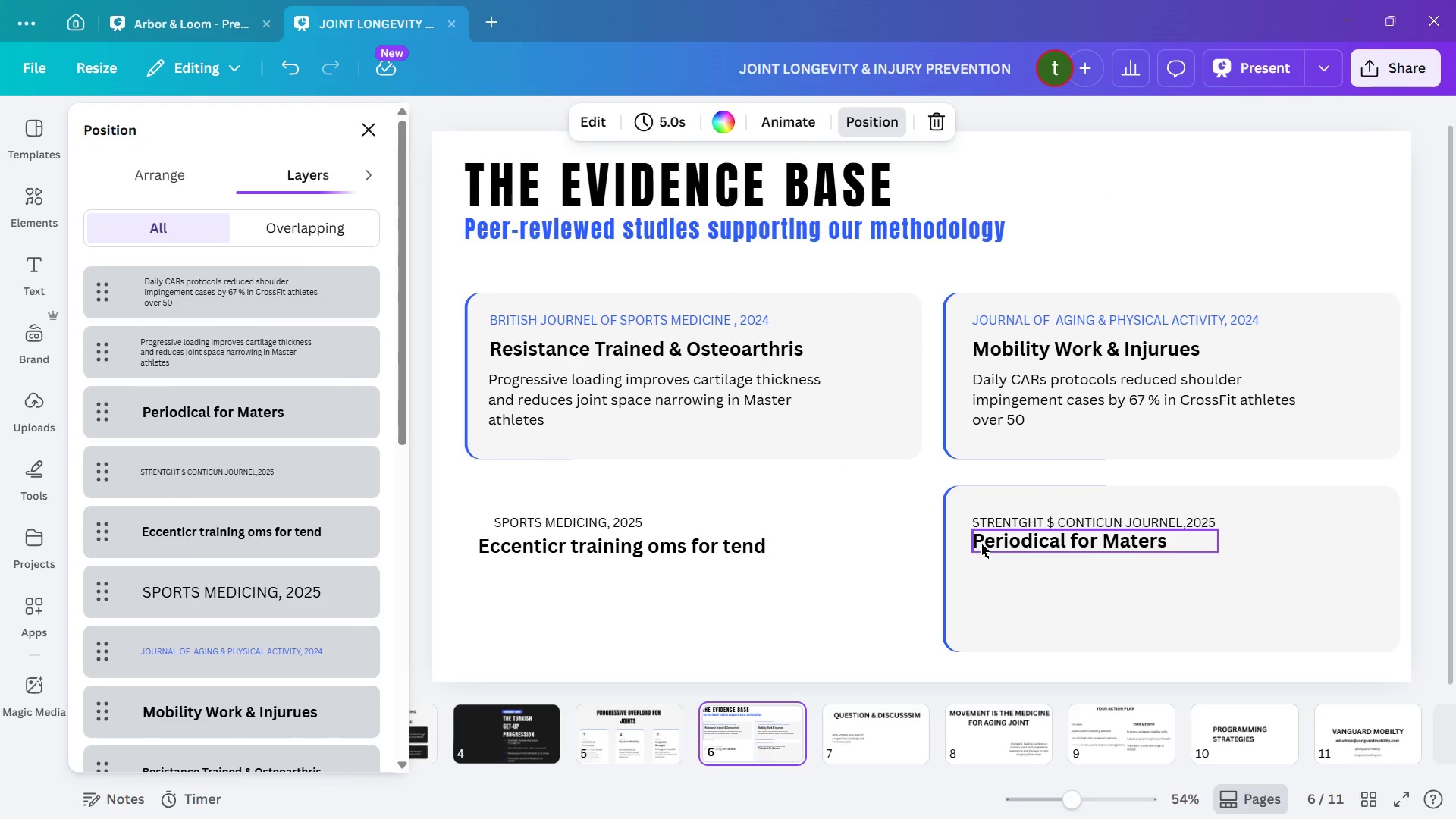 
scroll: coordinate [946, 500], scroll_direction: up, amount: 1.0
 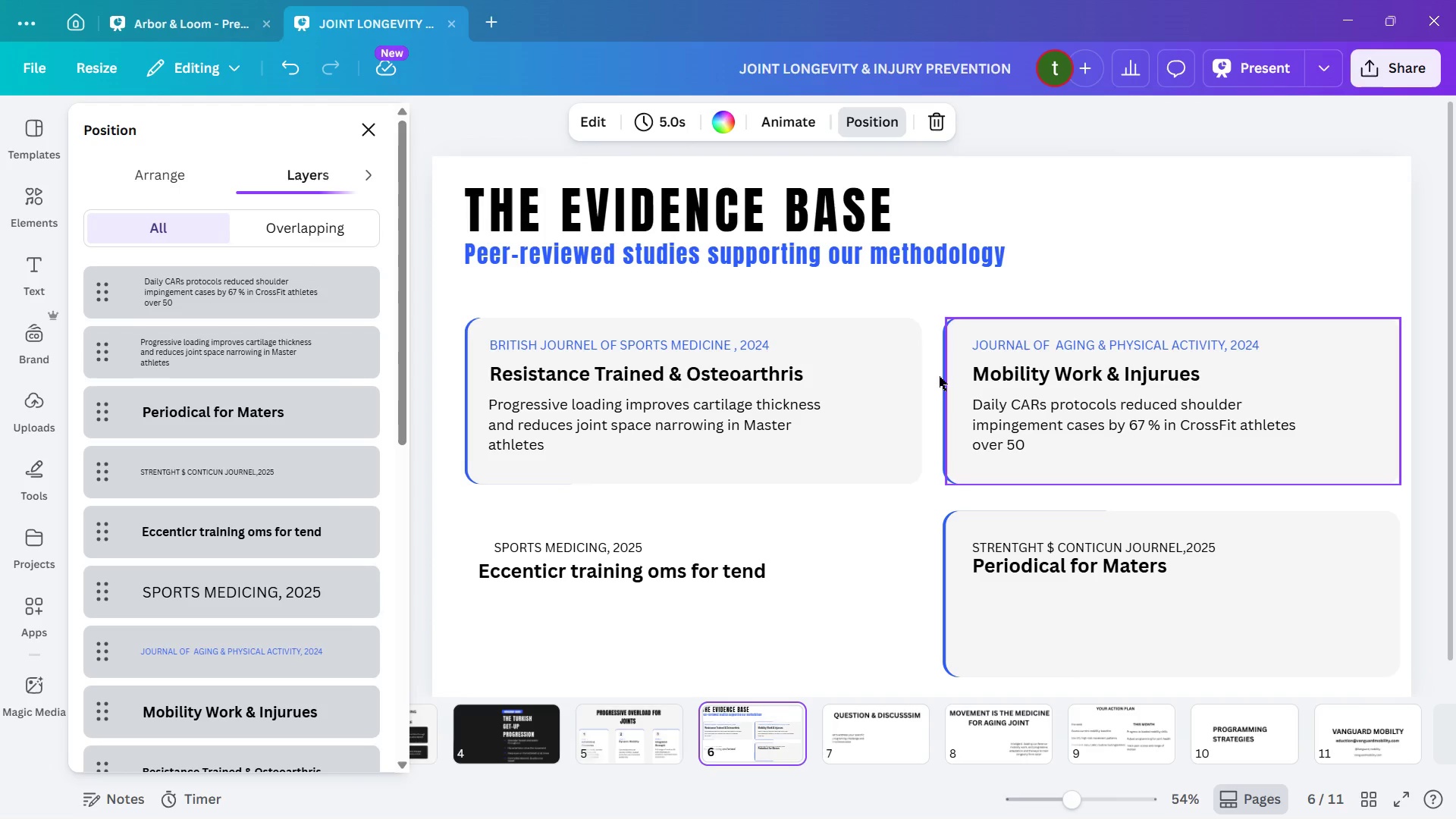 
scroll: coordinate [831, 497], scroll_direction: down, amount: 3.0
 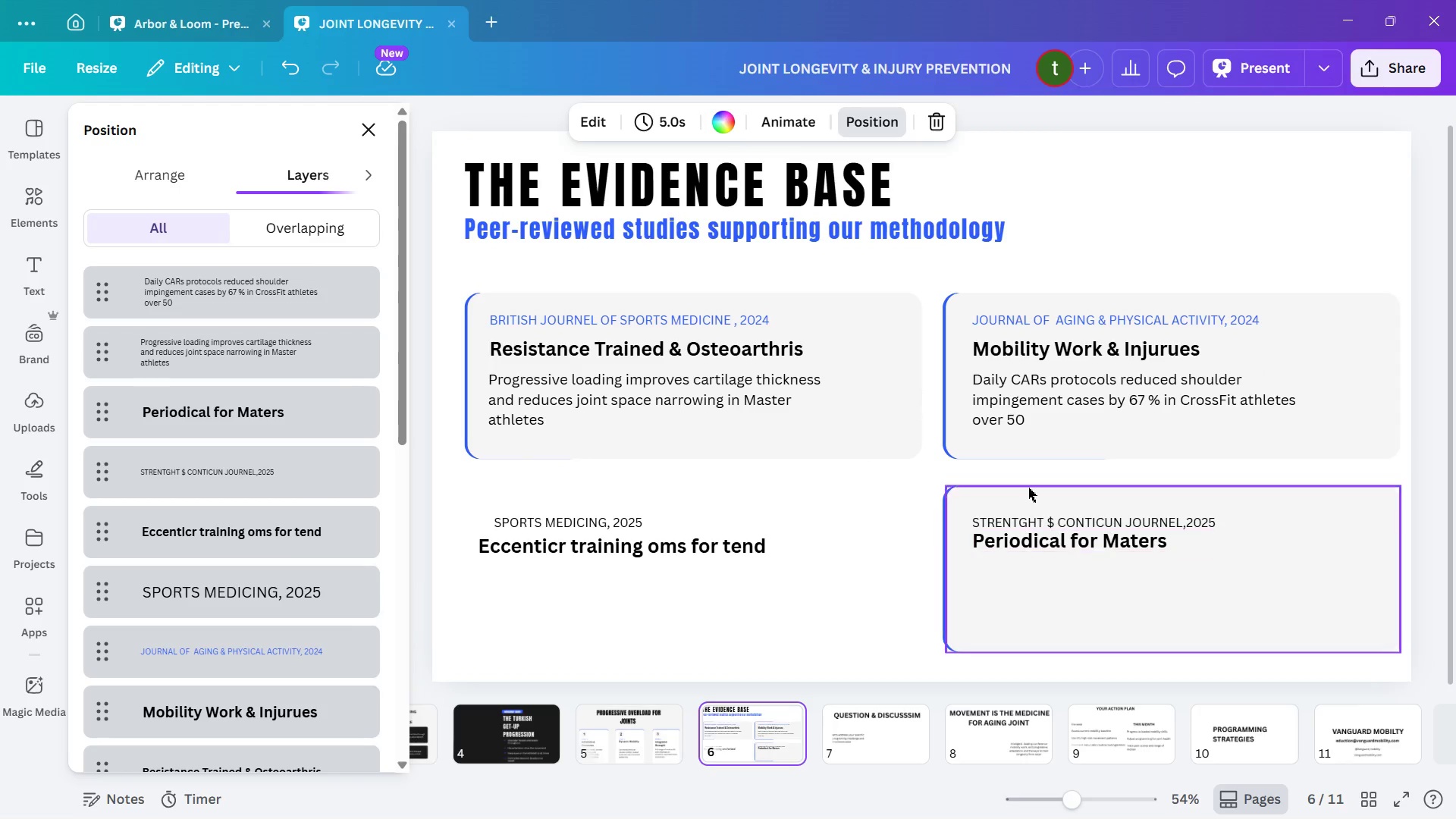 
left_click([1077, 576])
 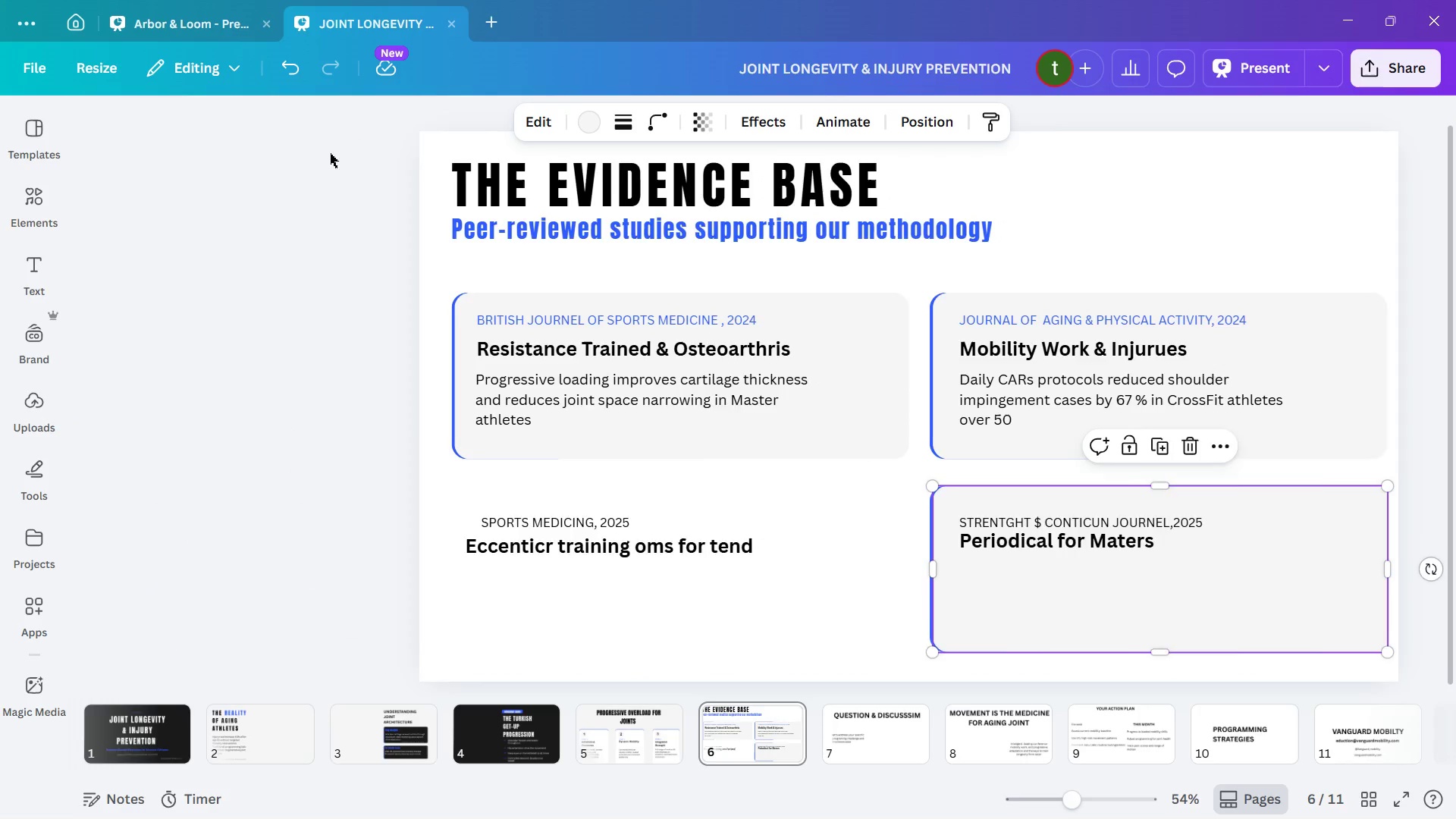 
mouse_move([71, 284])
 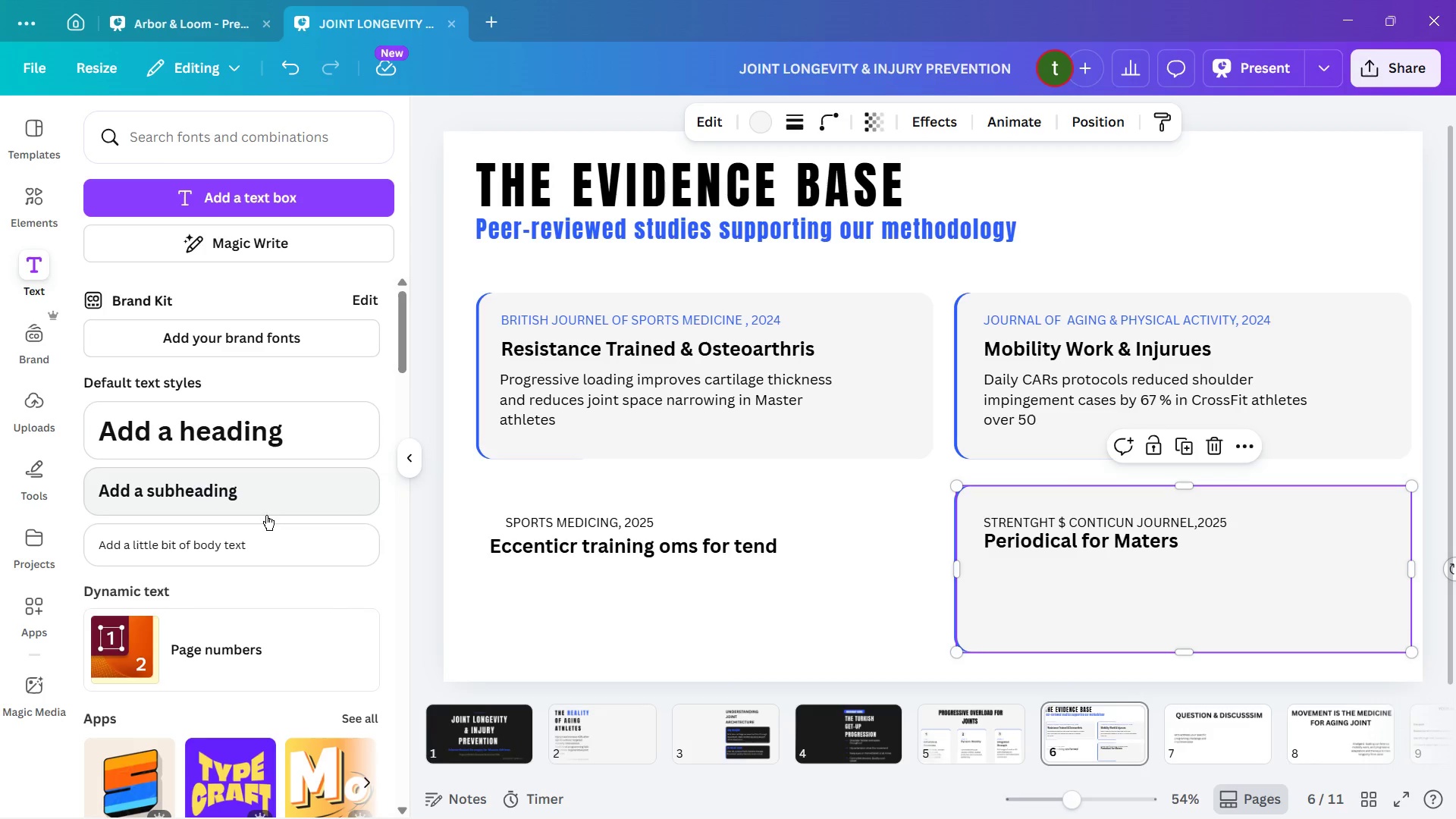 
wait(5.43)
 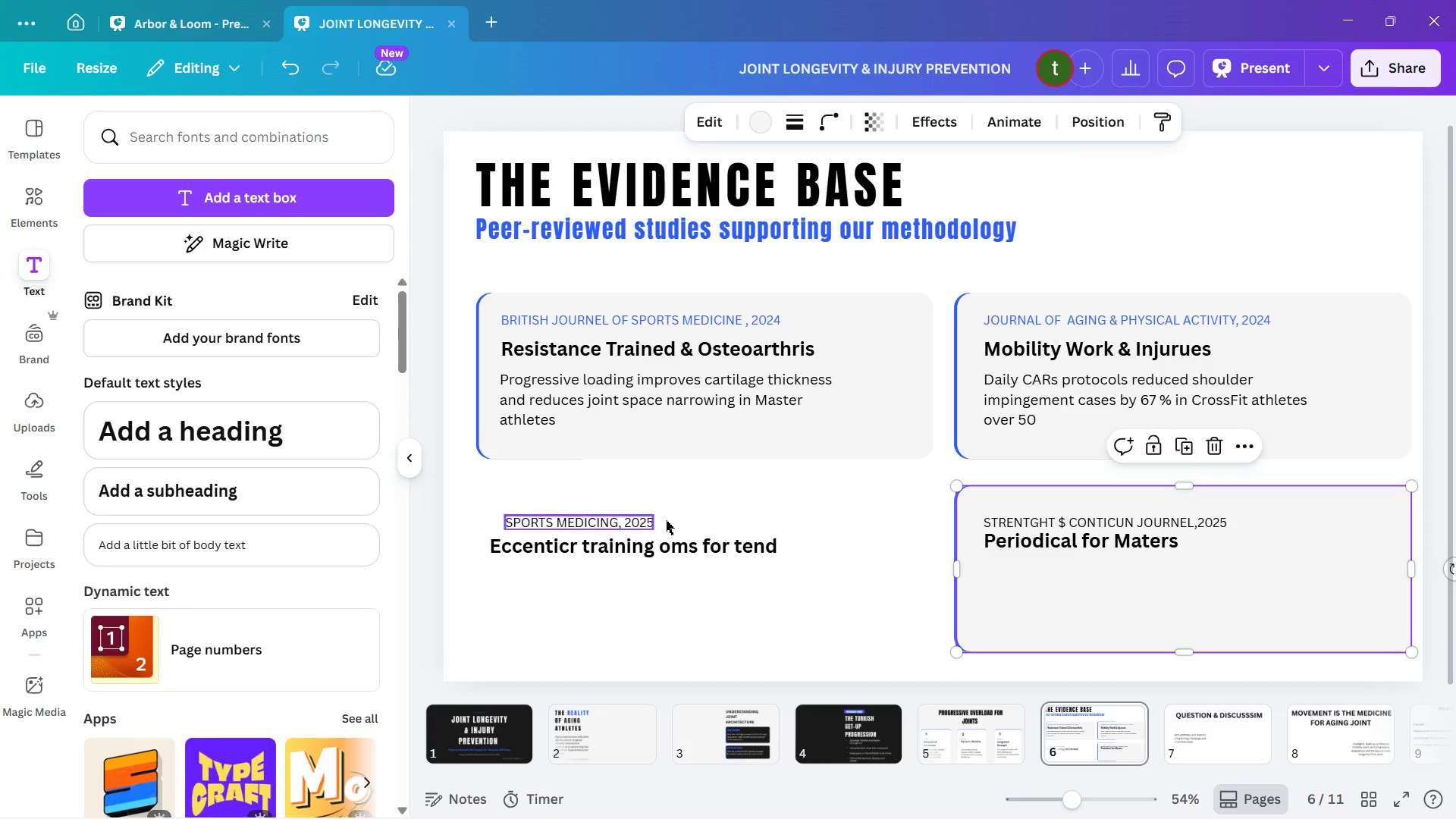 
left_click([284, 548])
 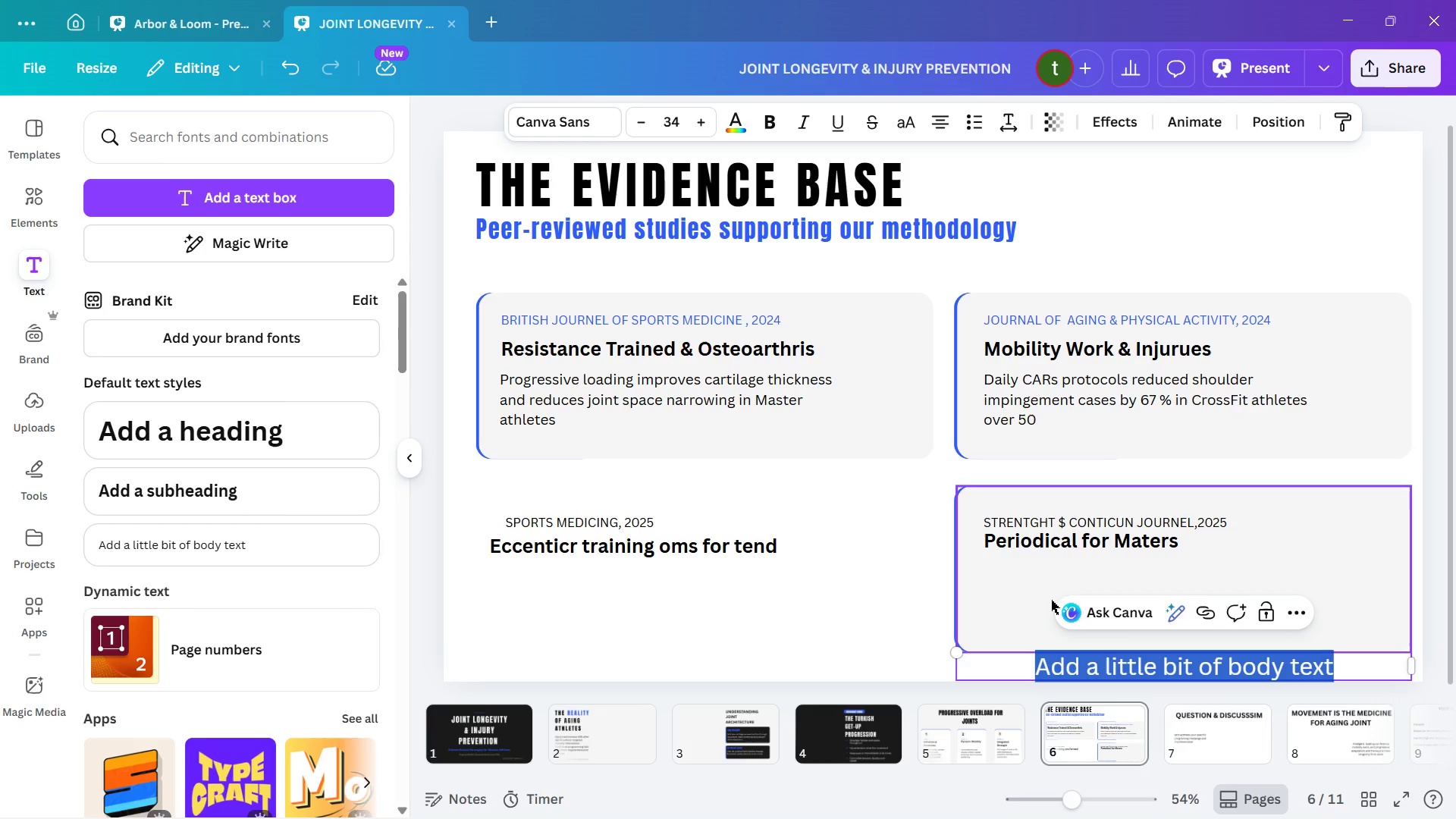 
wait(21.83)
 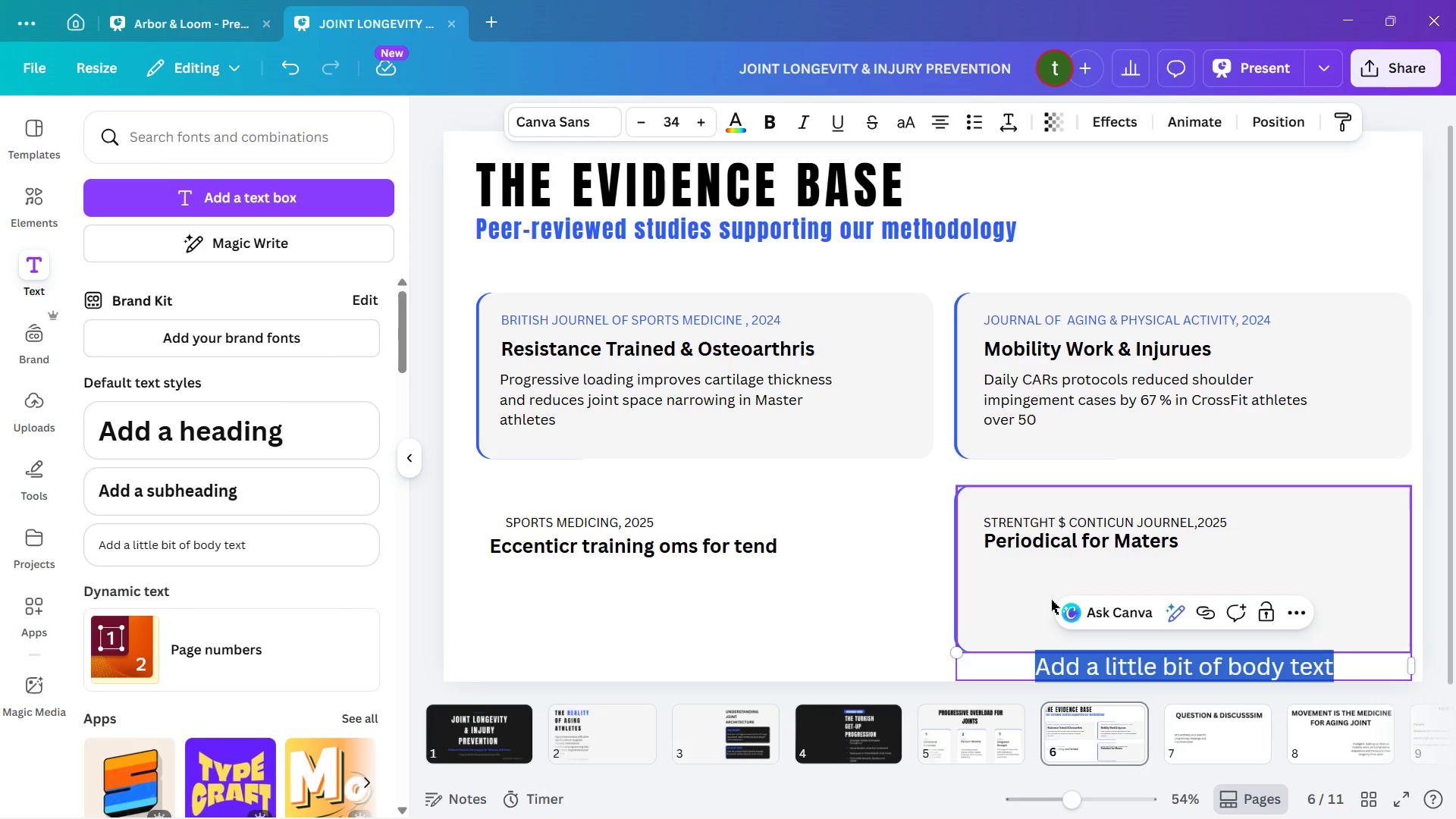 
left_click_drag(start_coordinate=[992, 675], to_coordinate=[977, 670])
 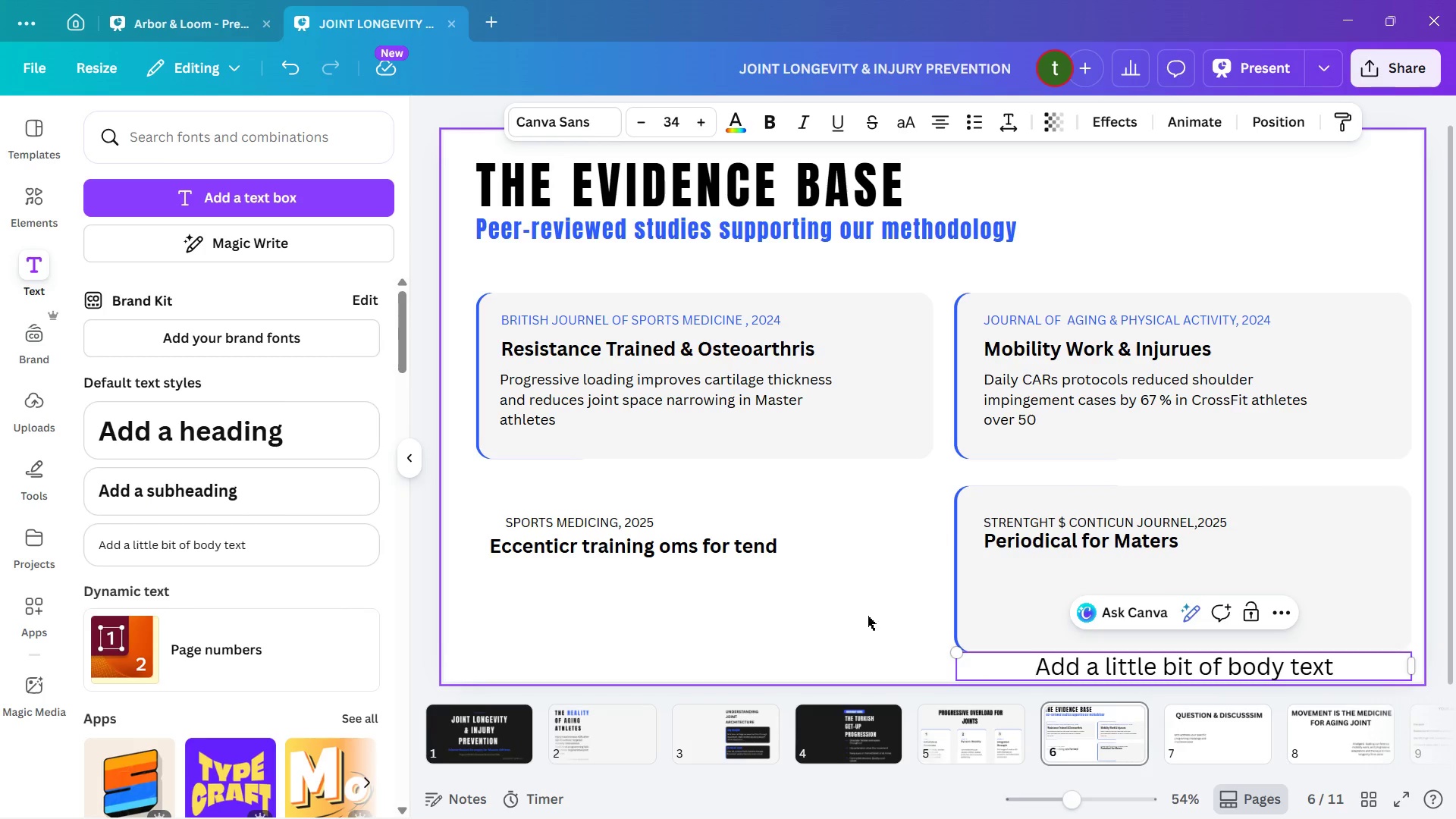 
left_click_drag(start_coordinate=[871, 617], to_coordinate=[868, 616])
 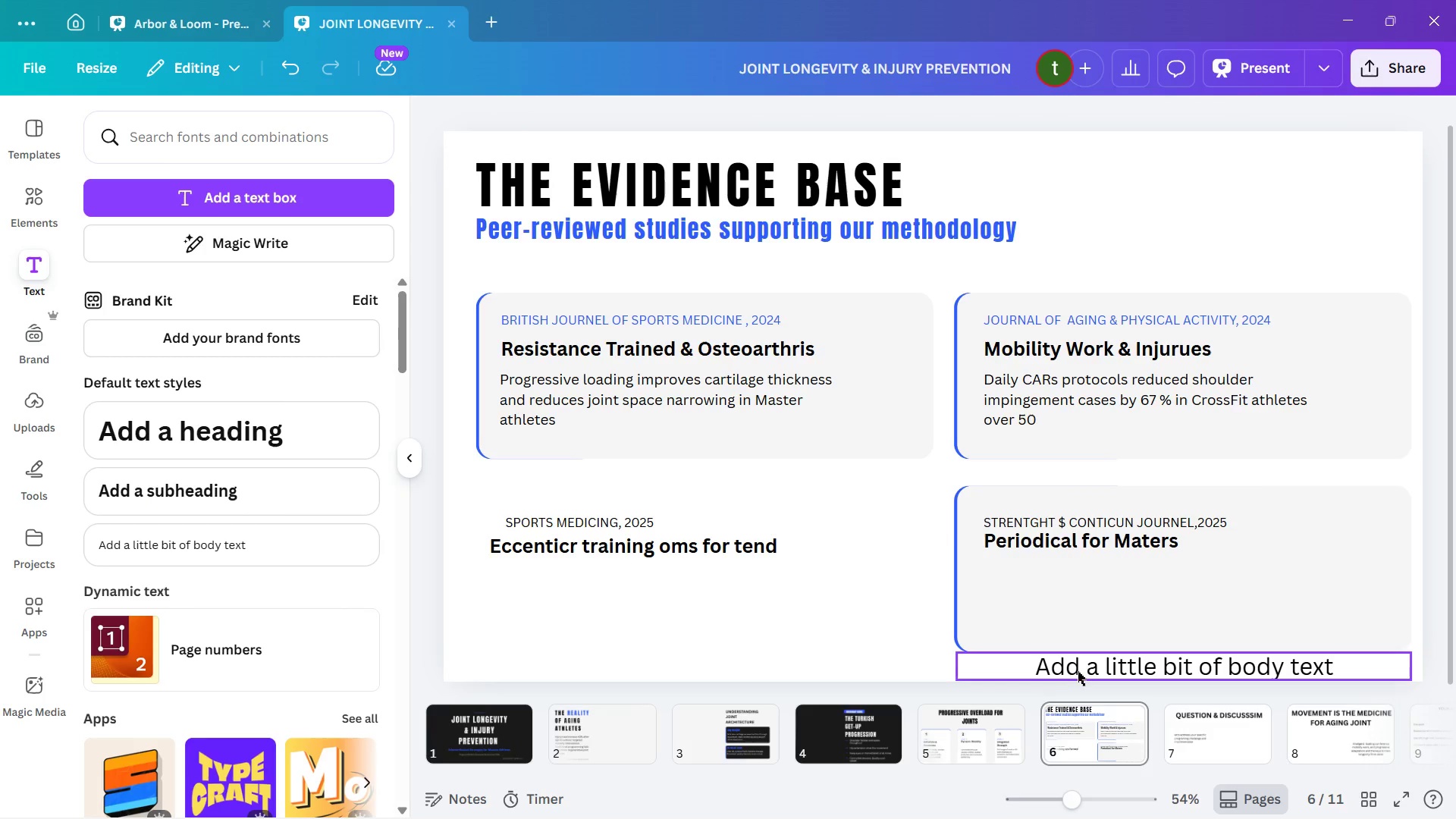 
left_click_drag(start_coordinate=[1078, 671], to_coordinate=[579, 610])
 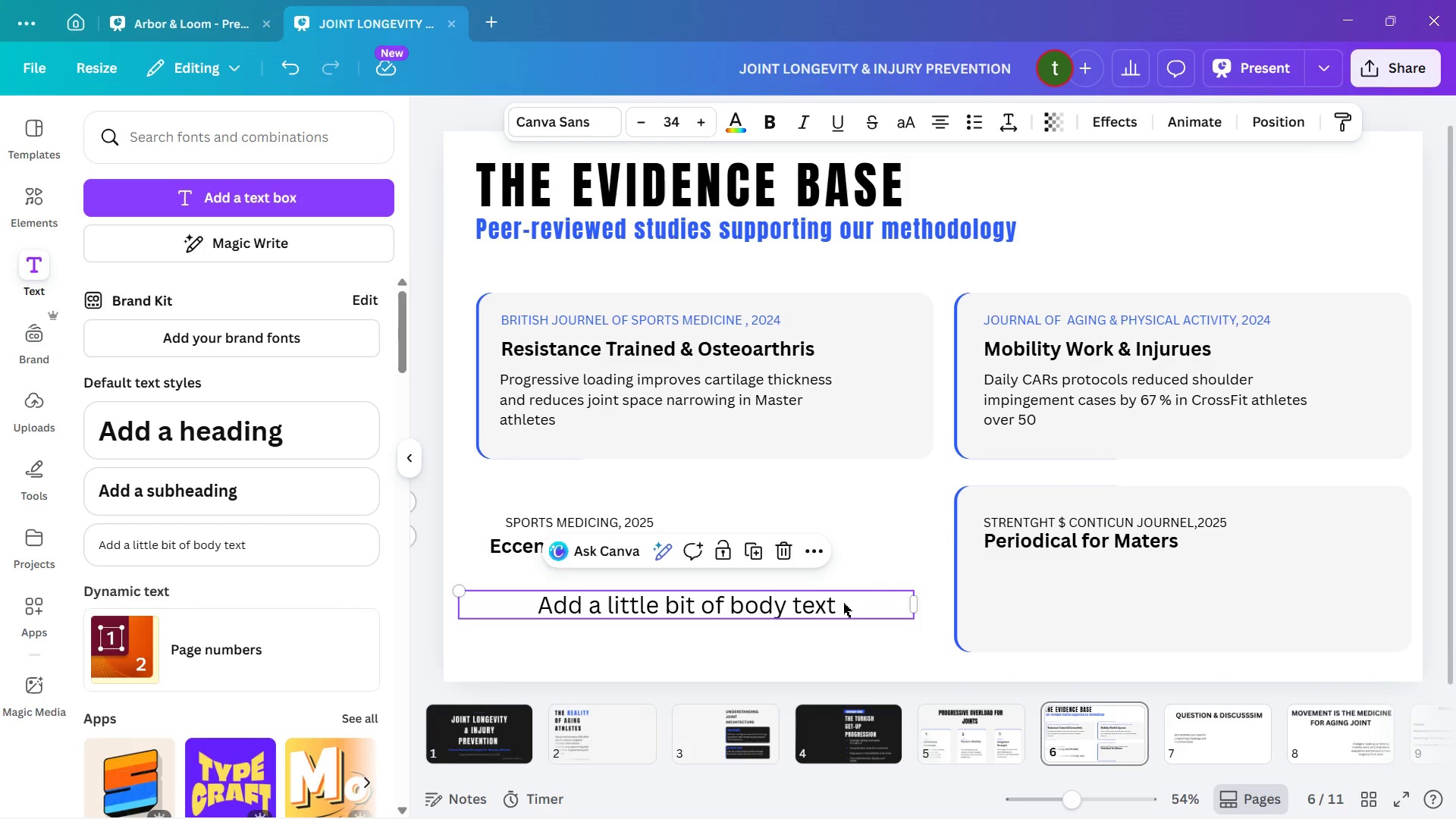 
left_click([843, 603])
 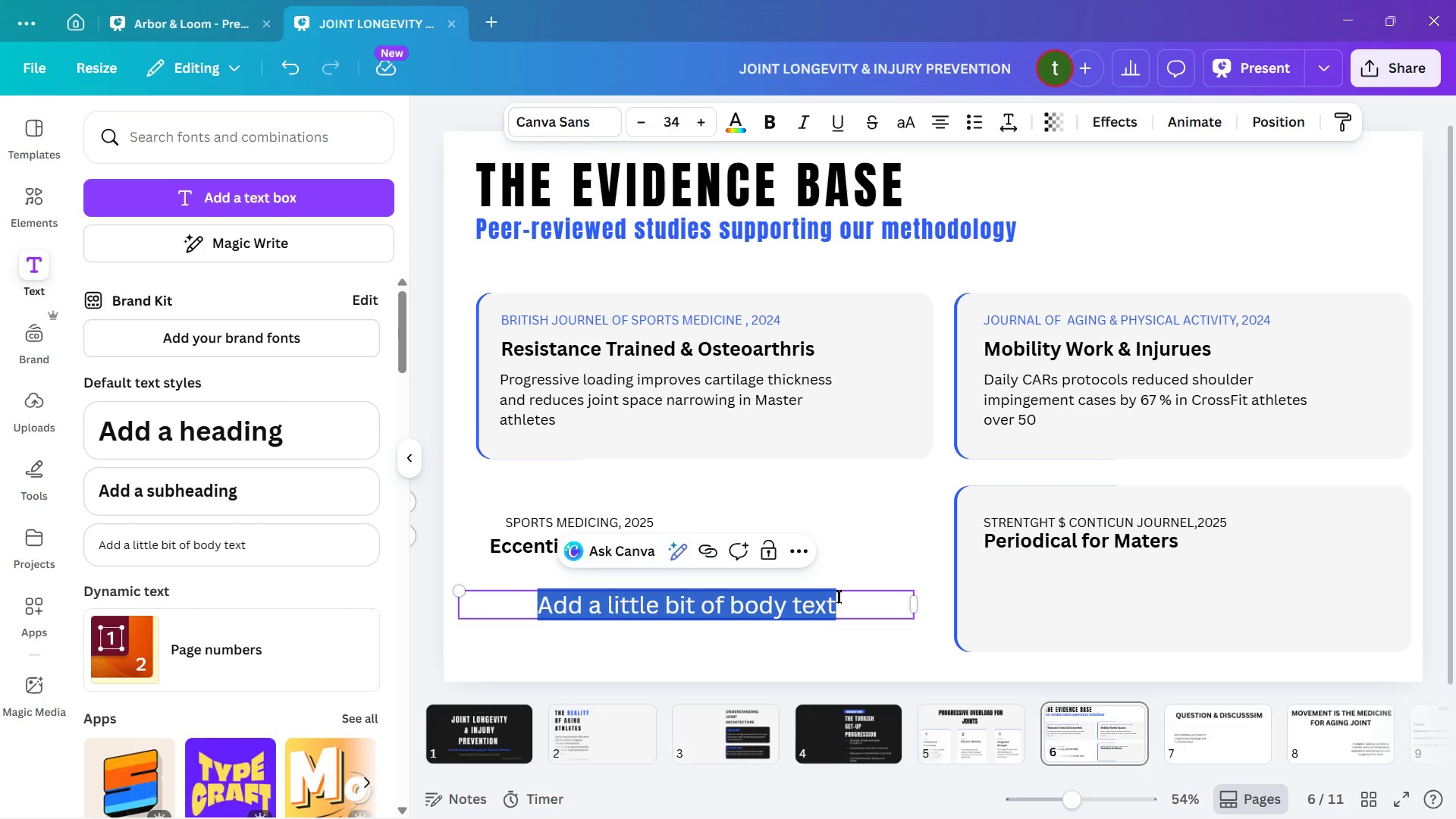 
wait(11.03)
 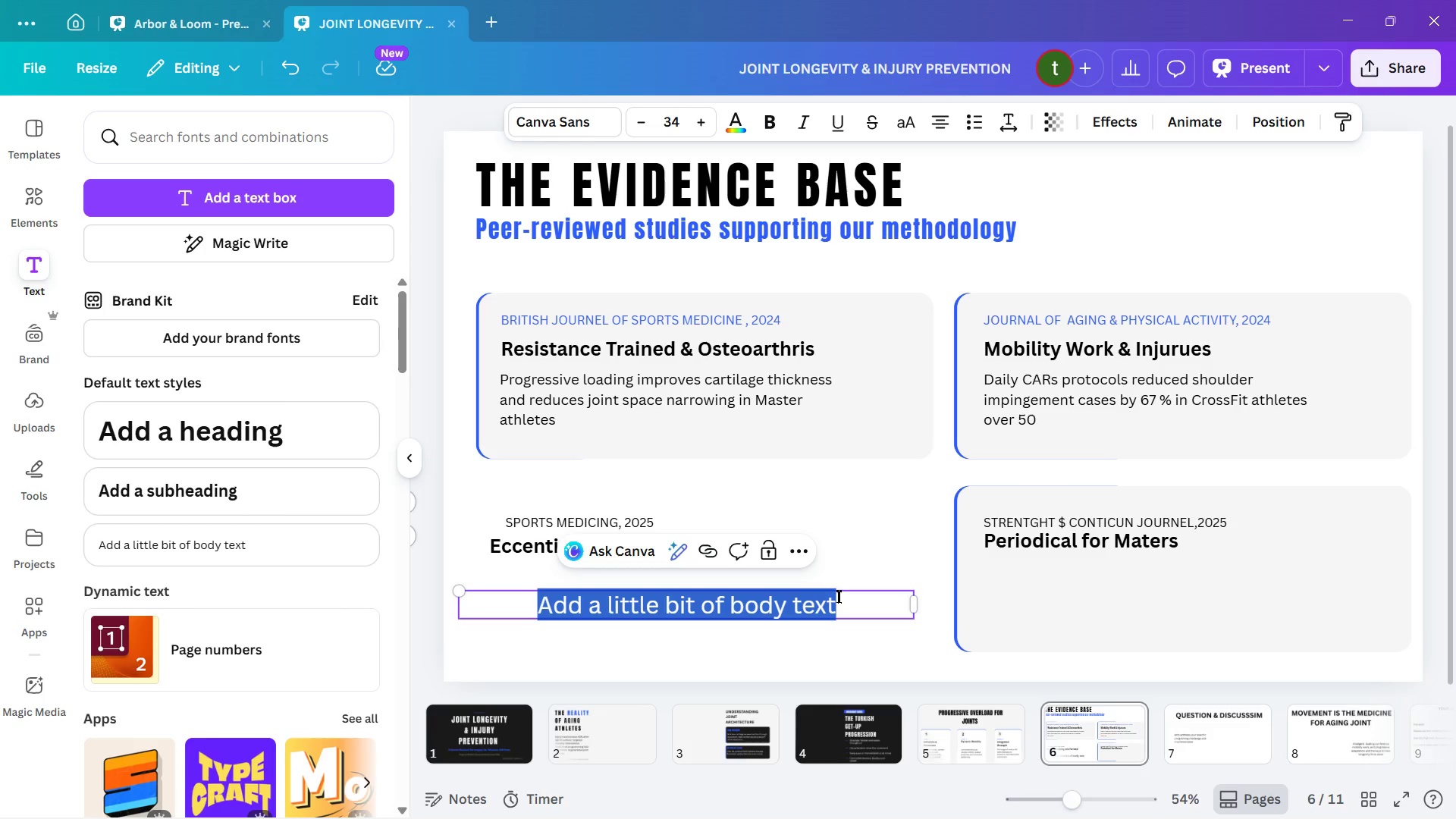 
key(Backspace)
type(Und)
 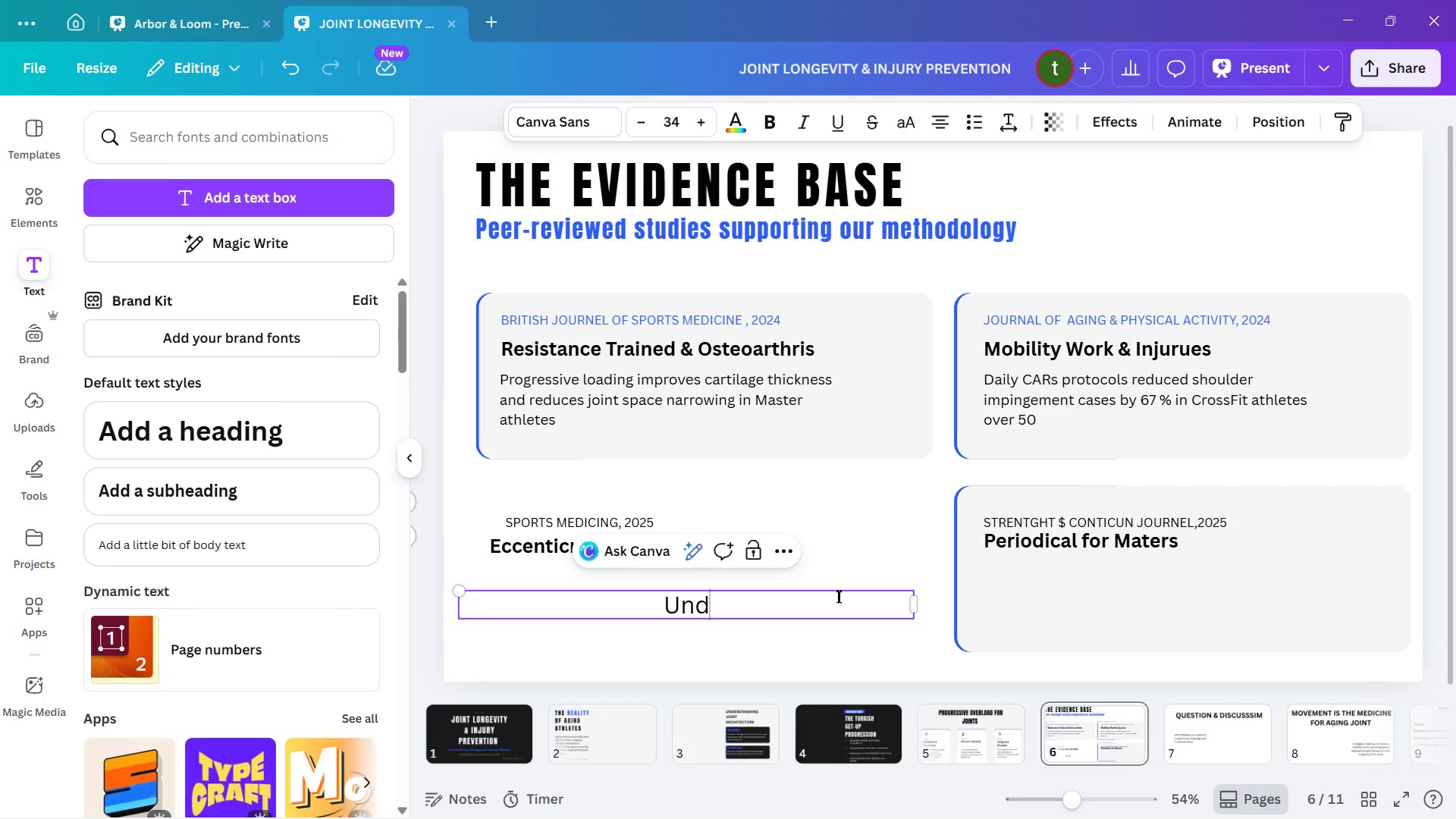 
type(ulating perio)
 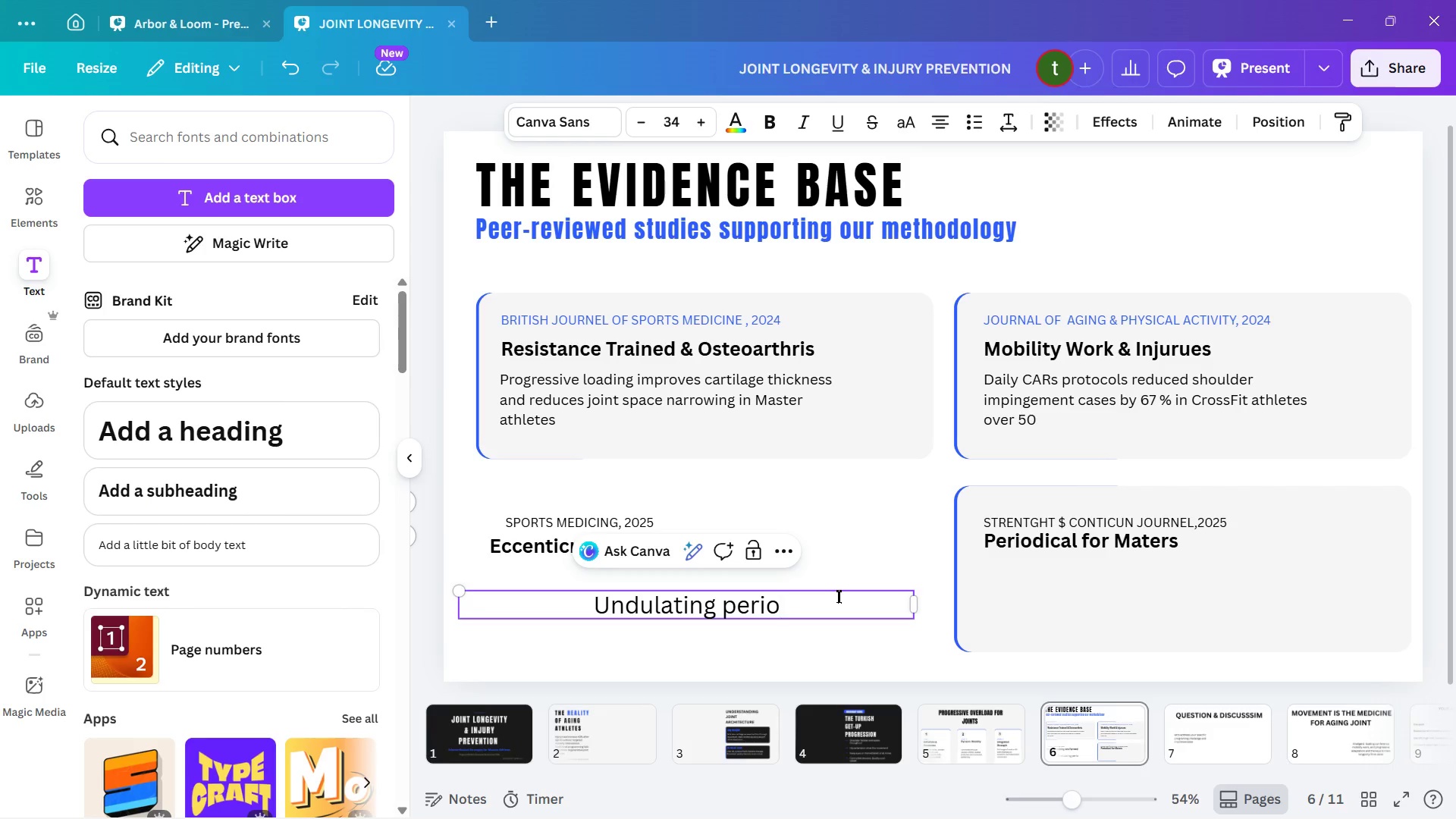 
type(dization model shoe)
key(Backspace)
type(w )
 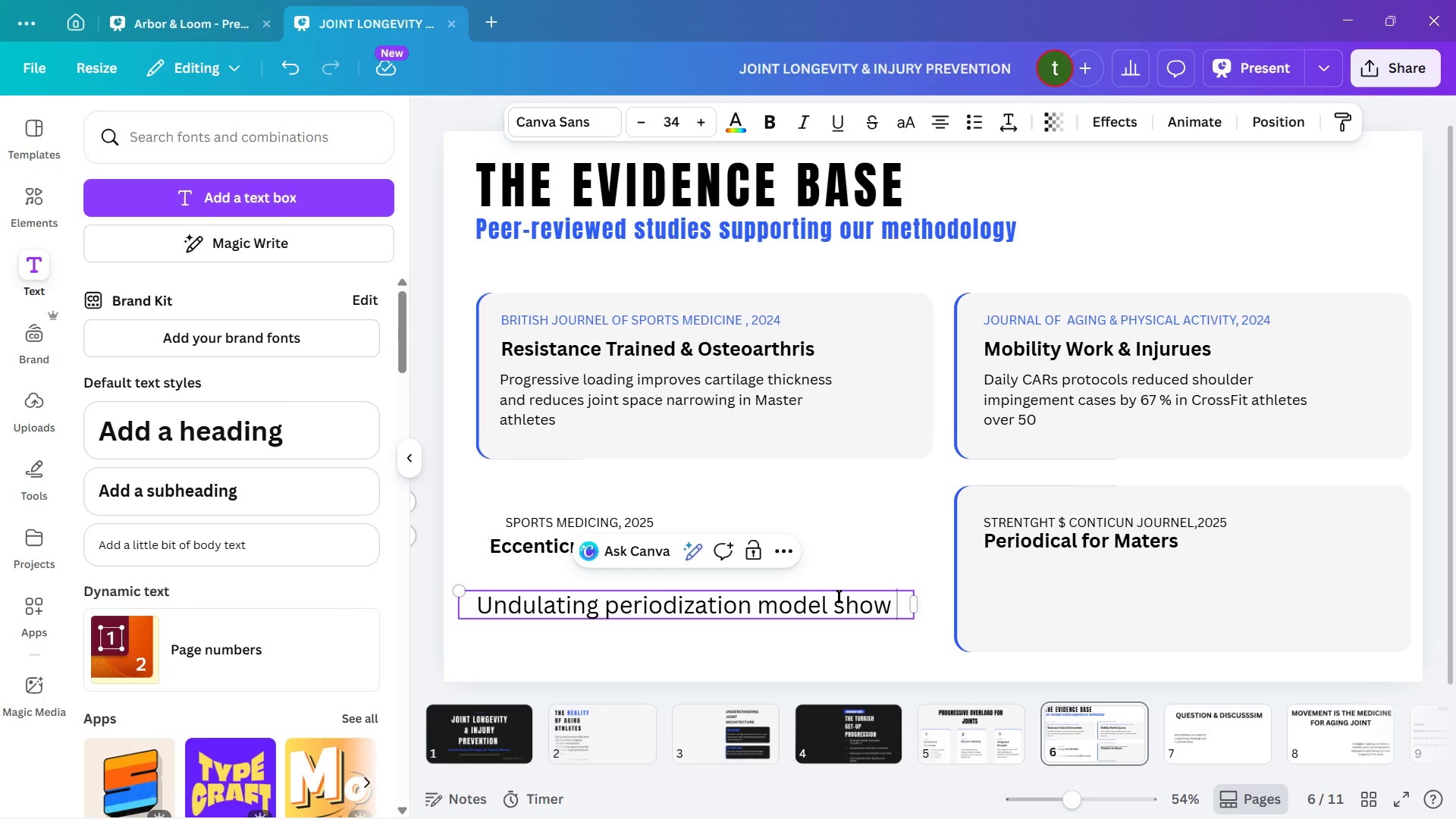 
type(superior)
 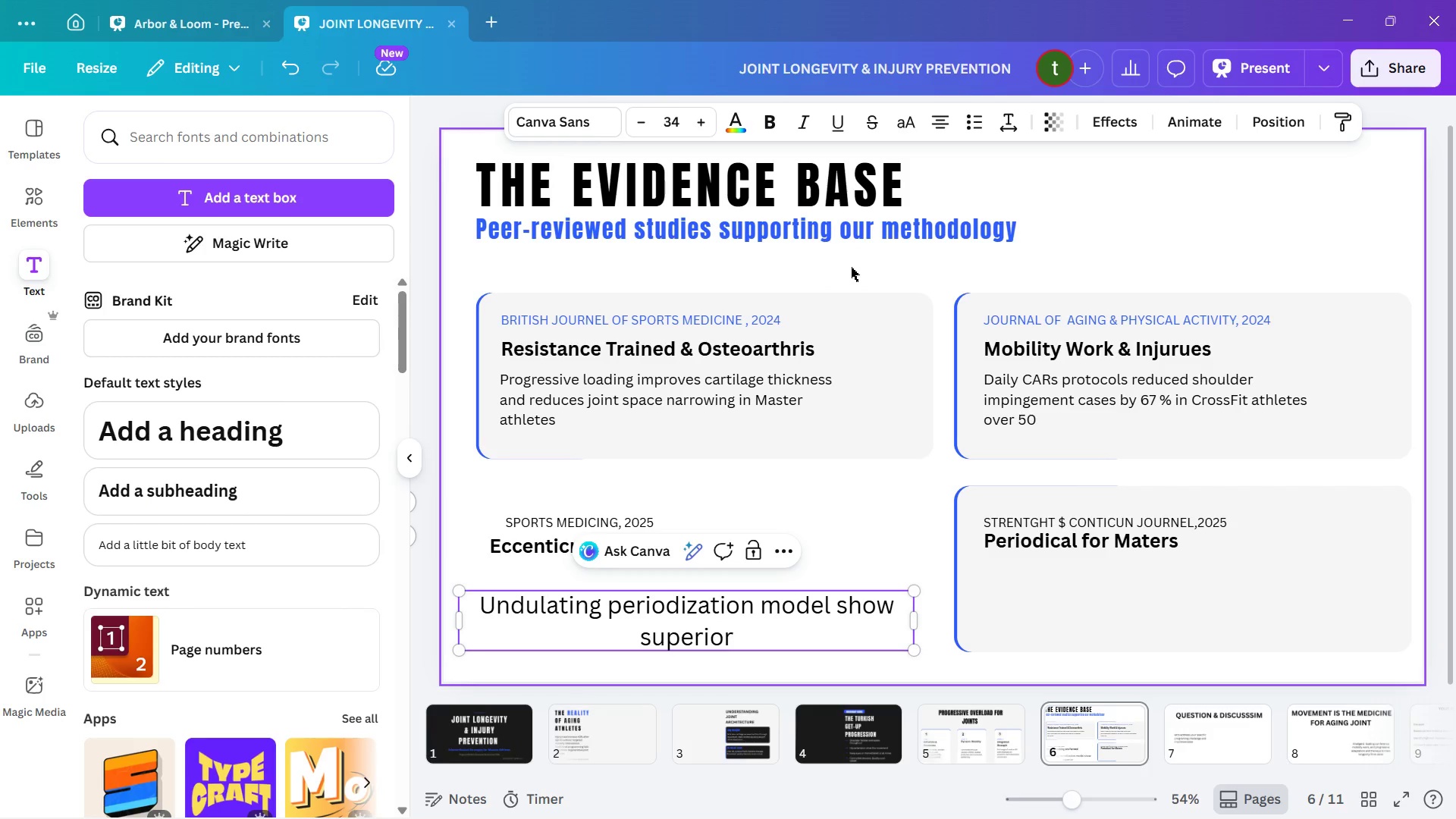 
wait(8.7)
 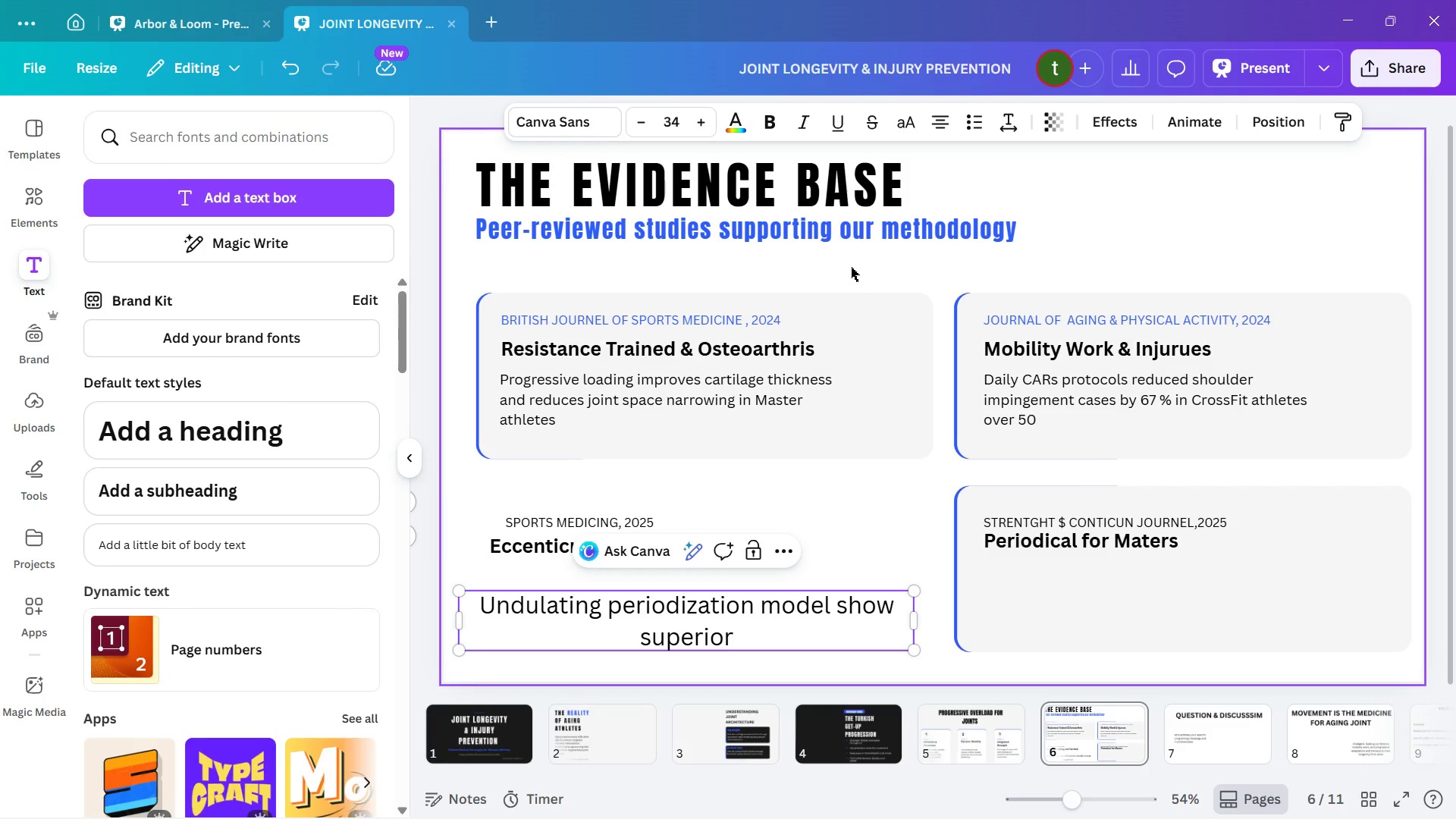 
left_click([935, 124])
 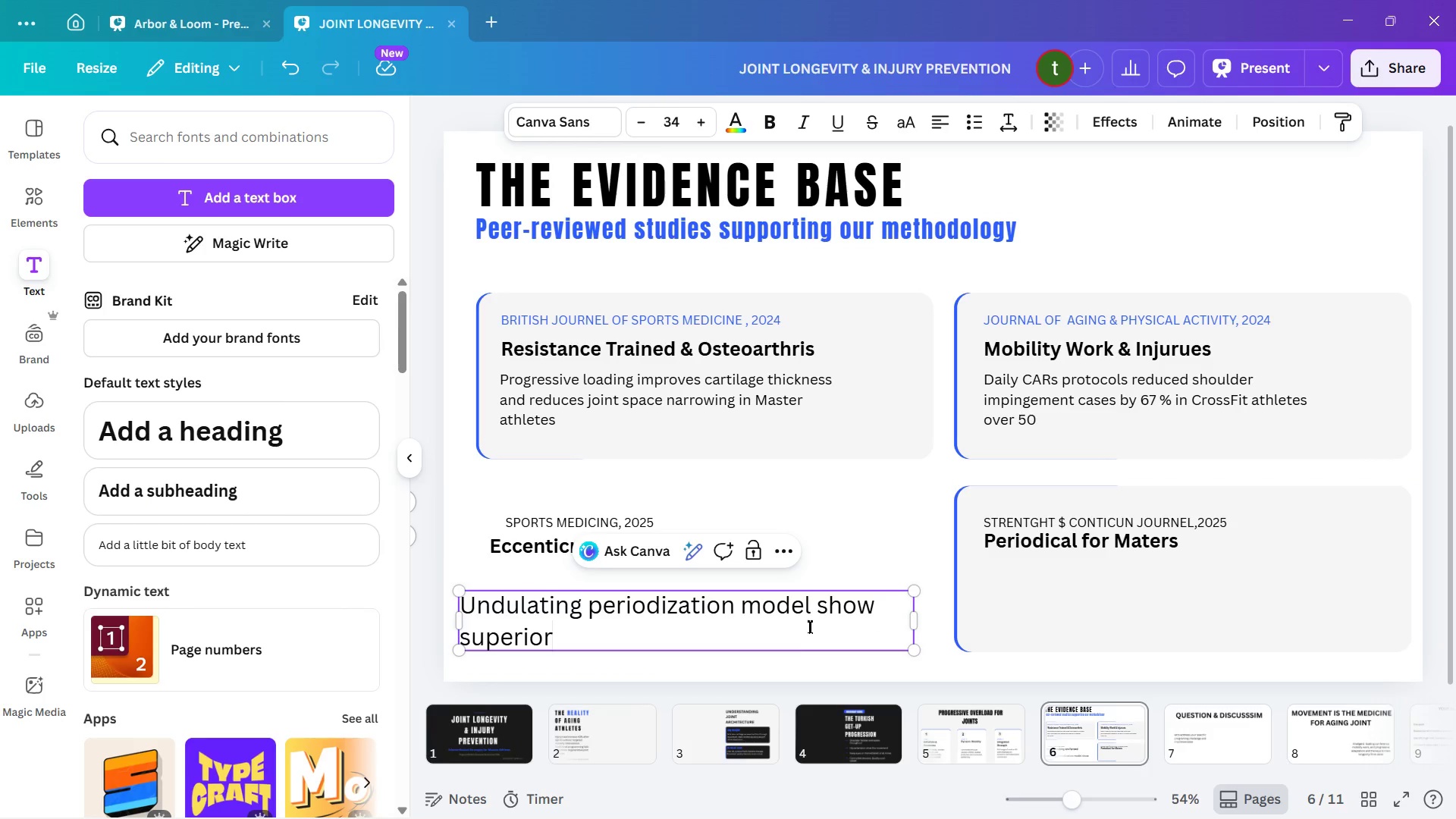 
wait(12.25)
 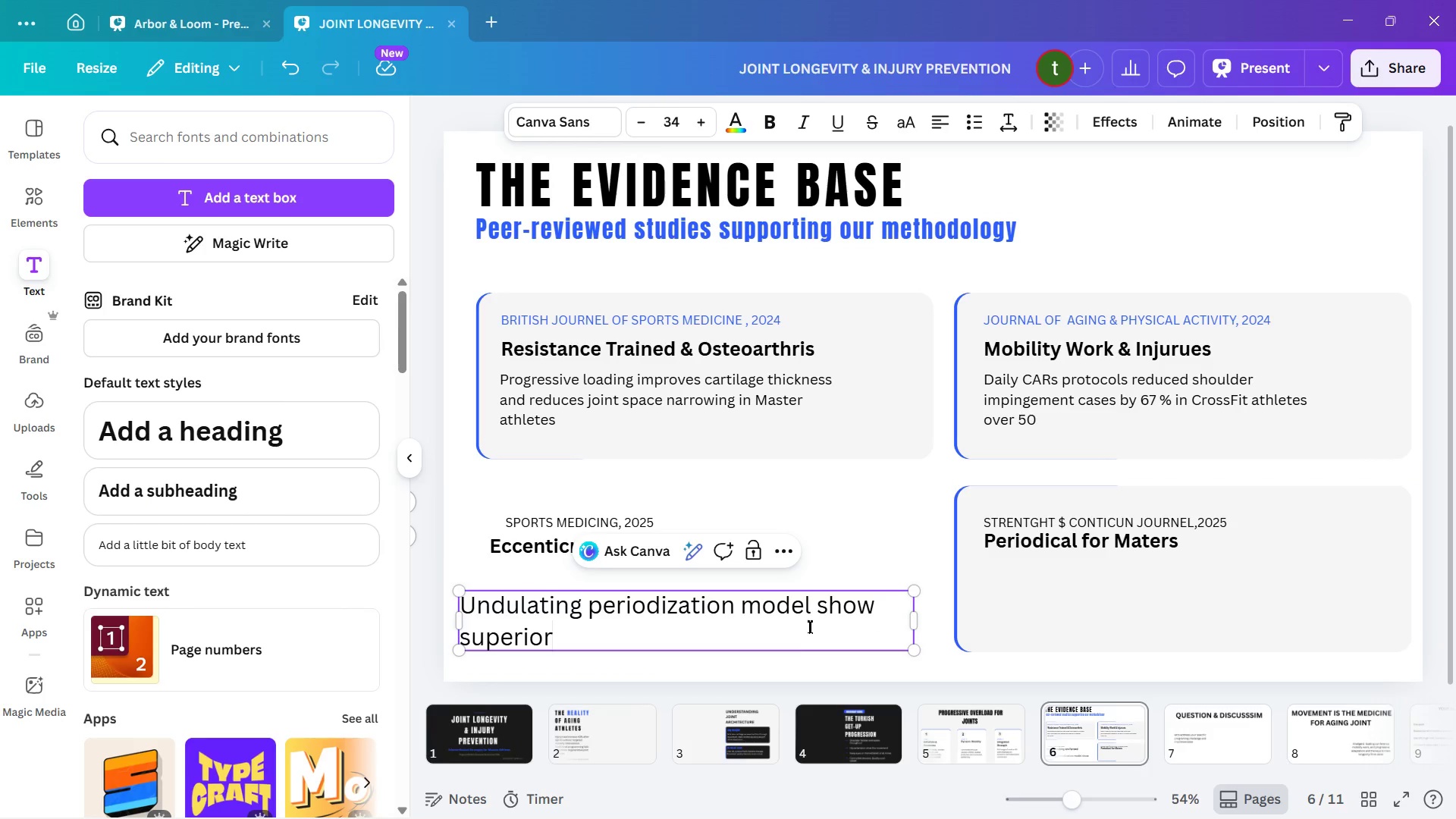 
left_click([1059, 402])
 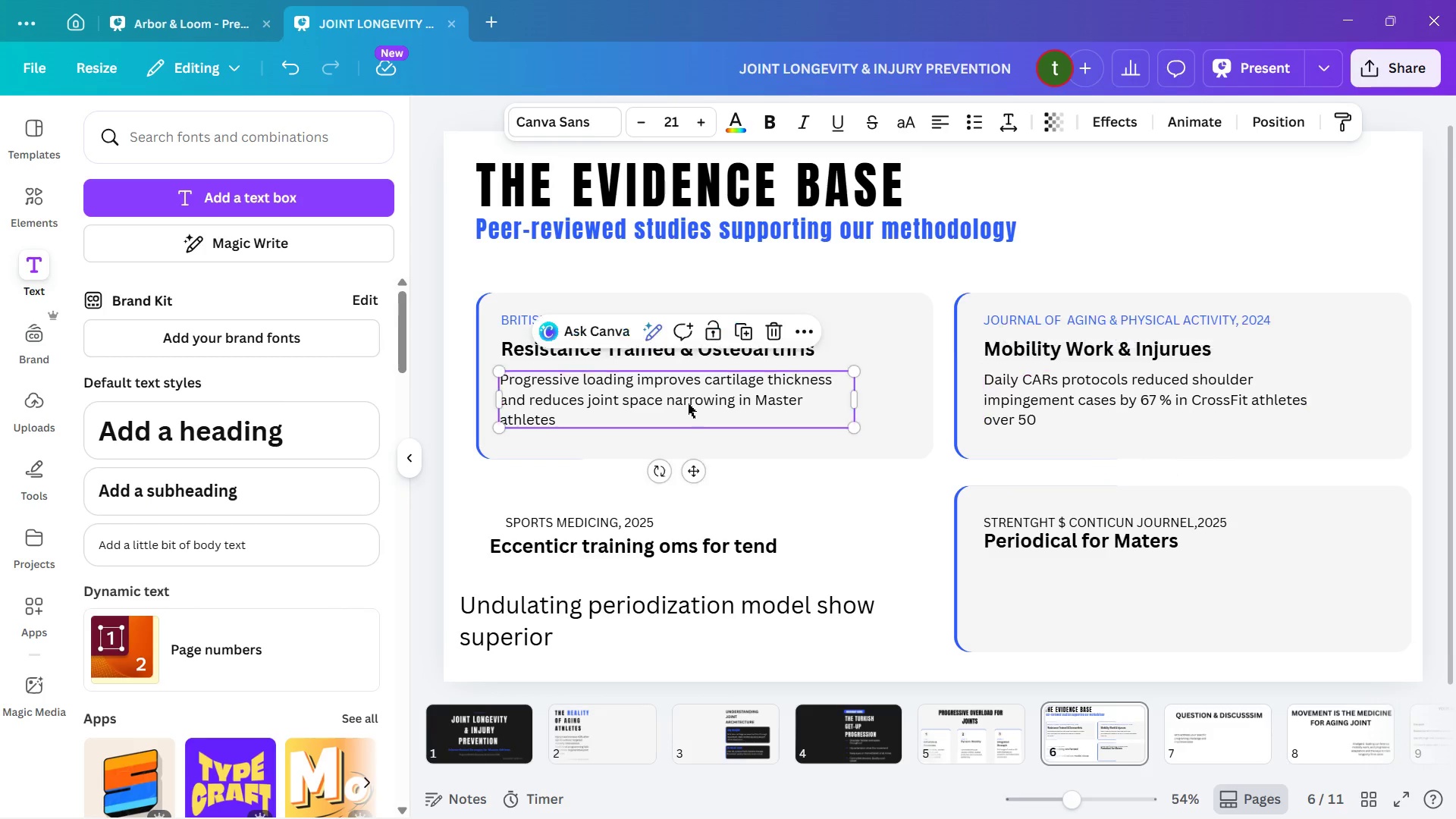 
left_click([688, 403])
 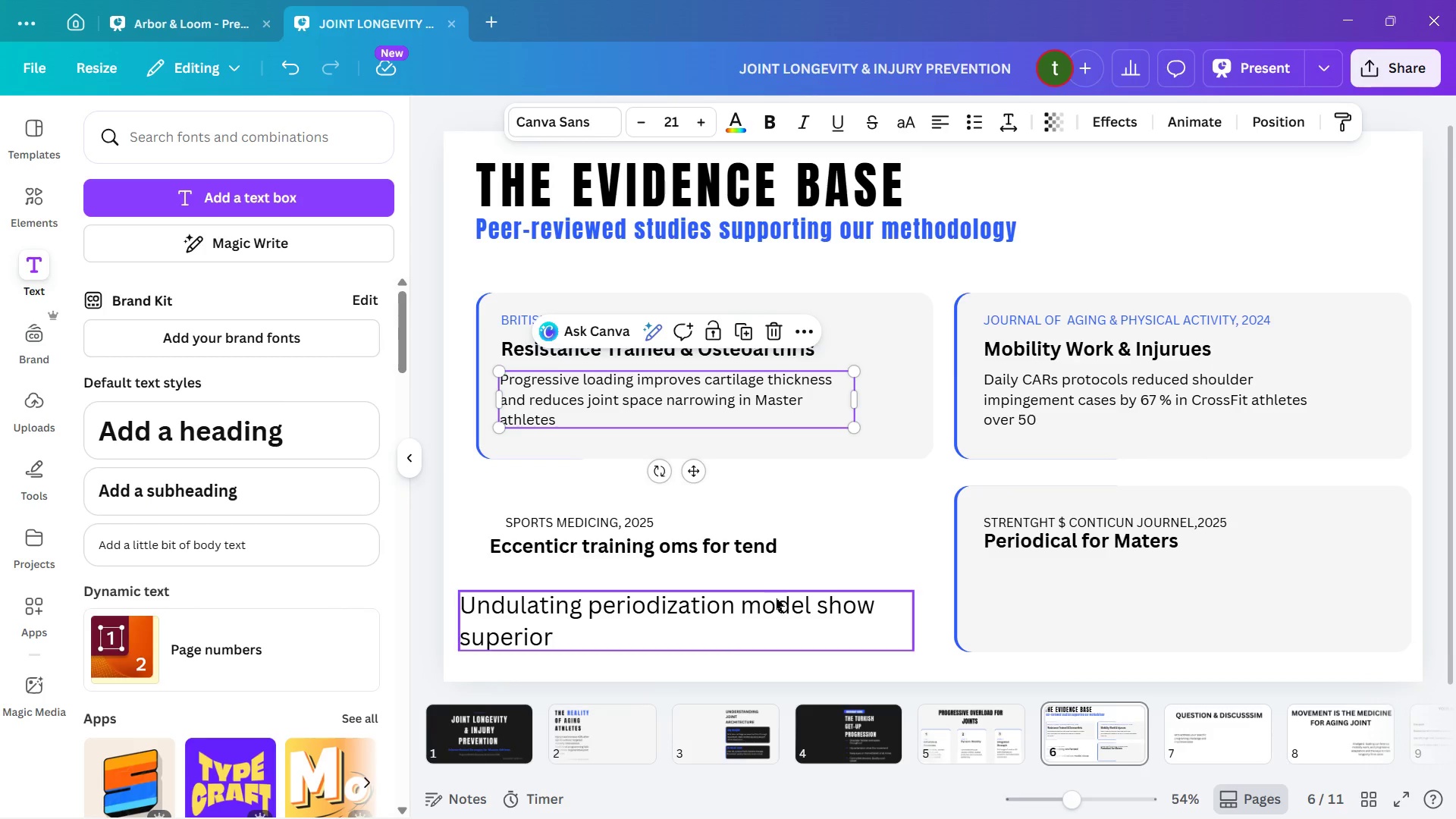 
left_click([773, 605])
 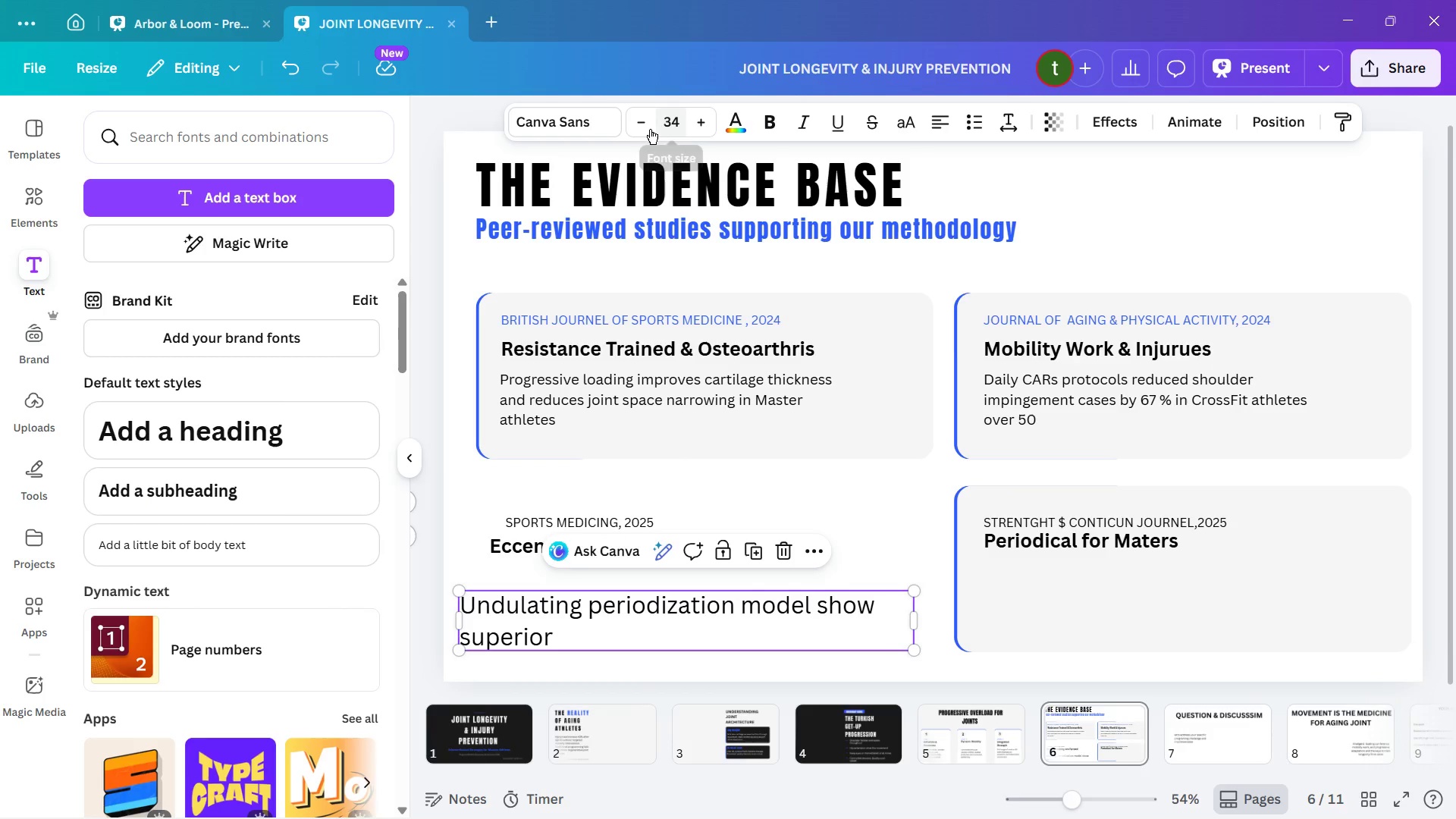 
double_click([642, 129])
 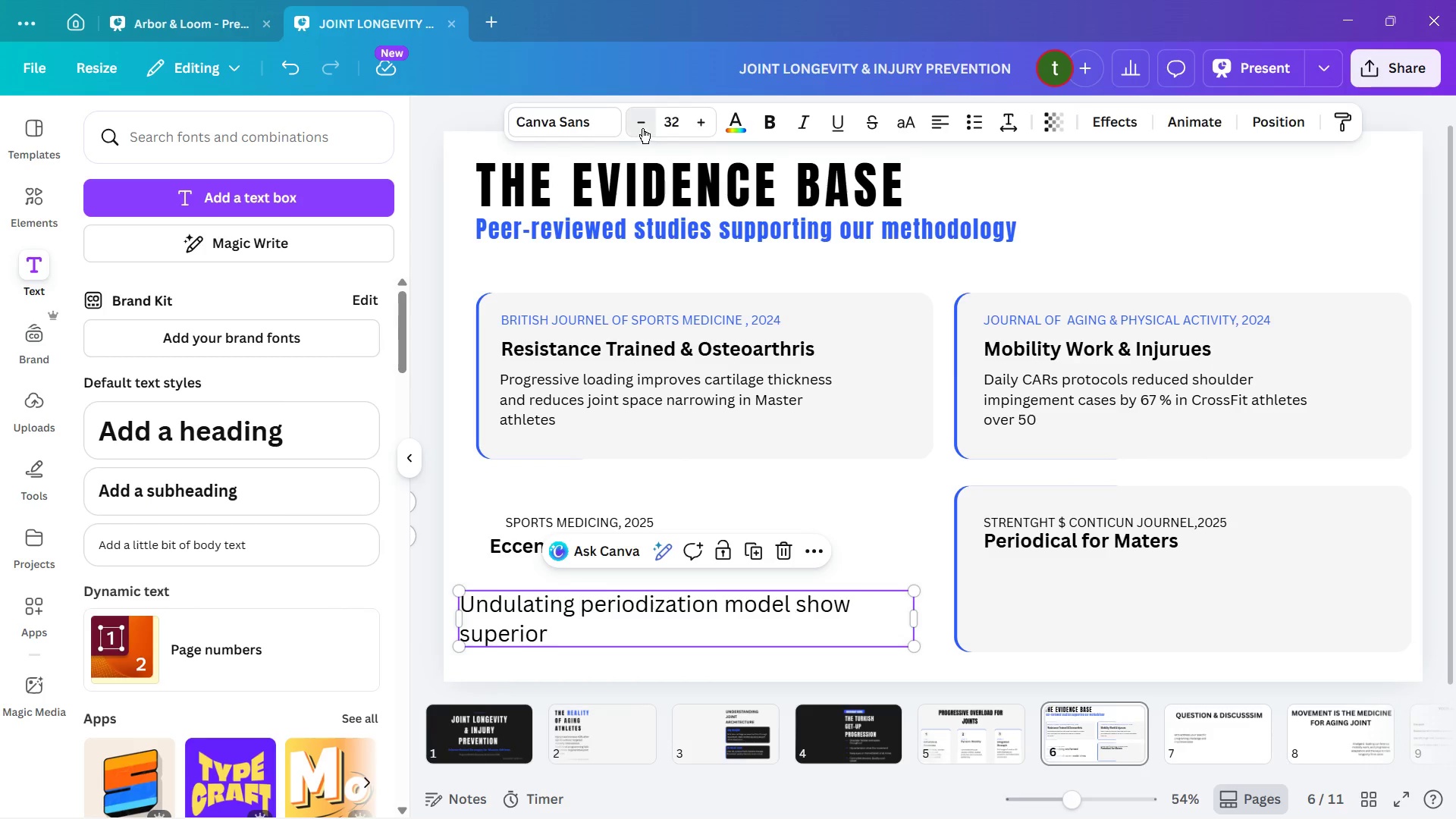 
triple_click([642, 129])
 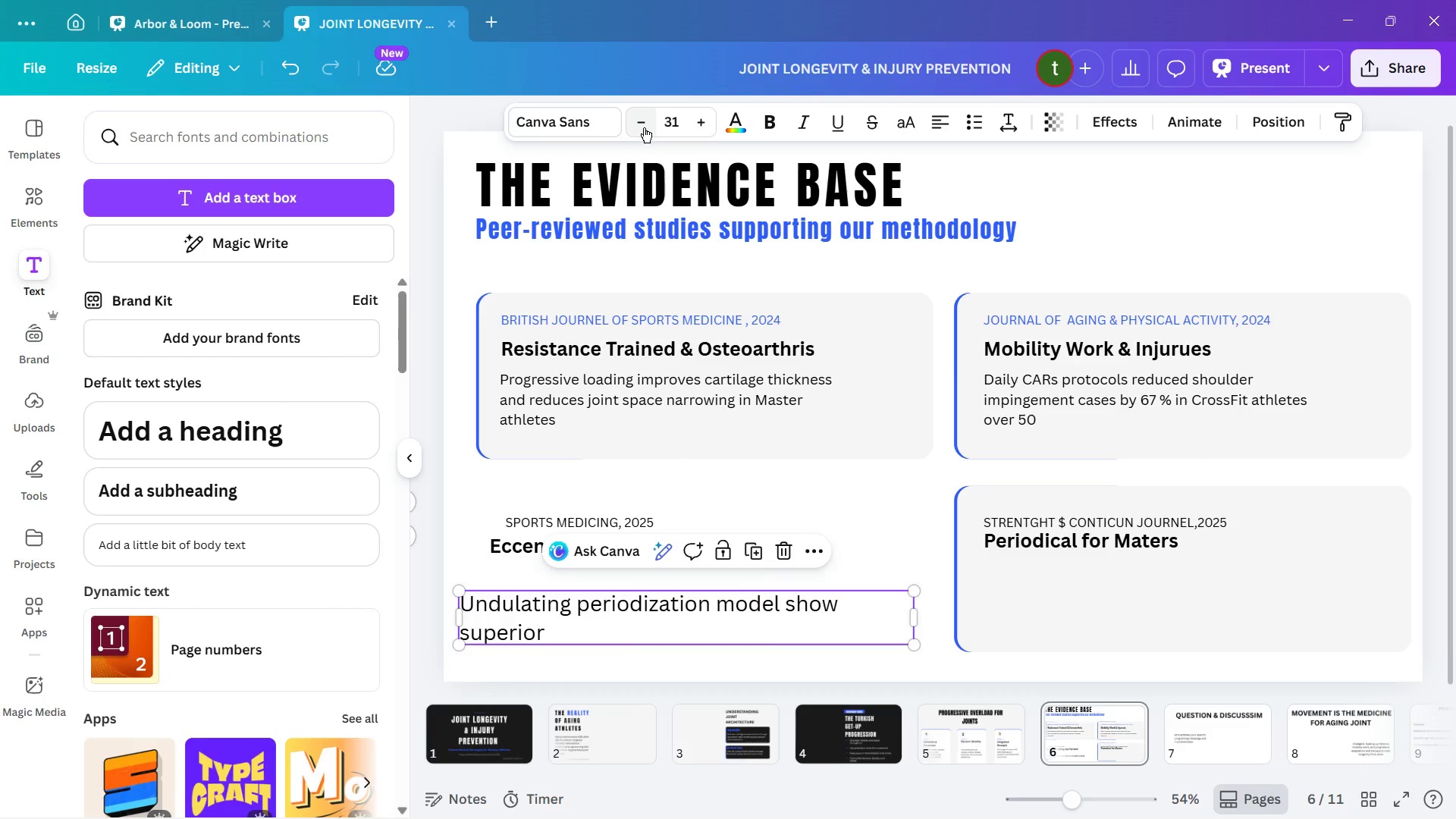 
triple_click([644, 127])
 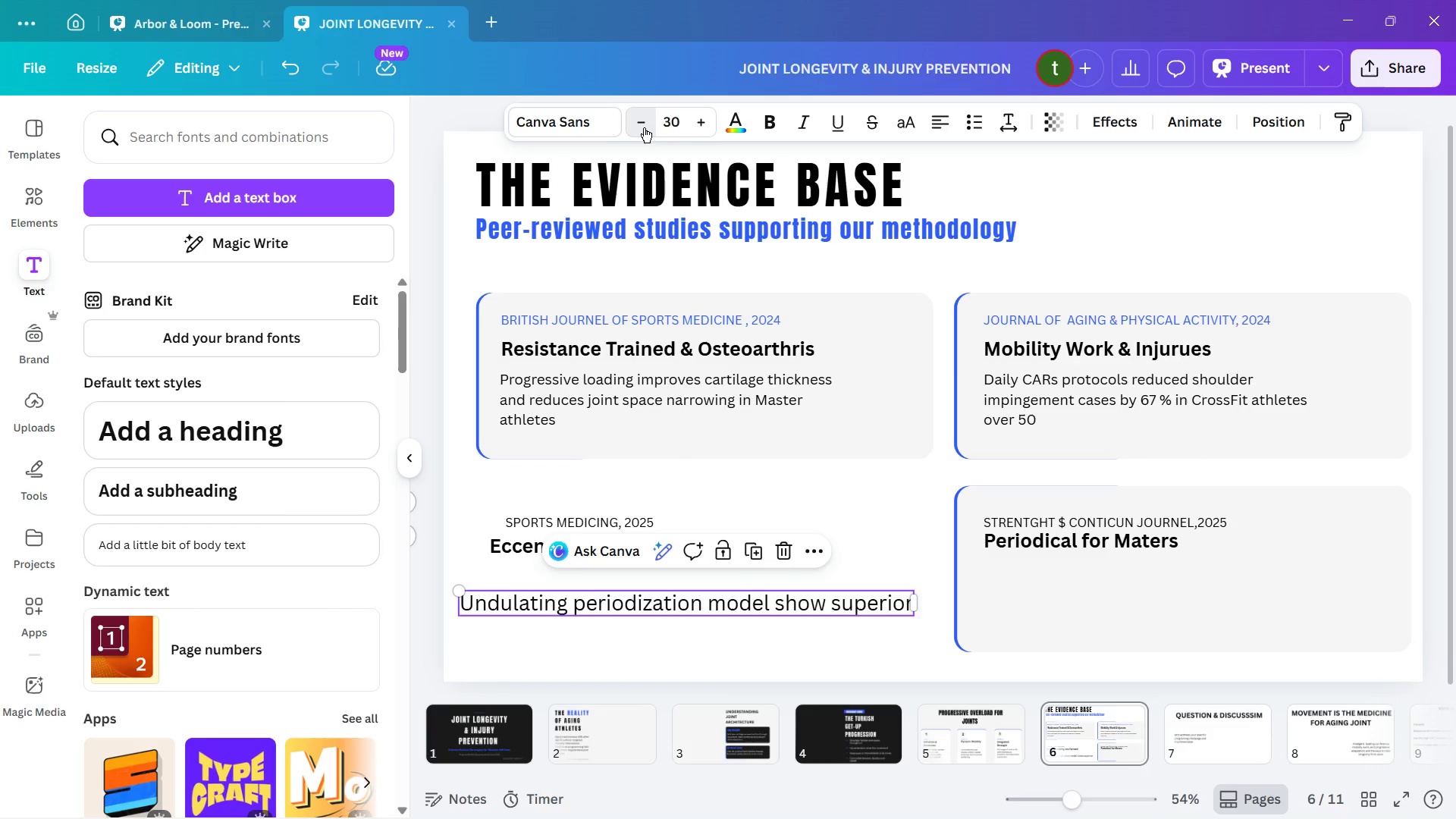 
triple_click([644, 127])
 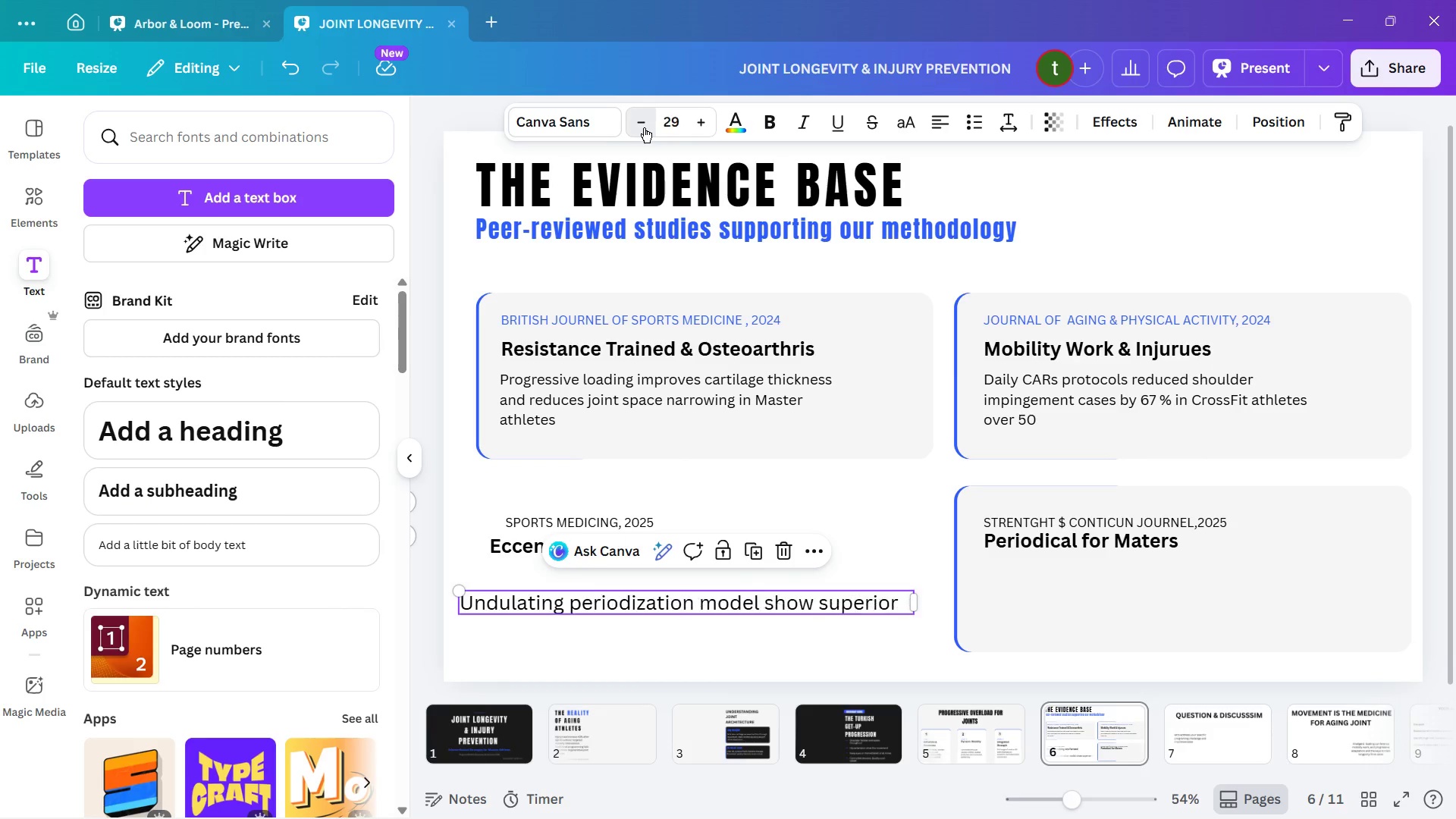 
triple_click([644, 127])
 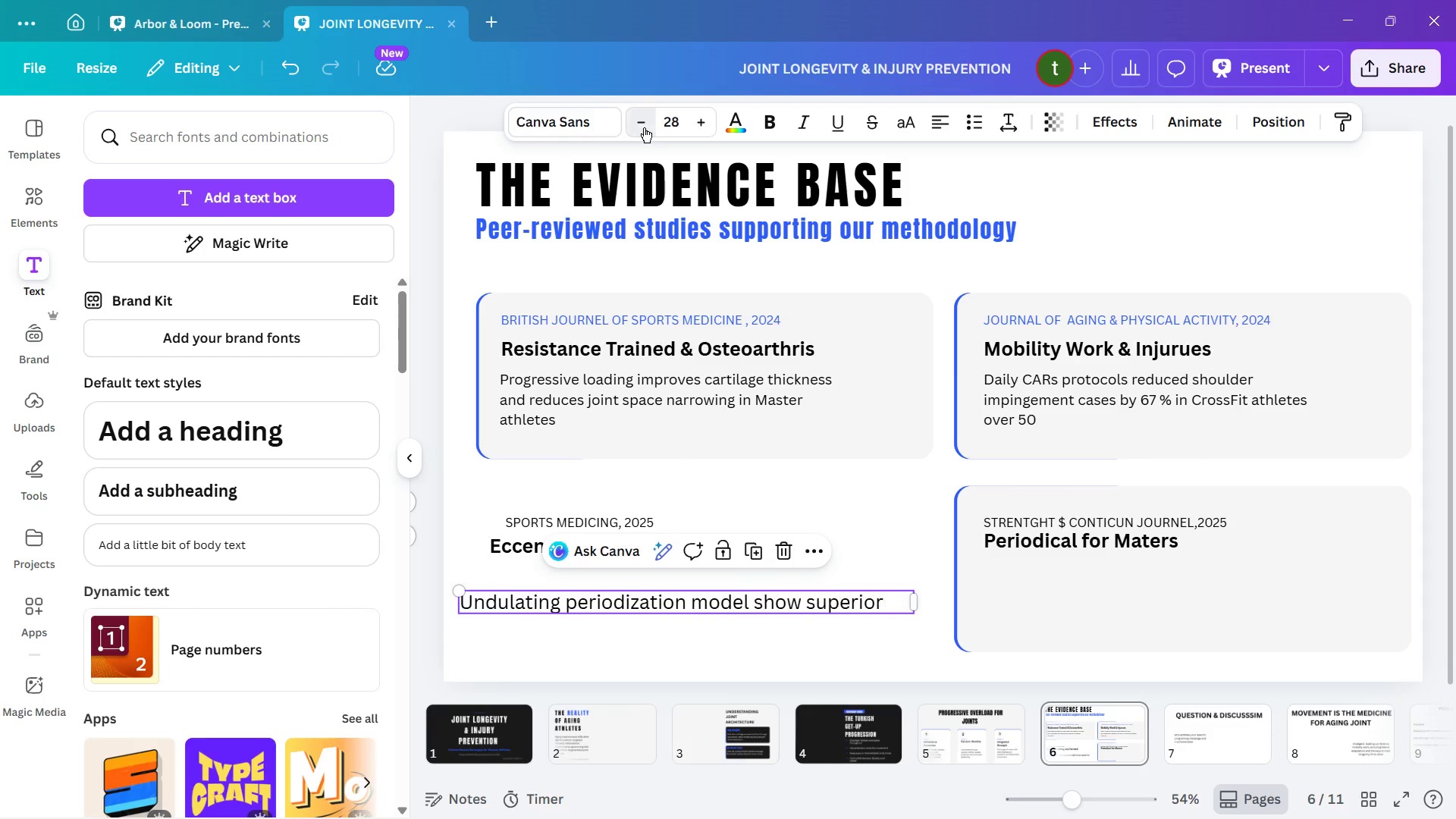 
triple_click([644, 127])
 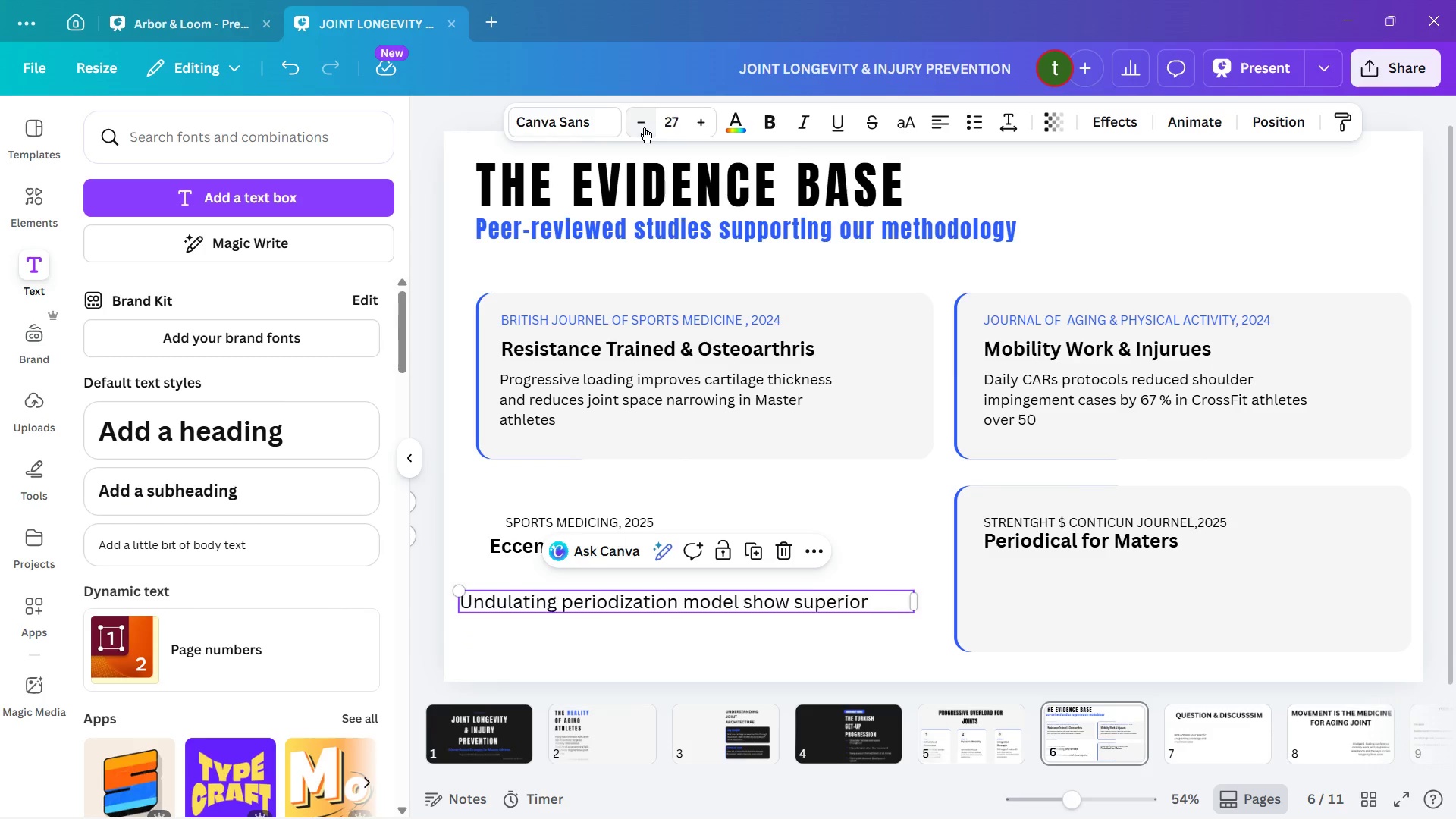 
triple_click([644, 127])
 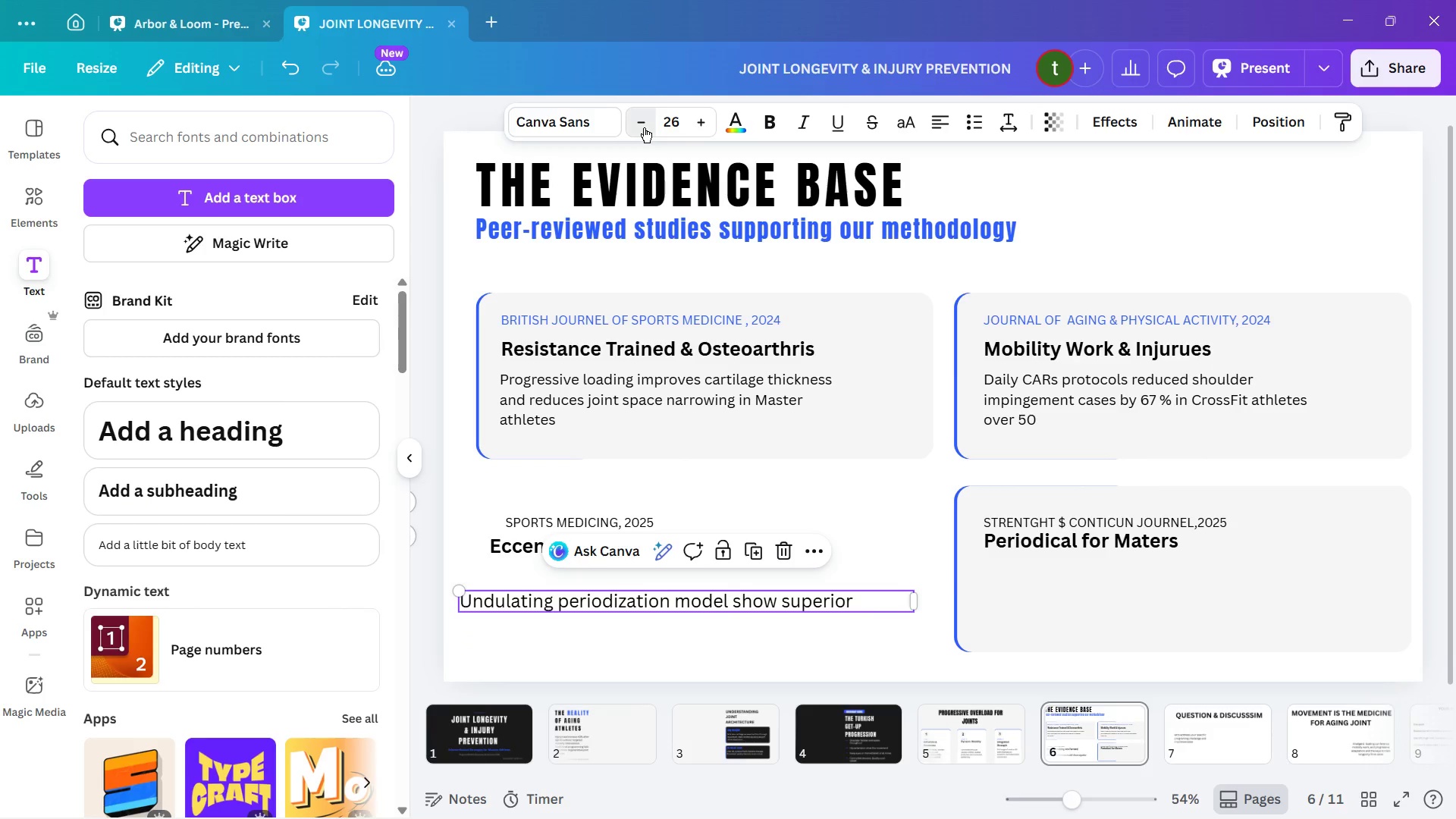 
triple_click([644, 127])
 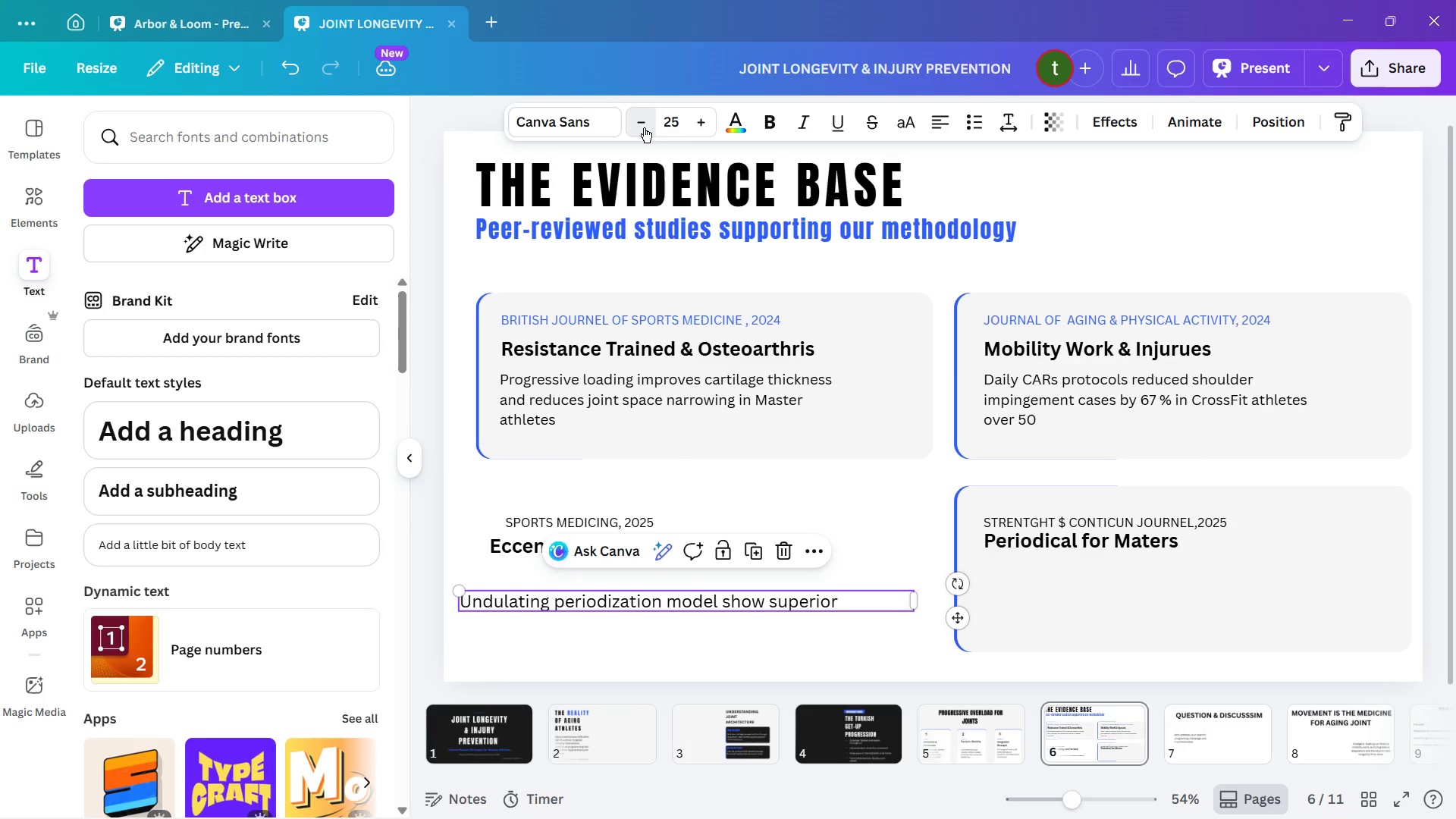 
triple_click([644, 127])
 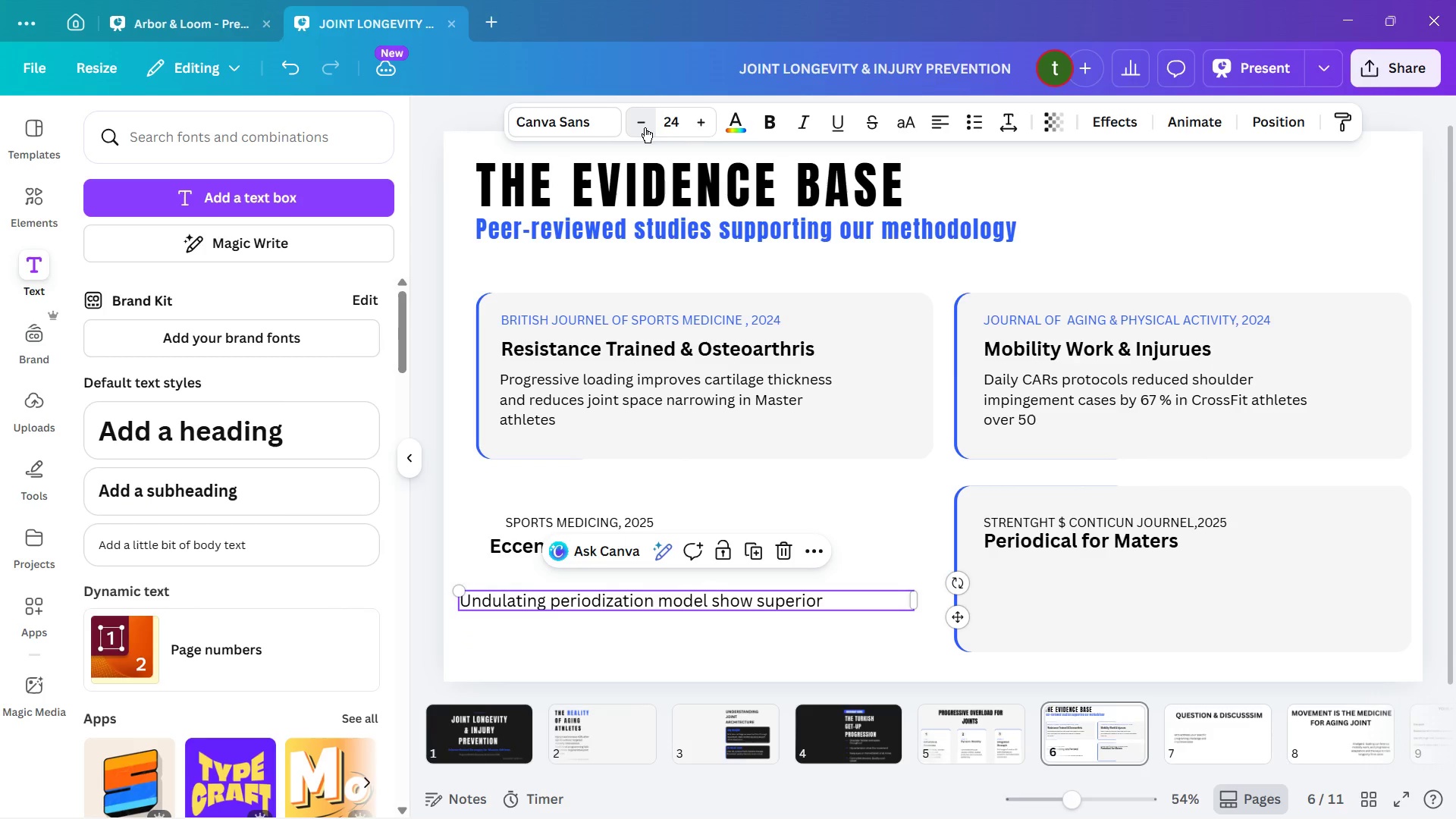 
triple_click([645, 127])
 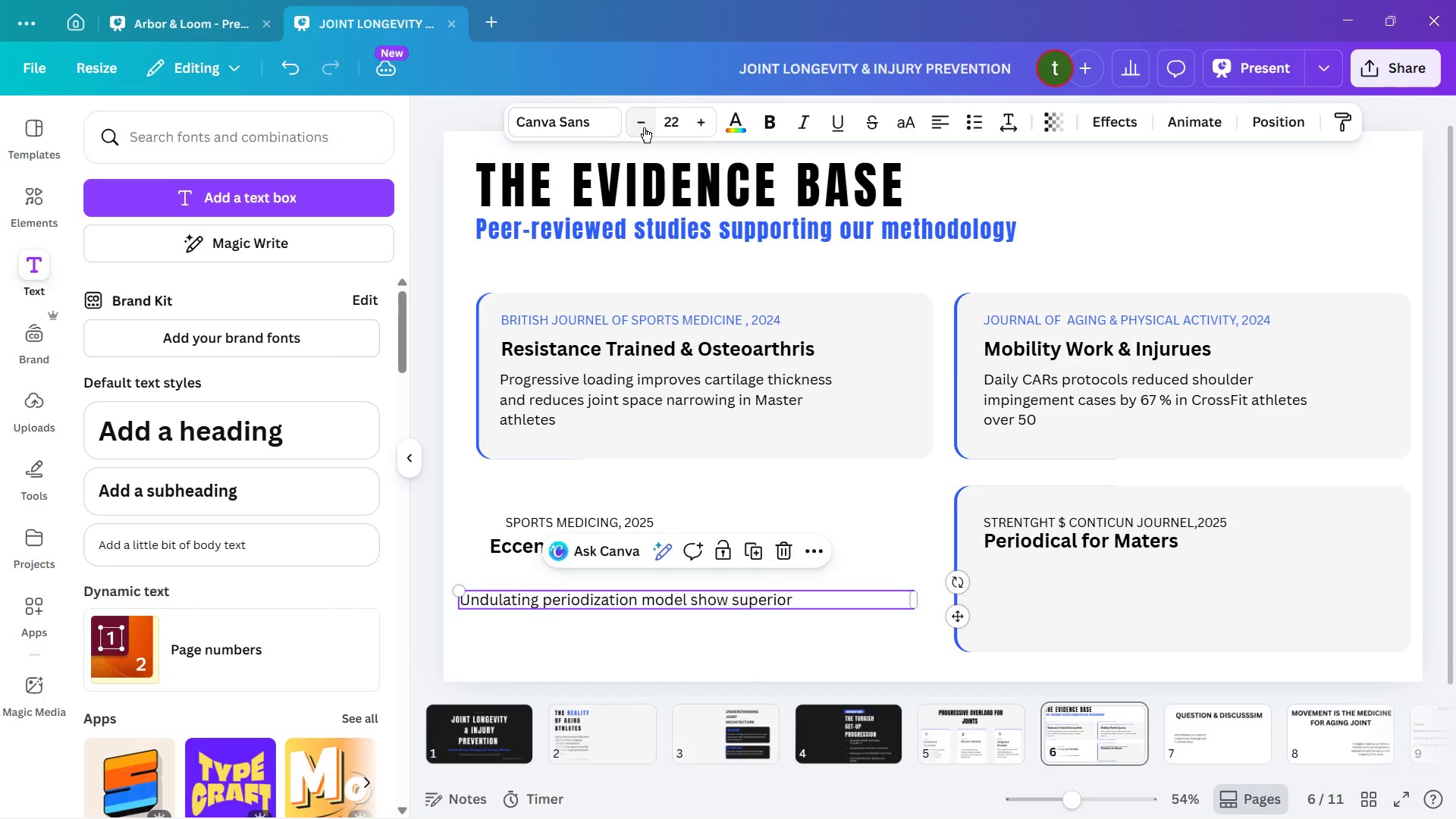 
triple_click([644, 127])
 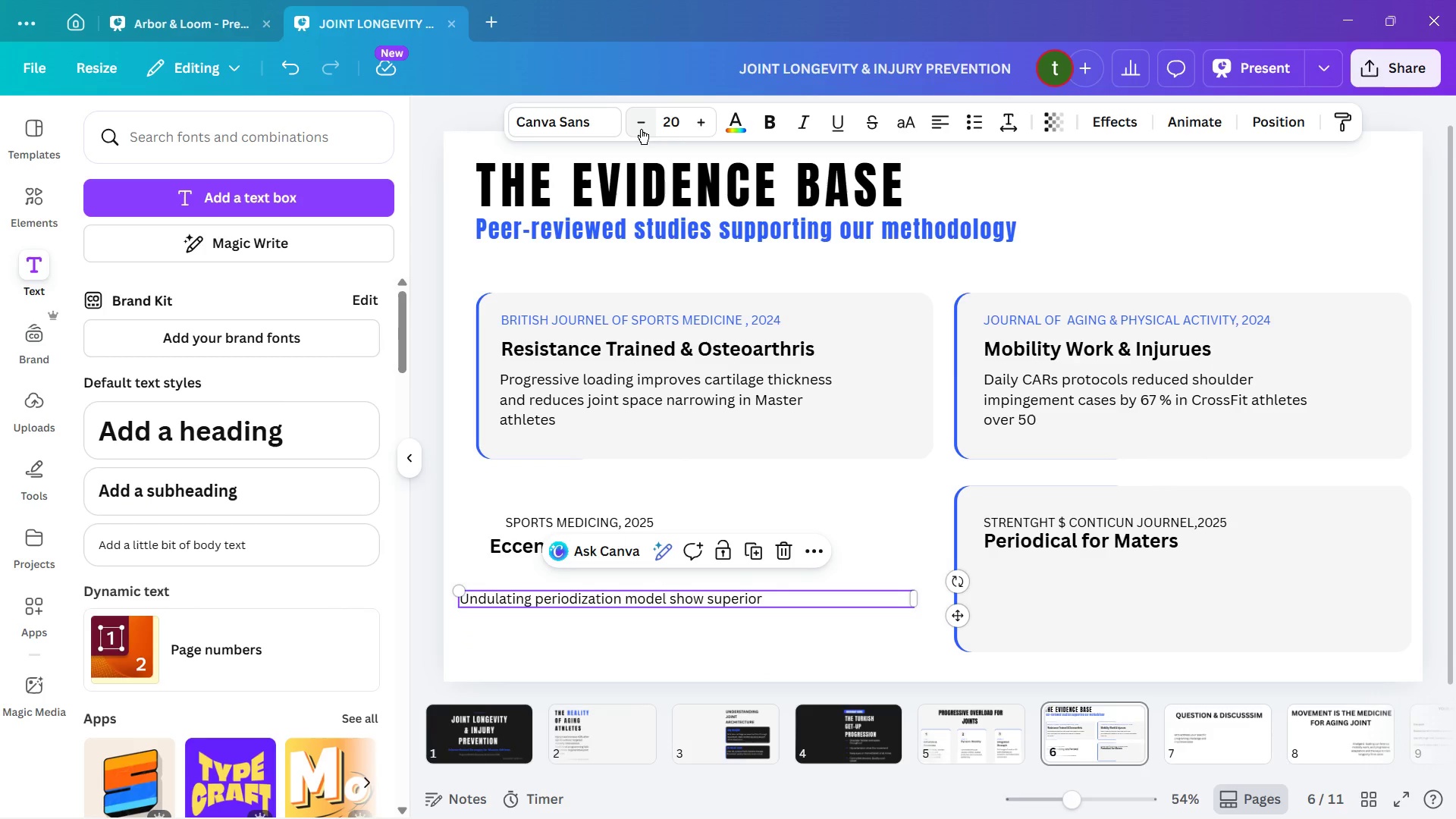 
double_click([641, 129])
 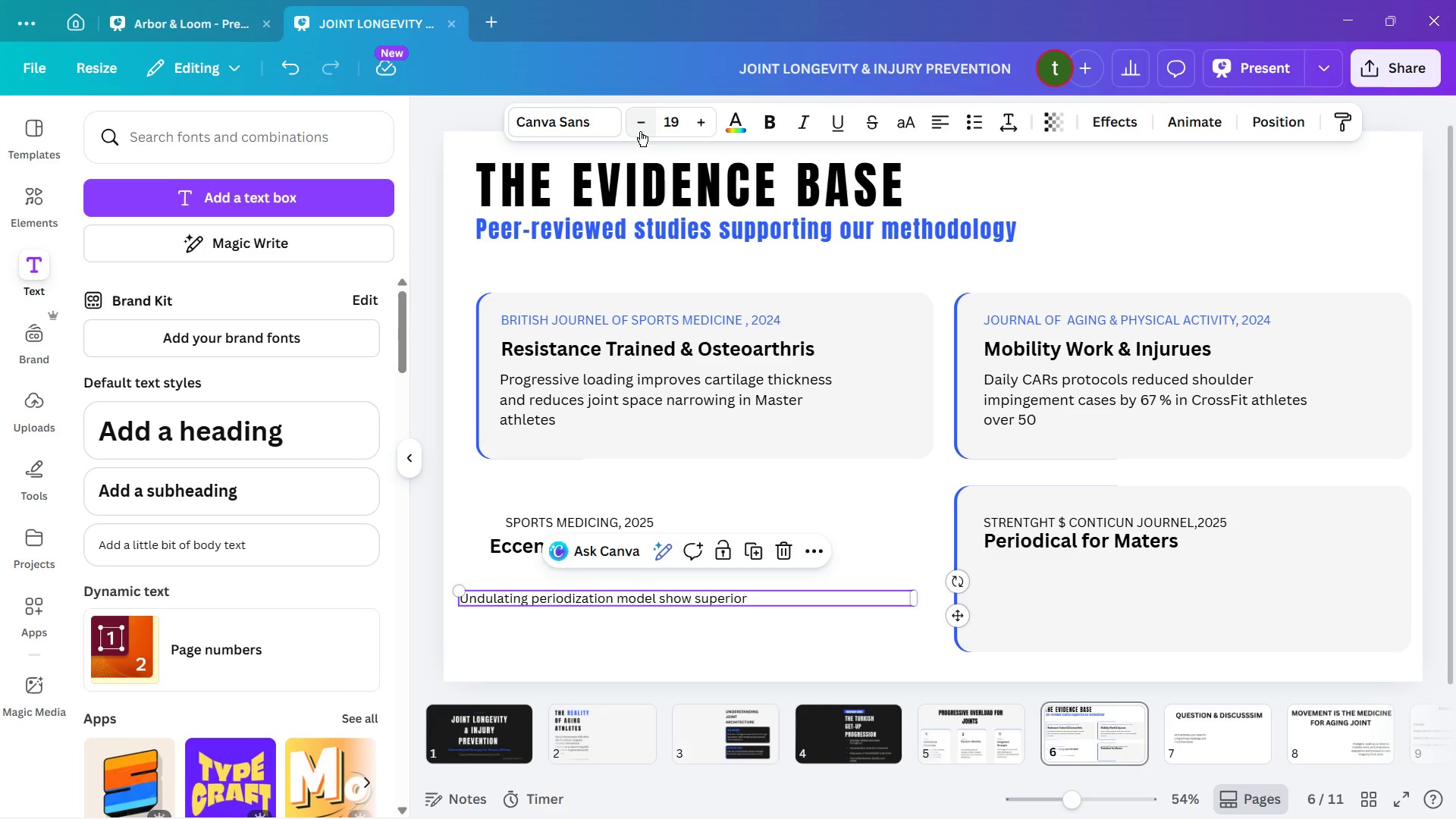 
left_click([640, 131])
 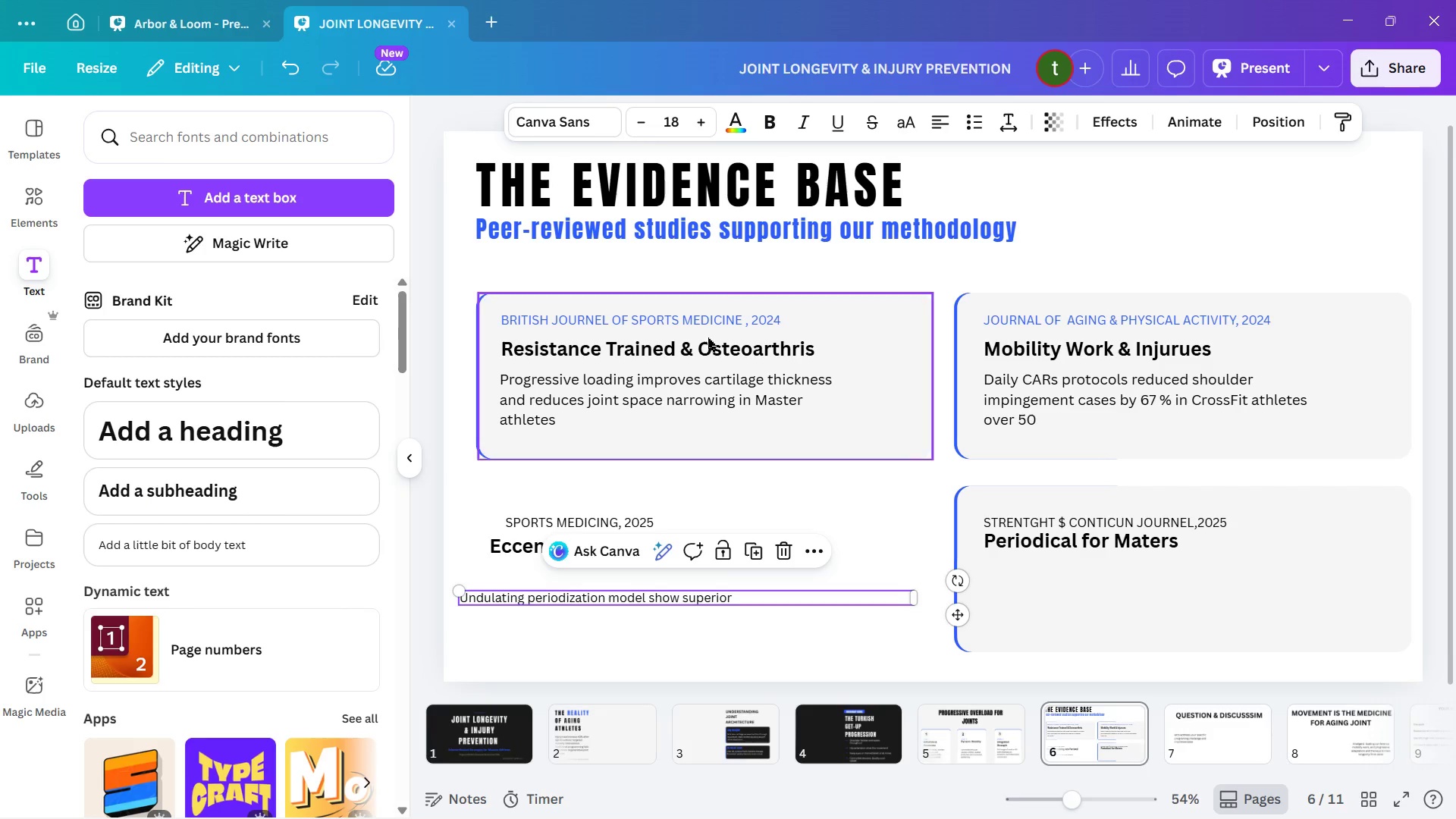 
left_click([710, 384])
 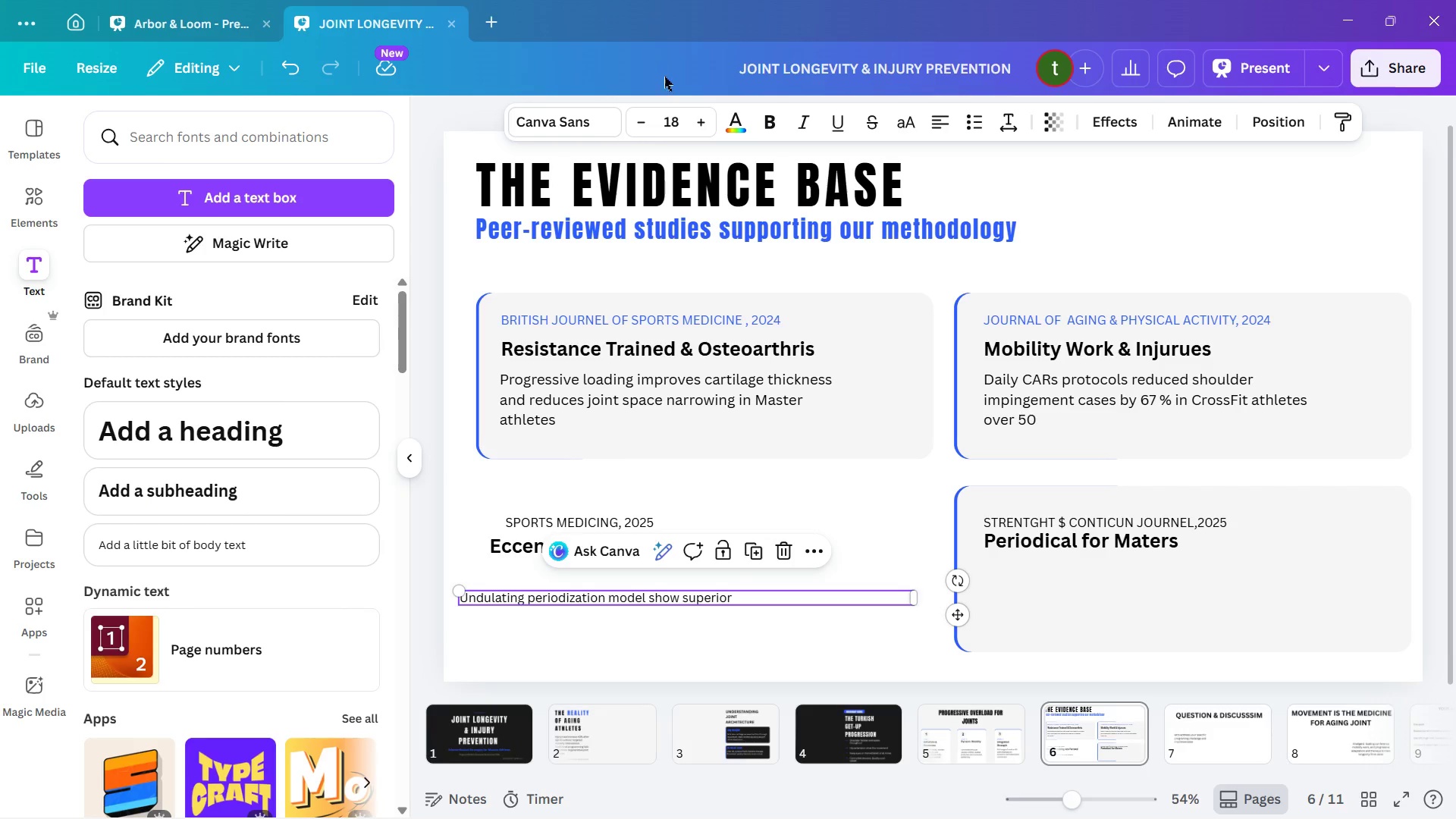 
left_click([704, 130])
 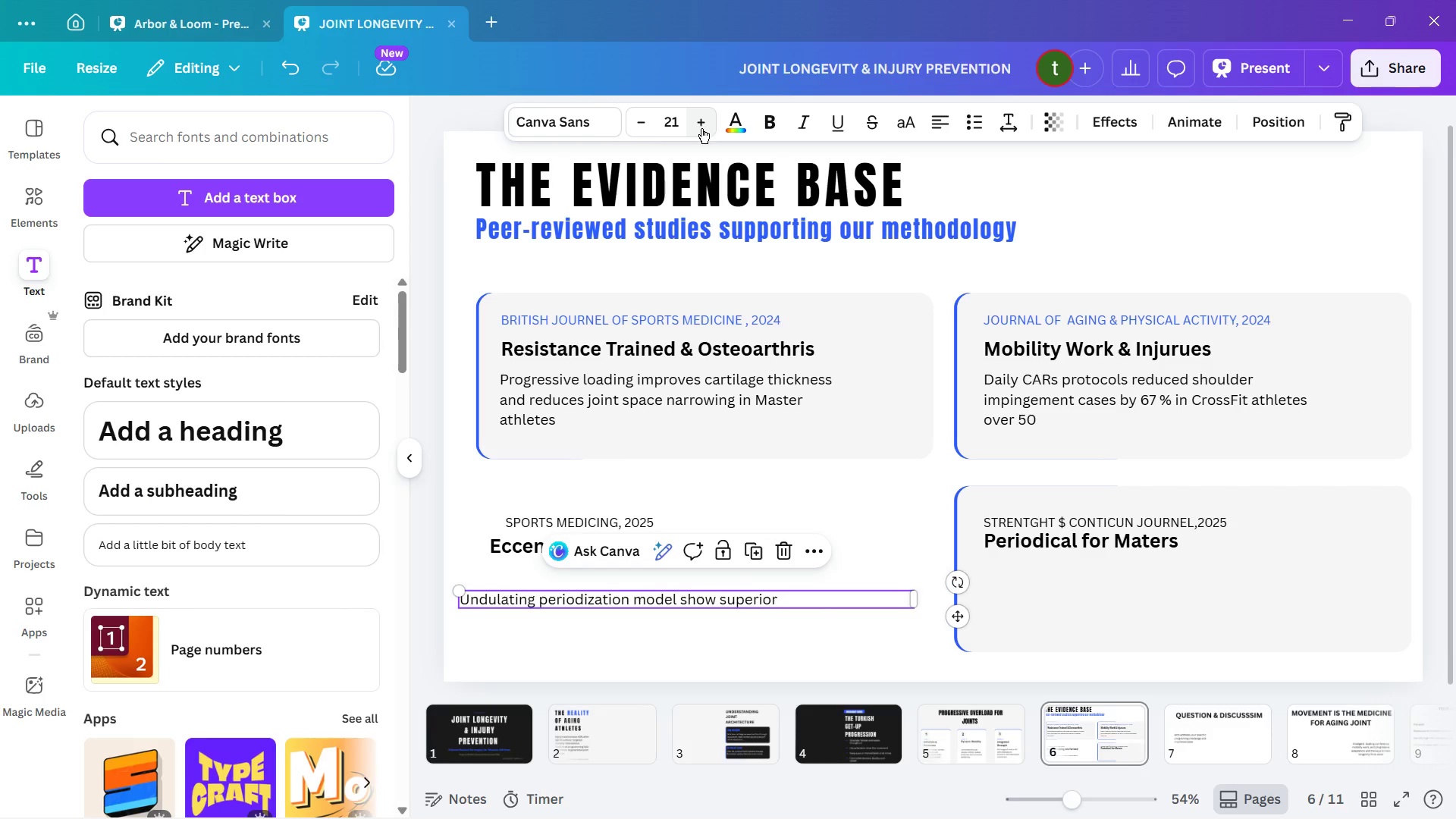 
left_click([701, 128])
 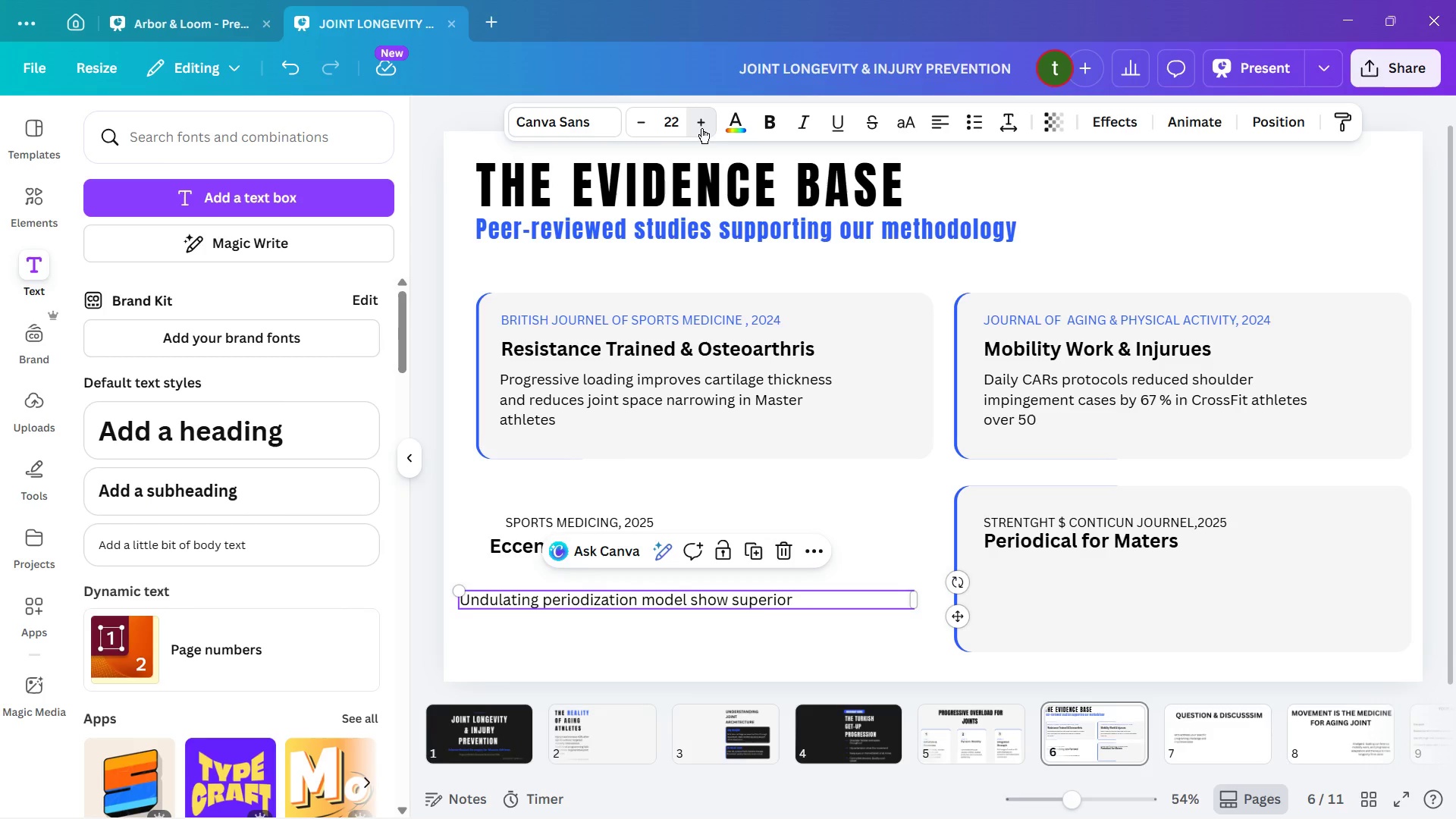 
left_click([701, 128])
 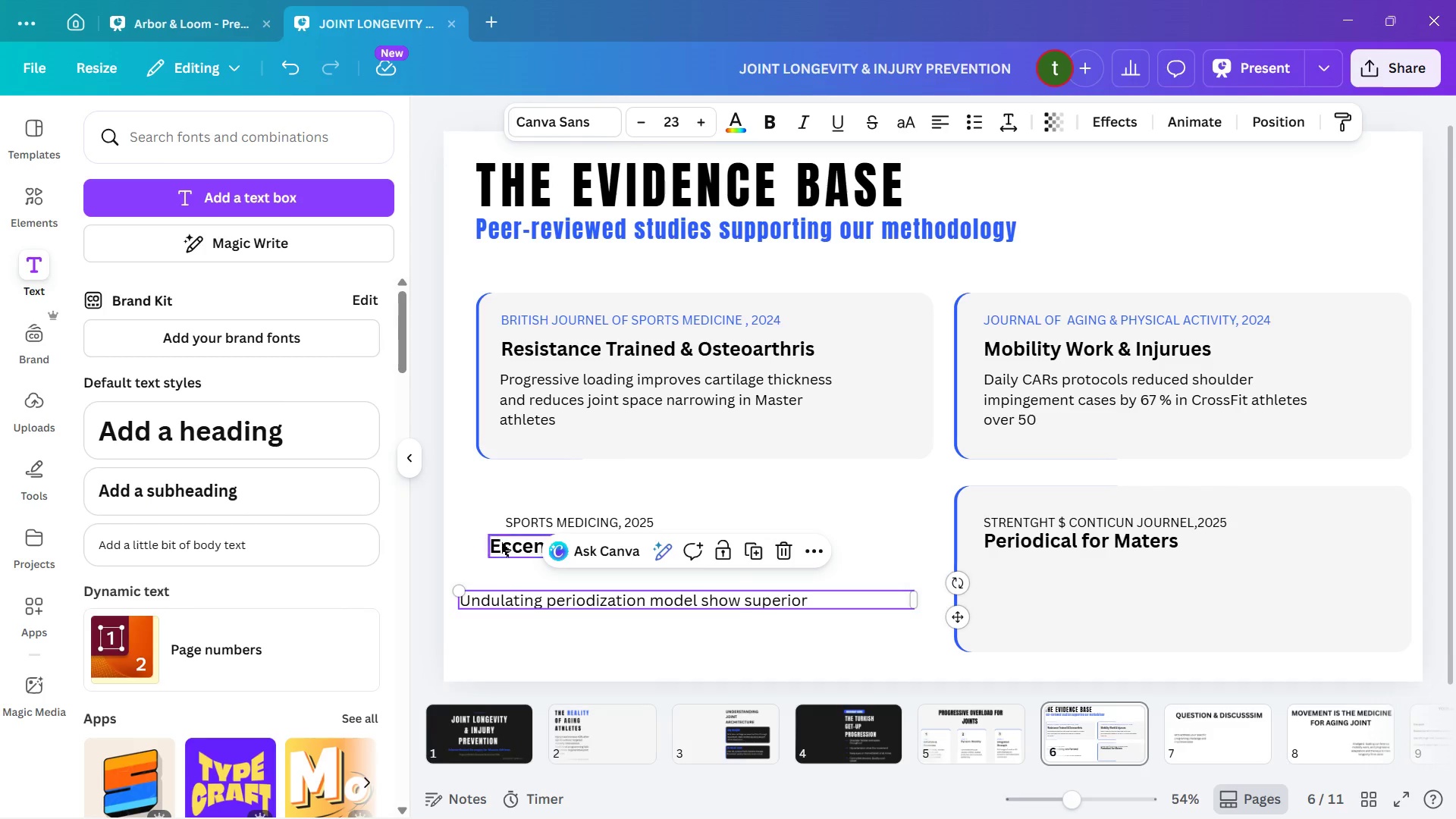 
left_click([501, 544])
 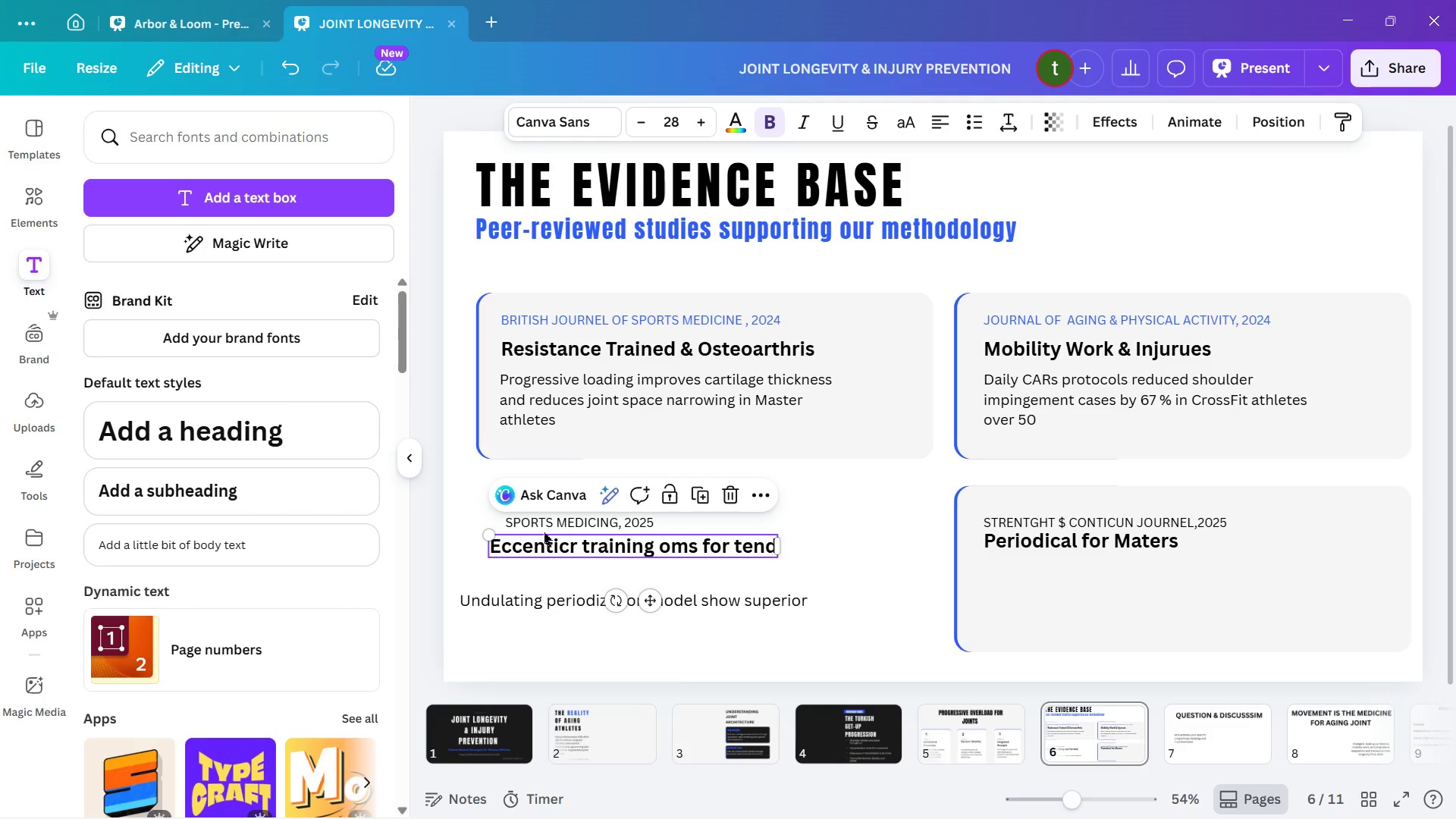 
left_click([549, 521])
 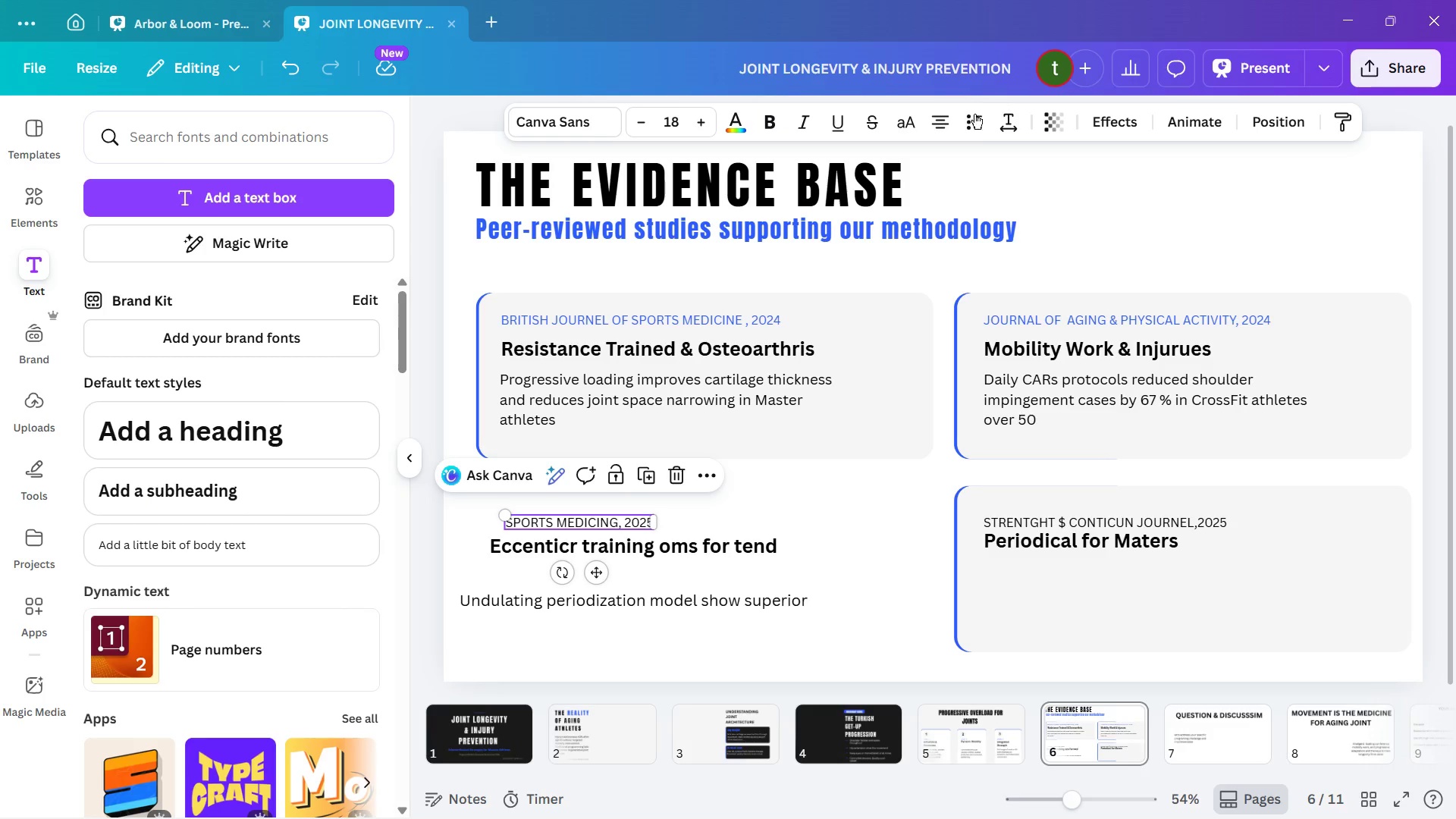 
left_click([947, 121])
 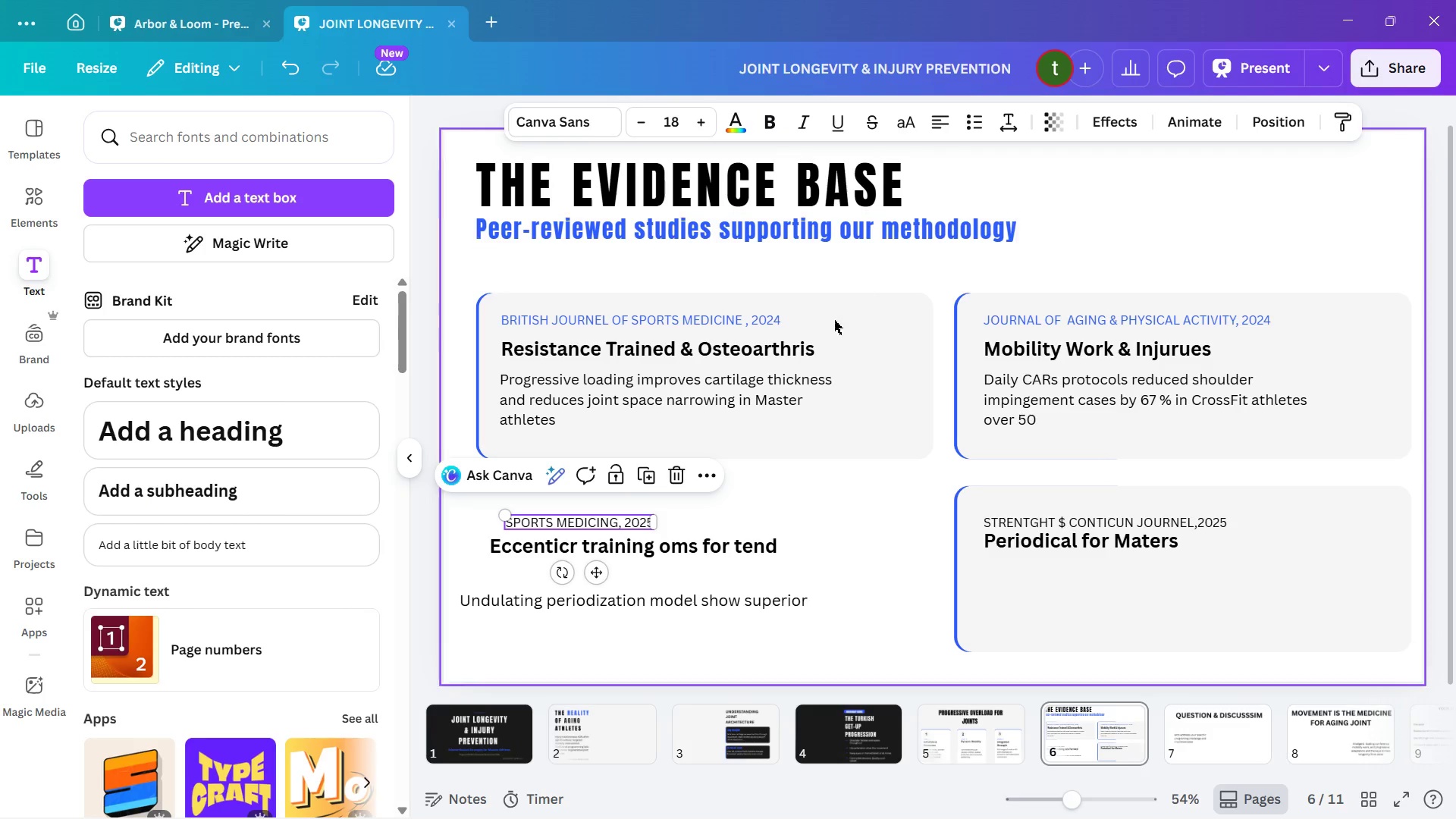 
left_click([785, 497])
 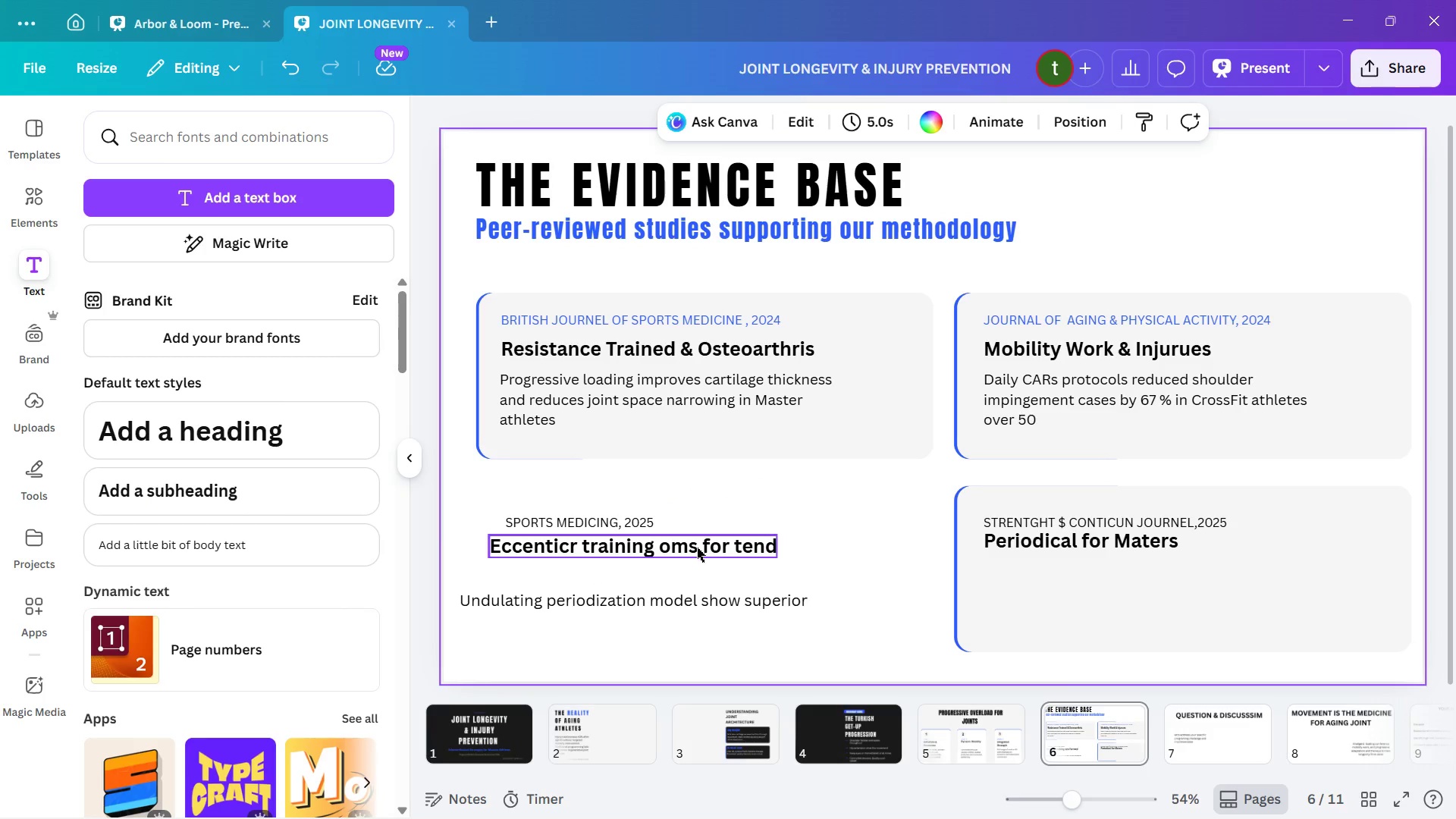 
left_click_drag(start_coordinate=[697, 548], to_coordinate=[704, 555])
 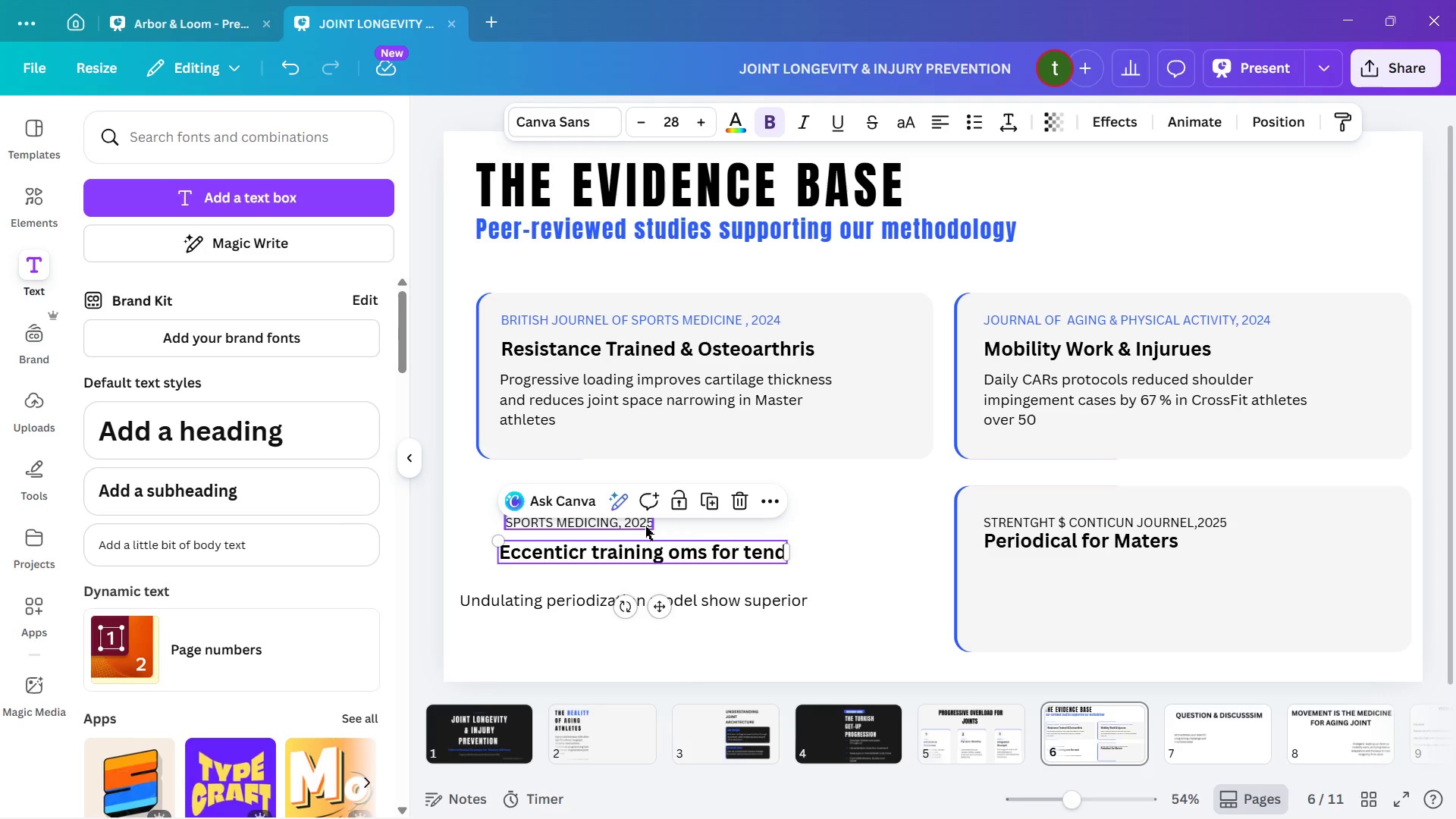 
left_click_drag(start_coordinate=[645, 526], to_coordinate=[640, 524])
 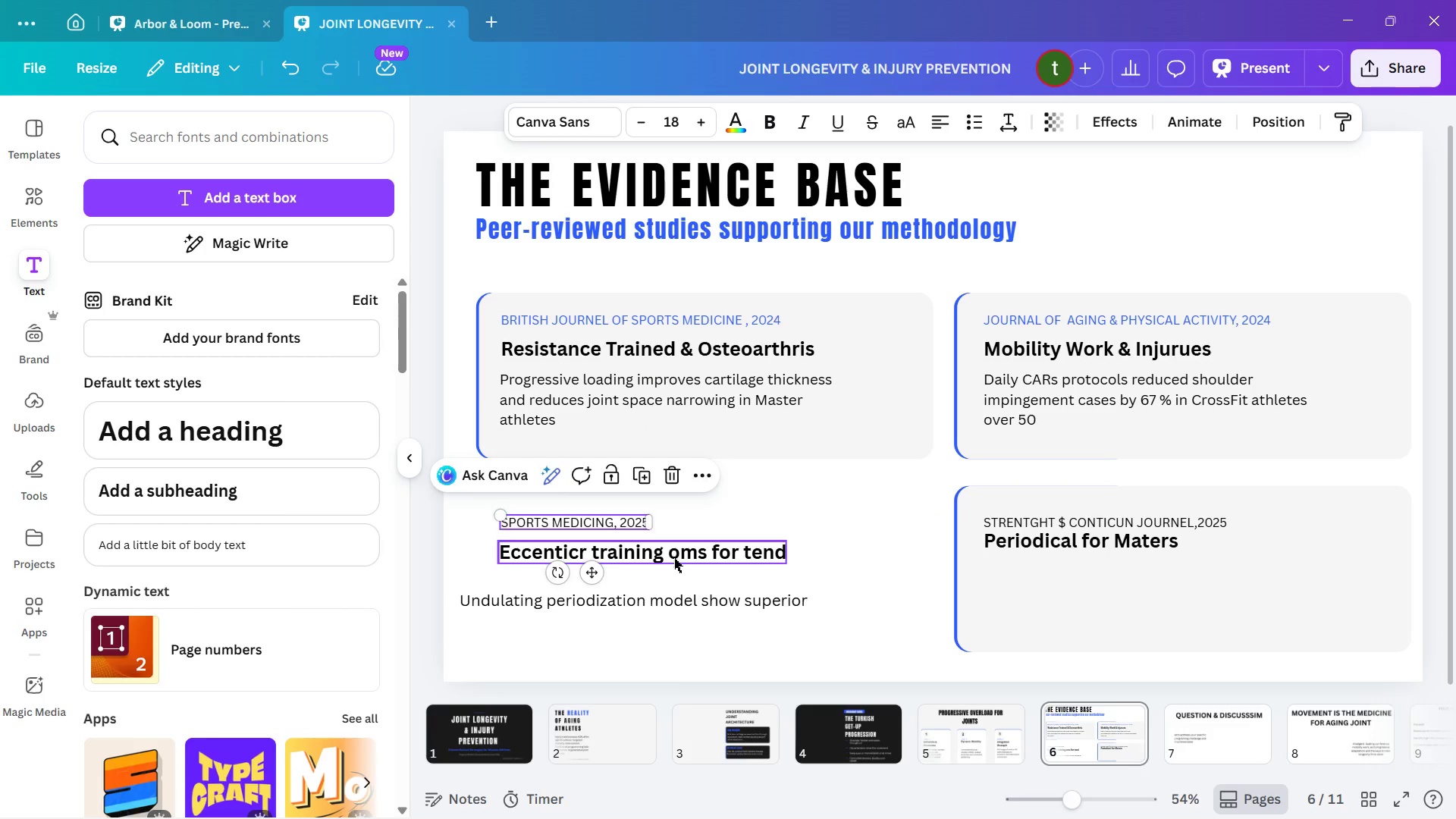 
left_click([674, 558])
 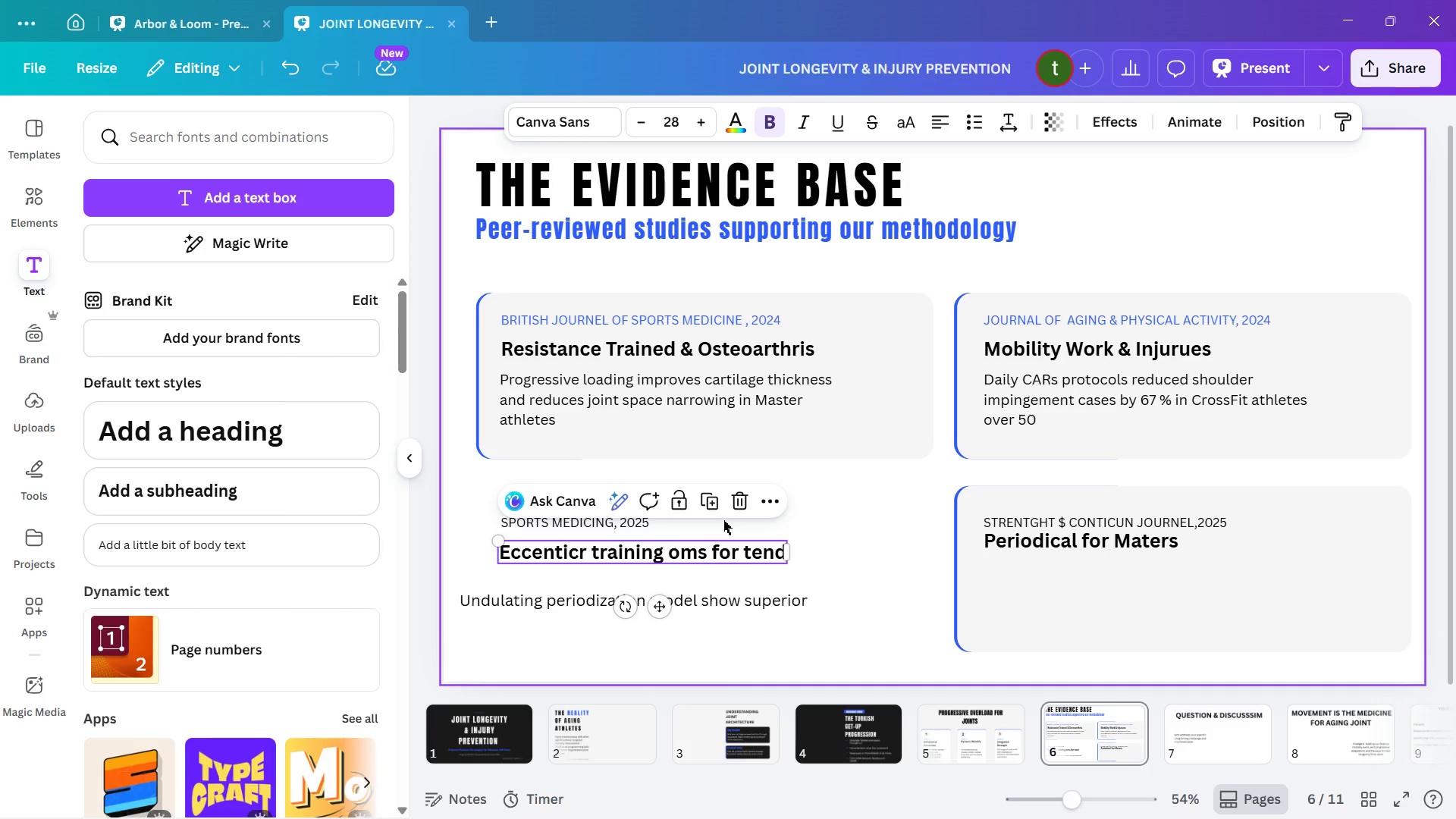 
key(ArrowRight)
 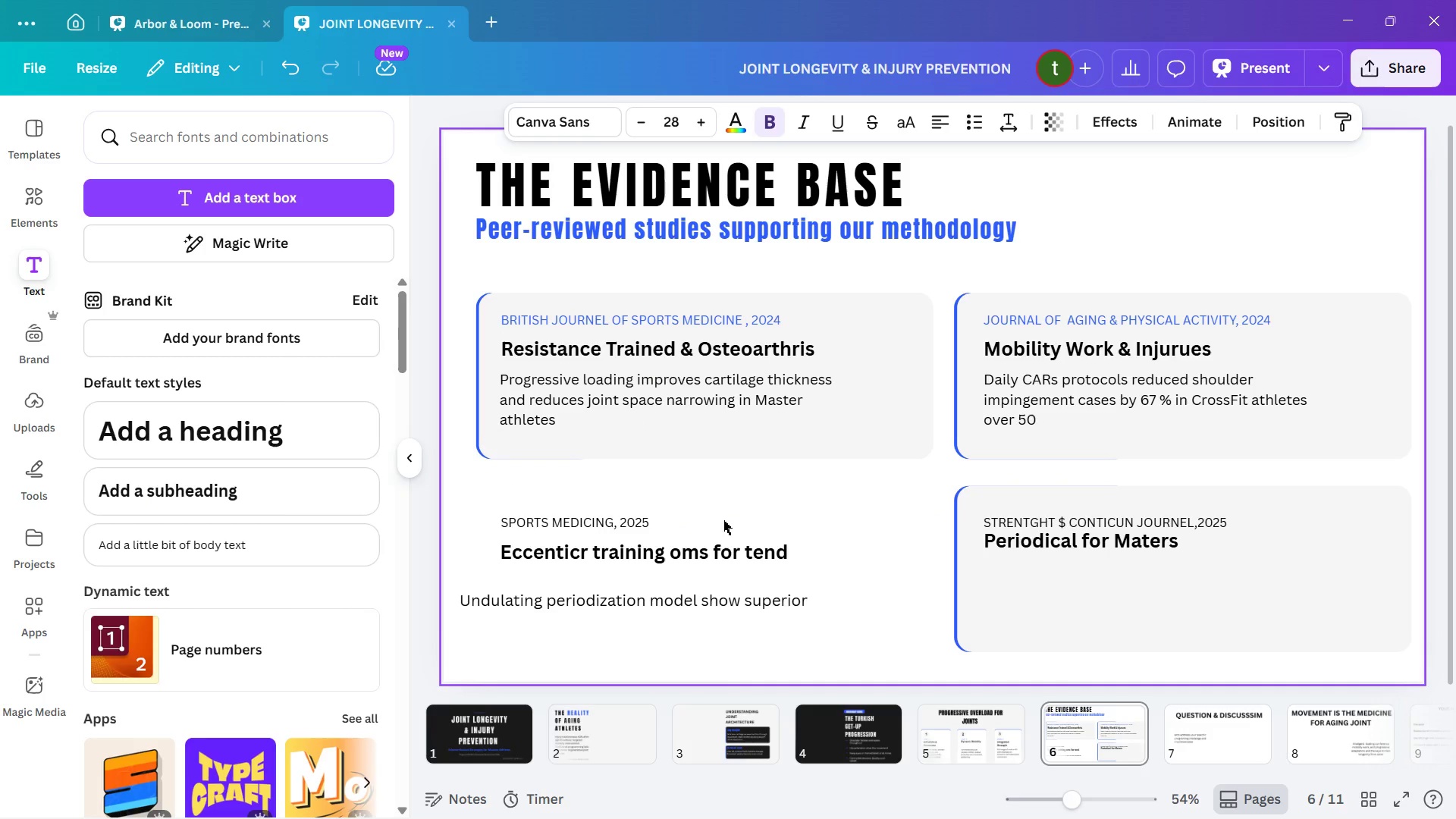 
key(ArrowRight)
 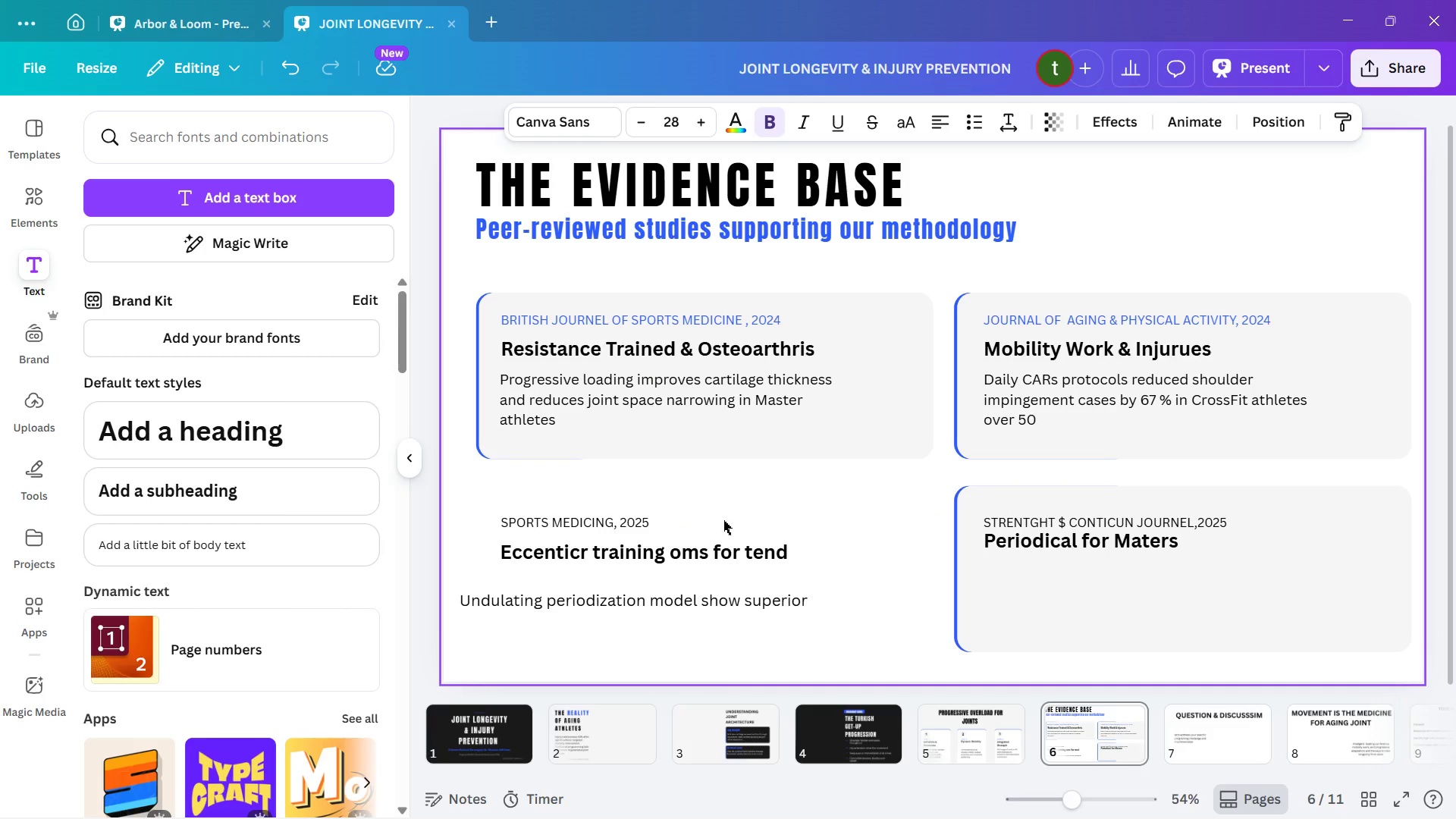 
key(ArrowRight)
 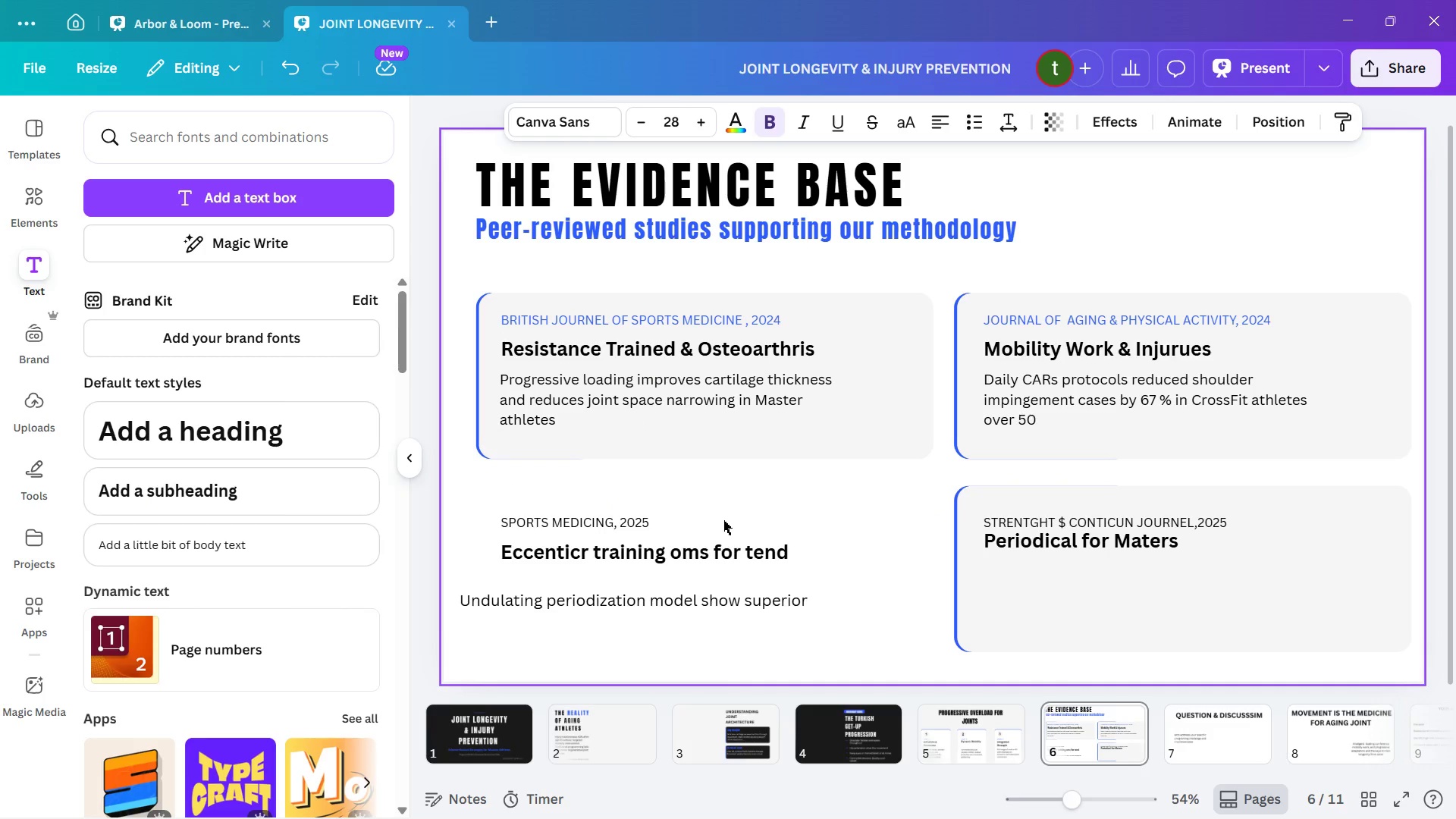 
key(ArrowRight)
 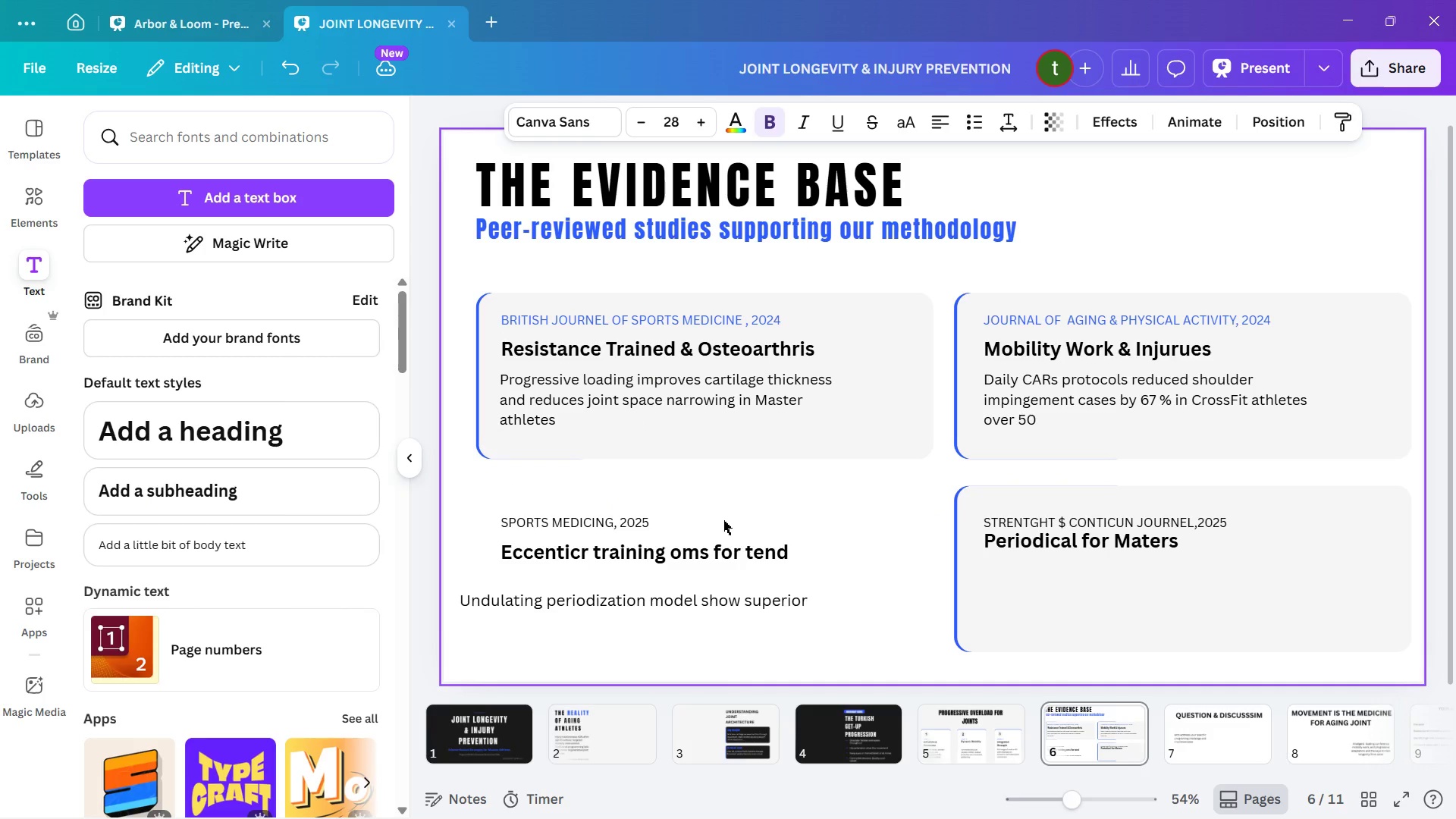 
key(ArrowLeft)
 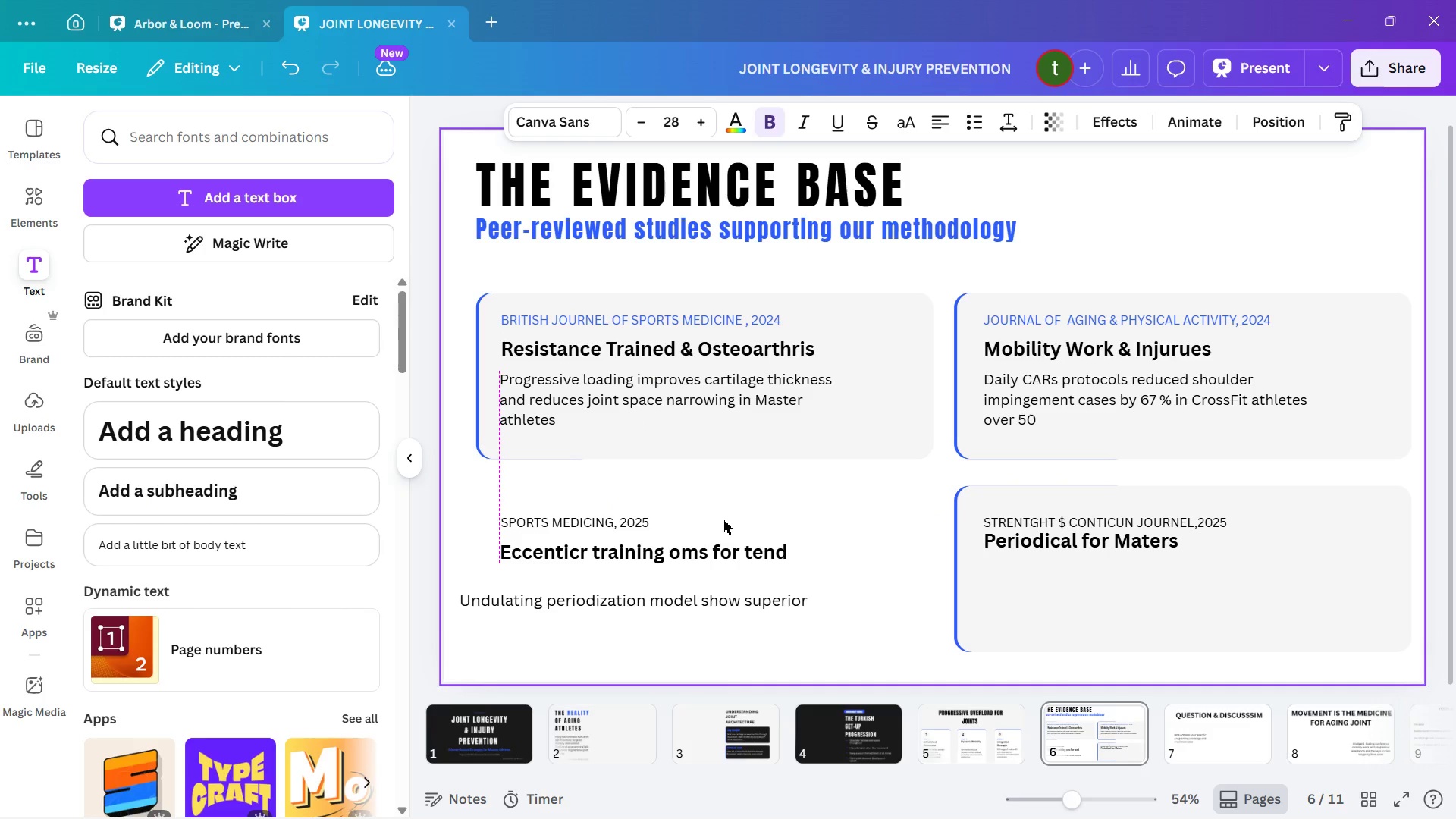 
key(ArrowLeft)
 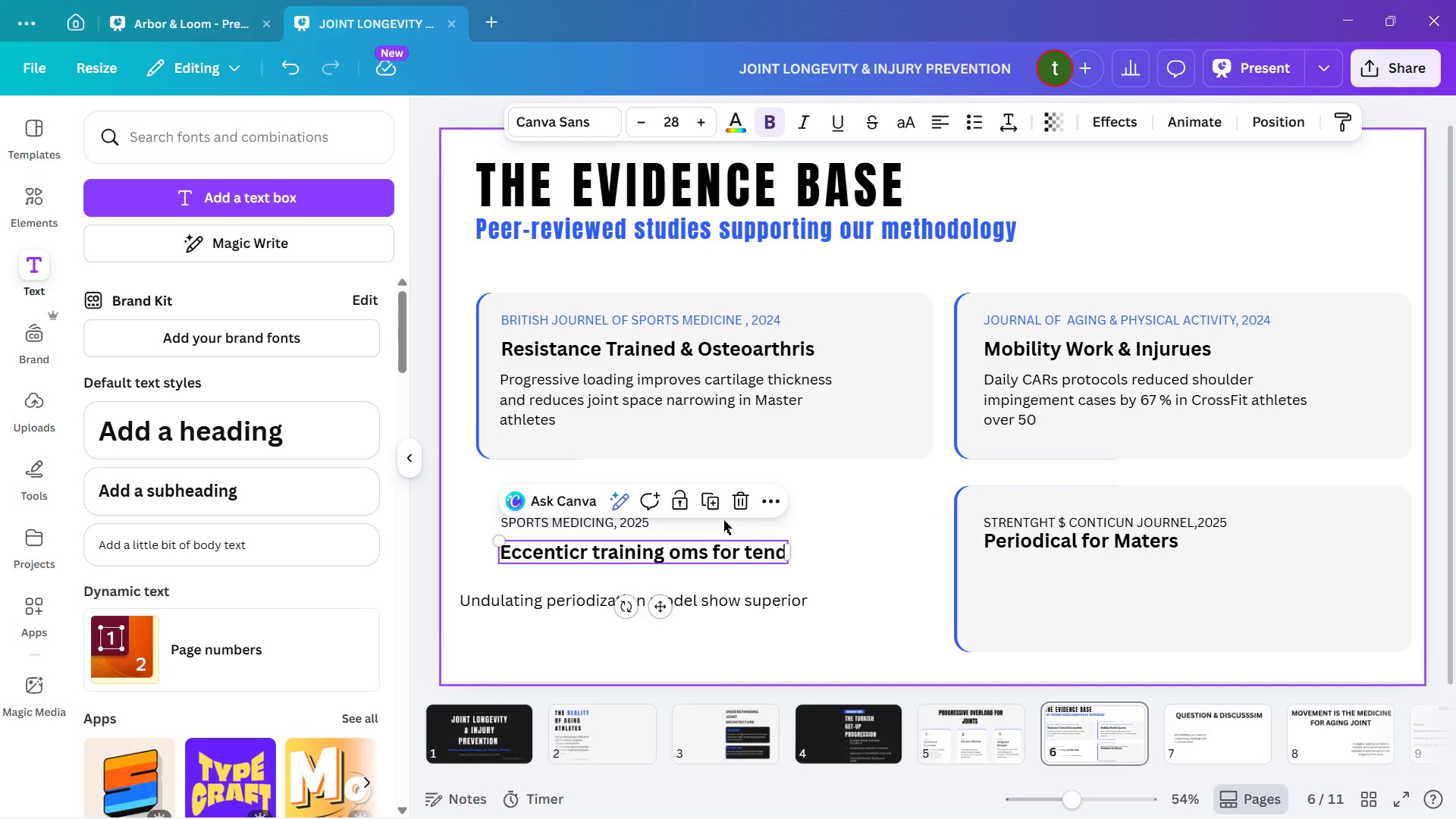 
wait(12.3)
 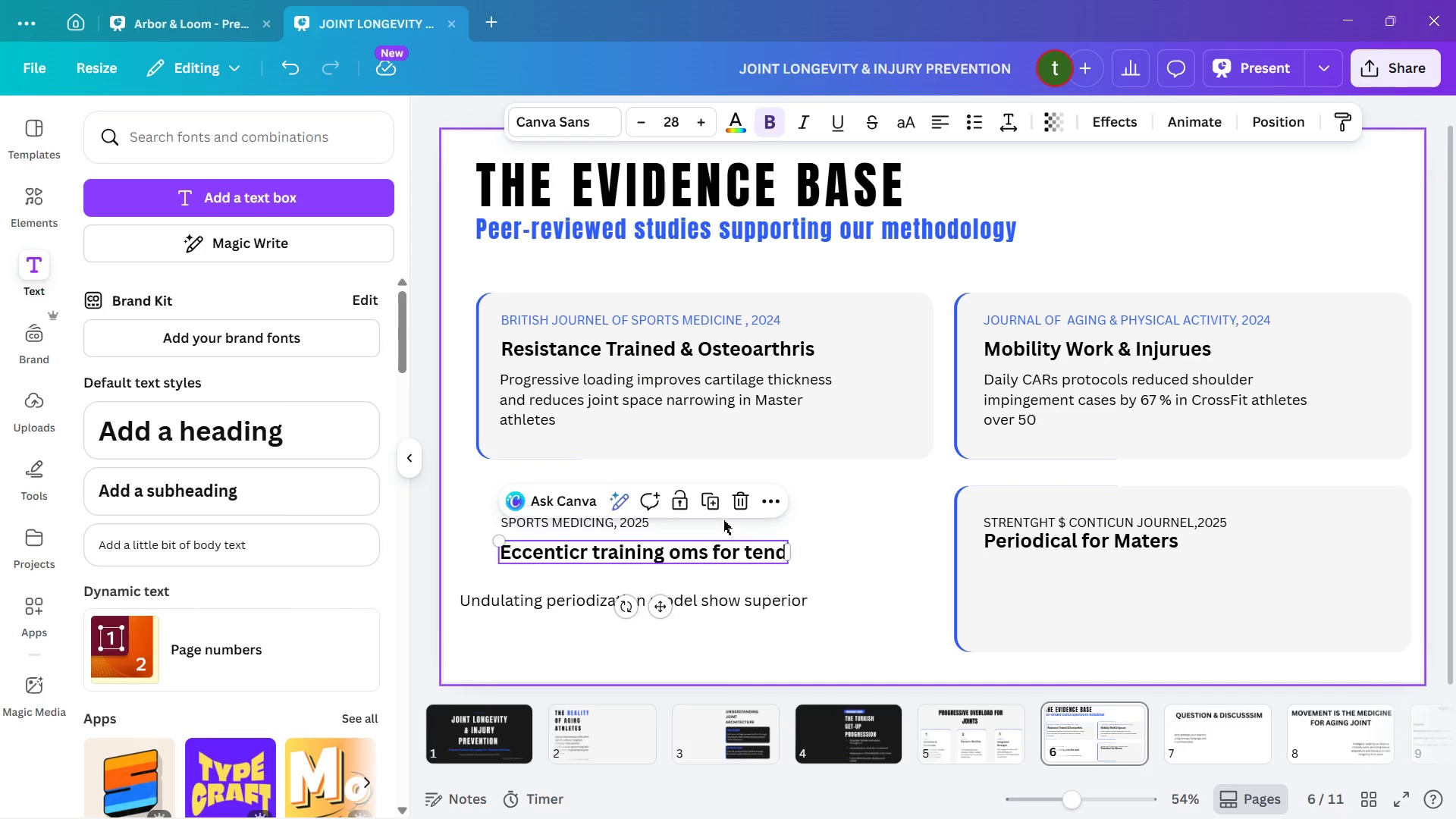 
left_click_drag(start_coordinate=[723, 607], to_coordinate=[1056, 601])
 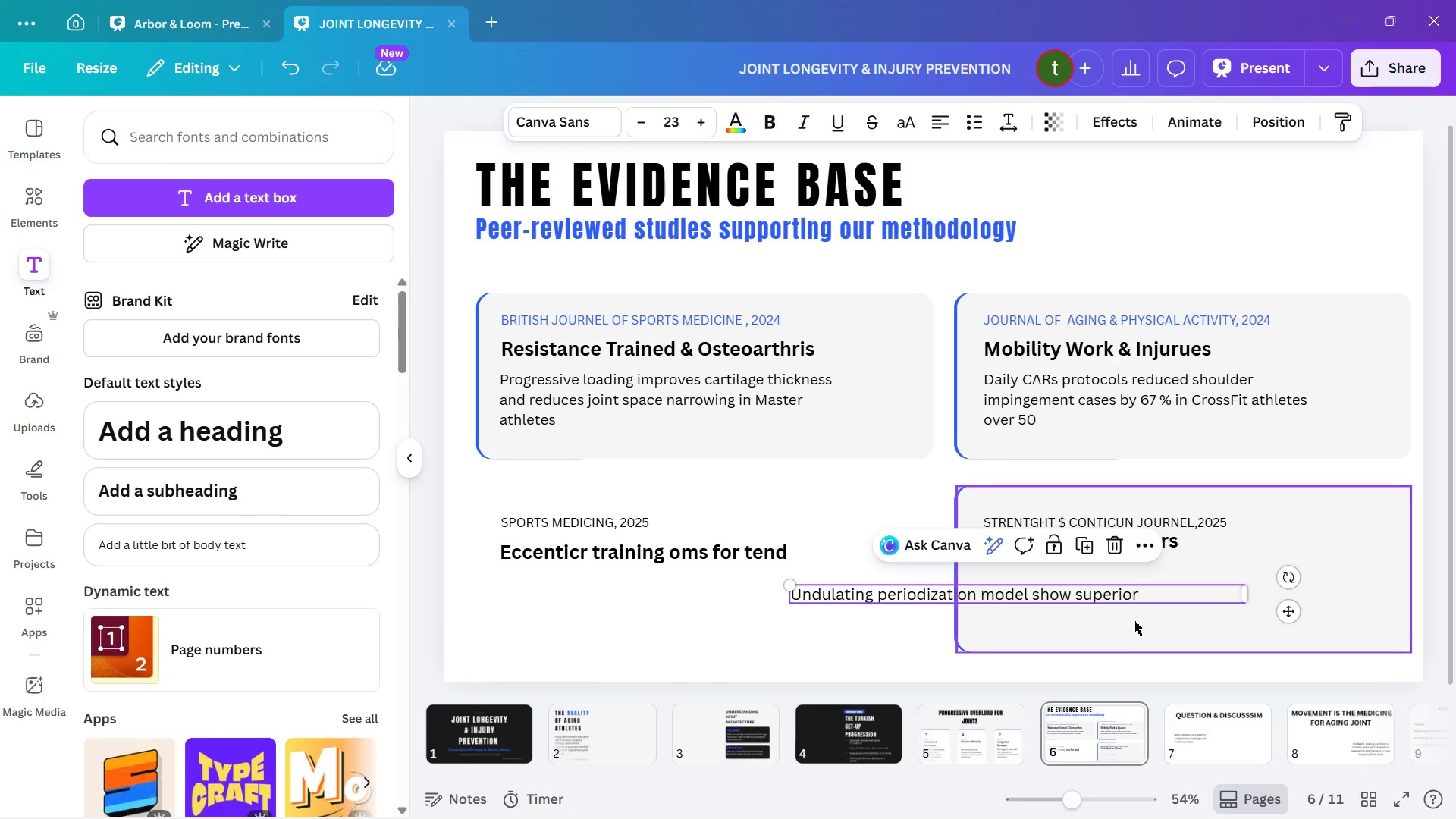 
left_click([1141, 607])
 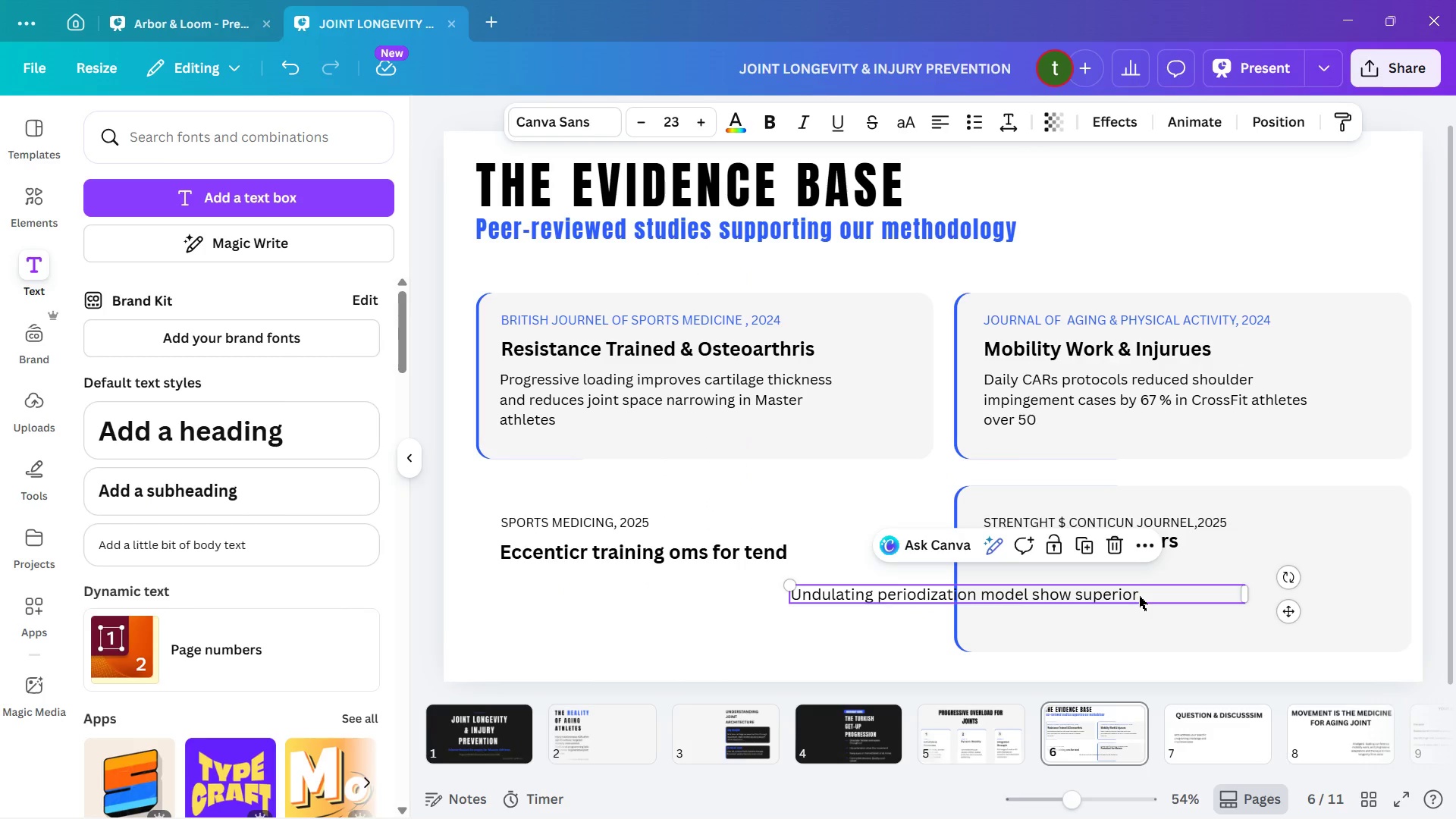 
left_click([1138, 596])
 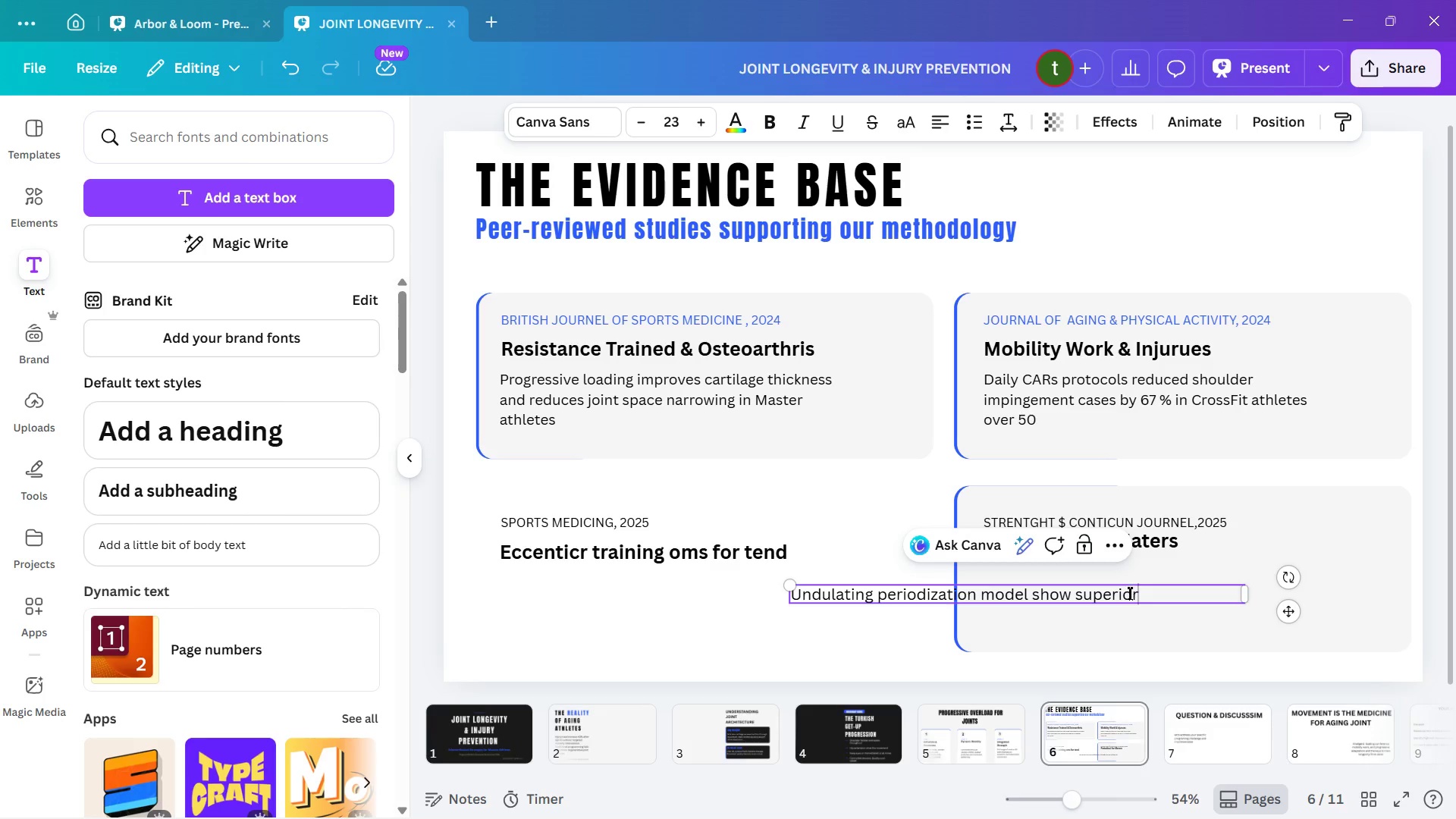 
left_click([1144, 596])
 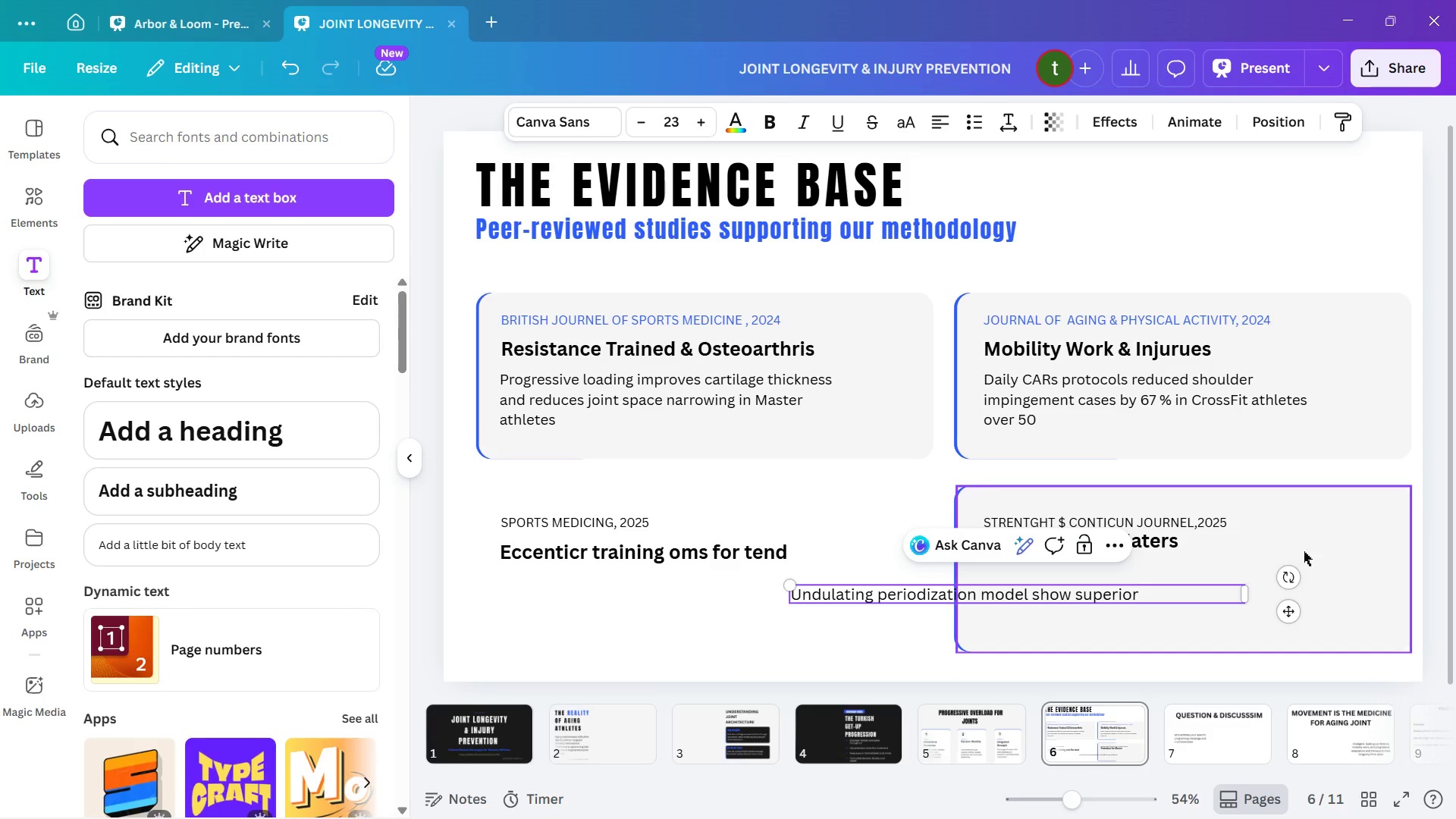 
wait(16.78)
 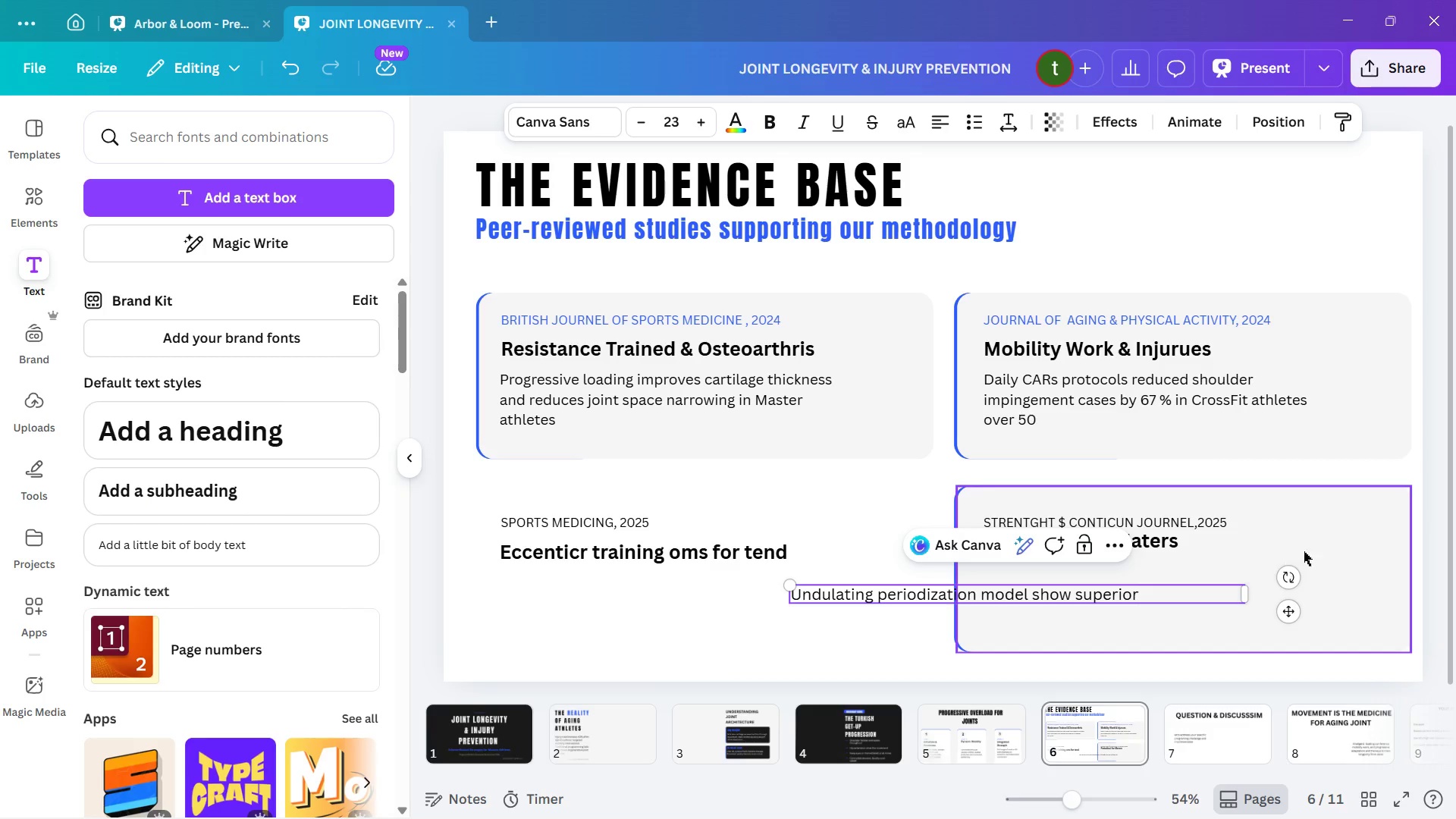 
left_click([1166, 596])
 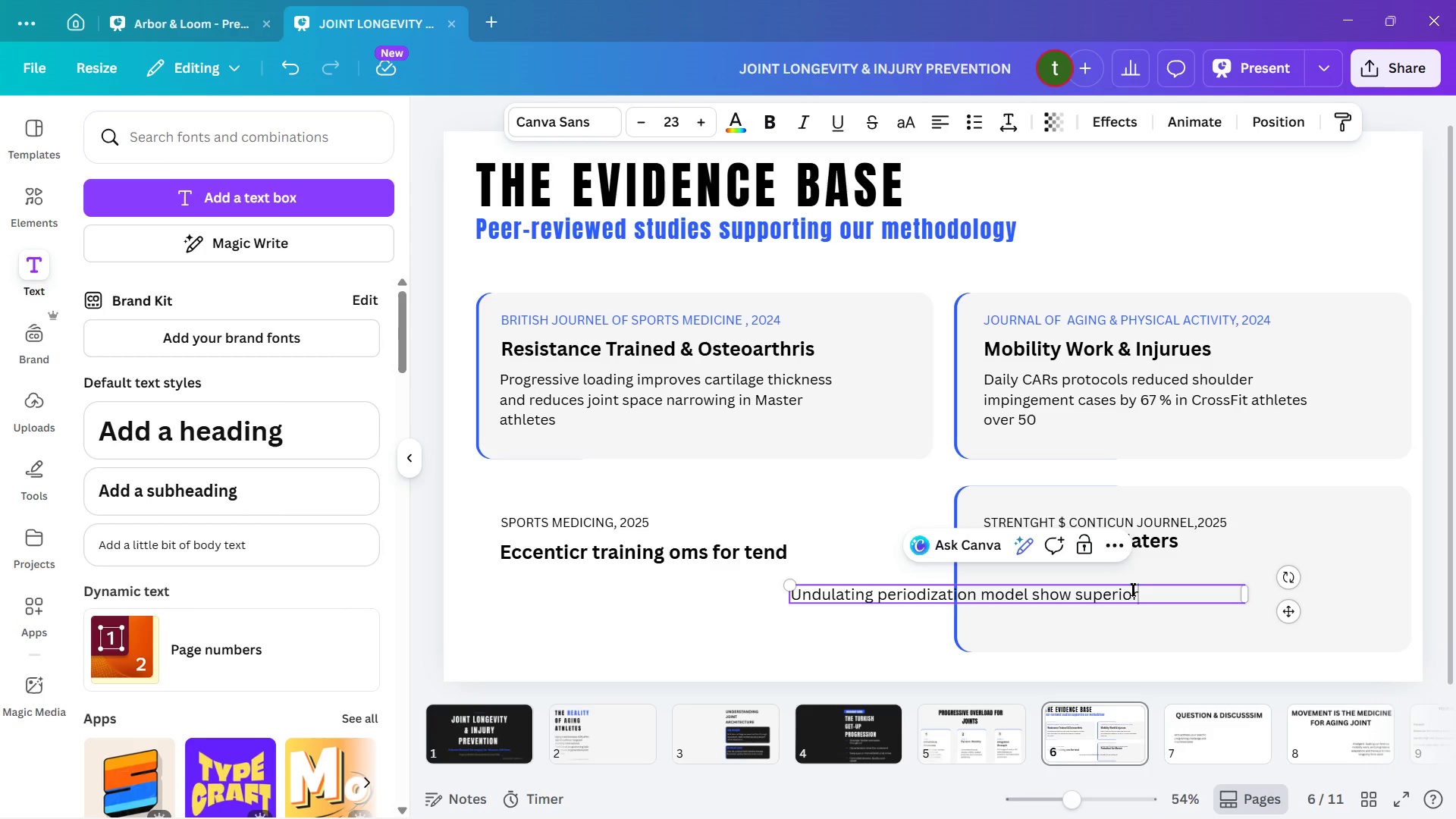 
wait(7.08)
 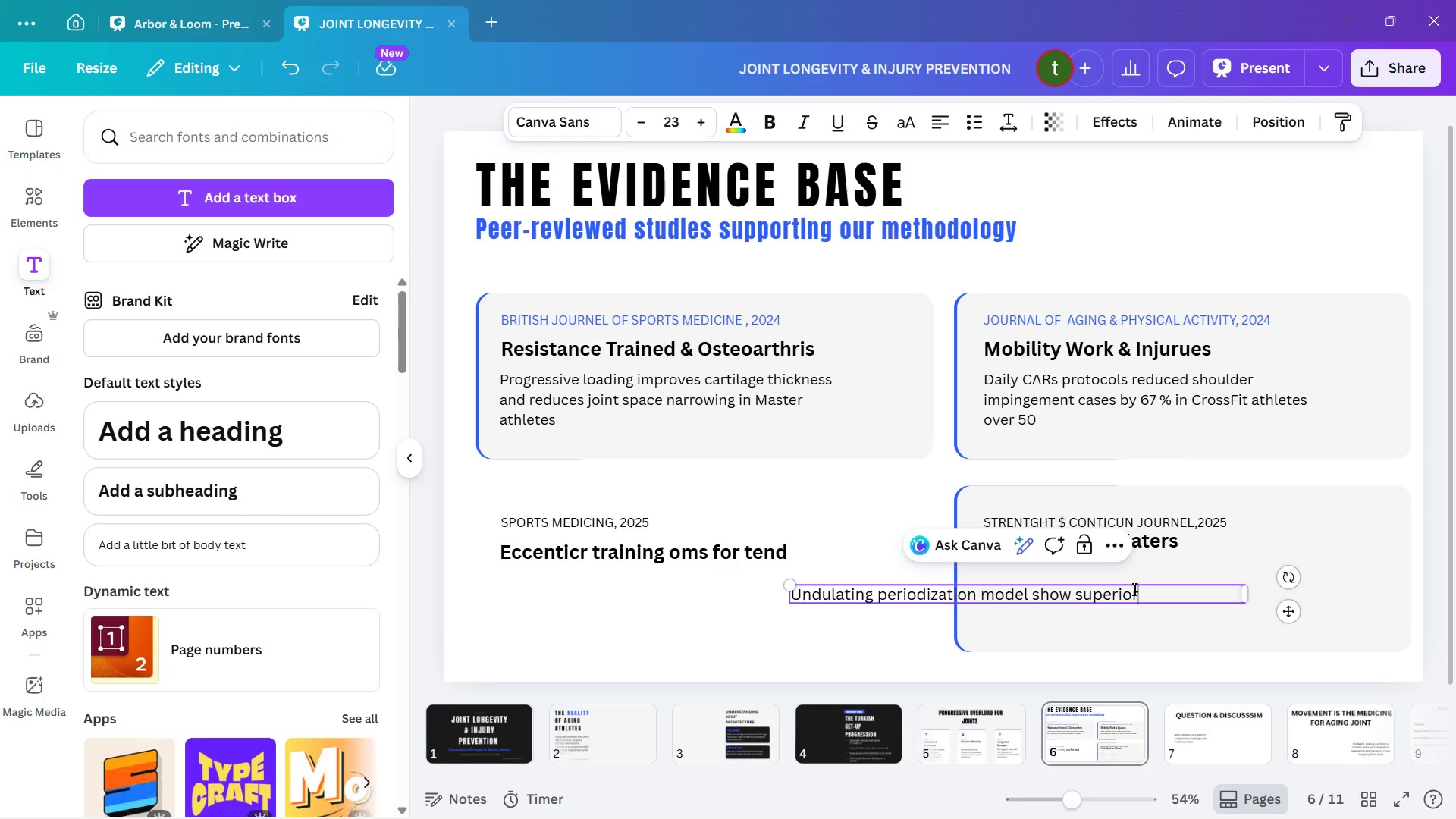 
type( strengh)
key(Backspace)
type(th gain ,better reo)
key(Backspace)
type(covery, ad)
key(Backspace)
type(nd )
 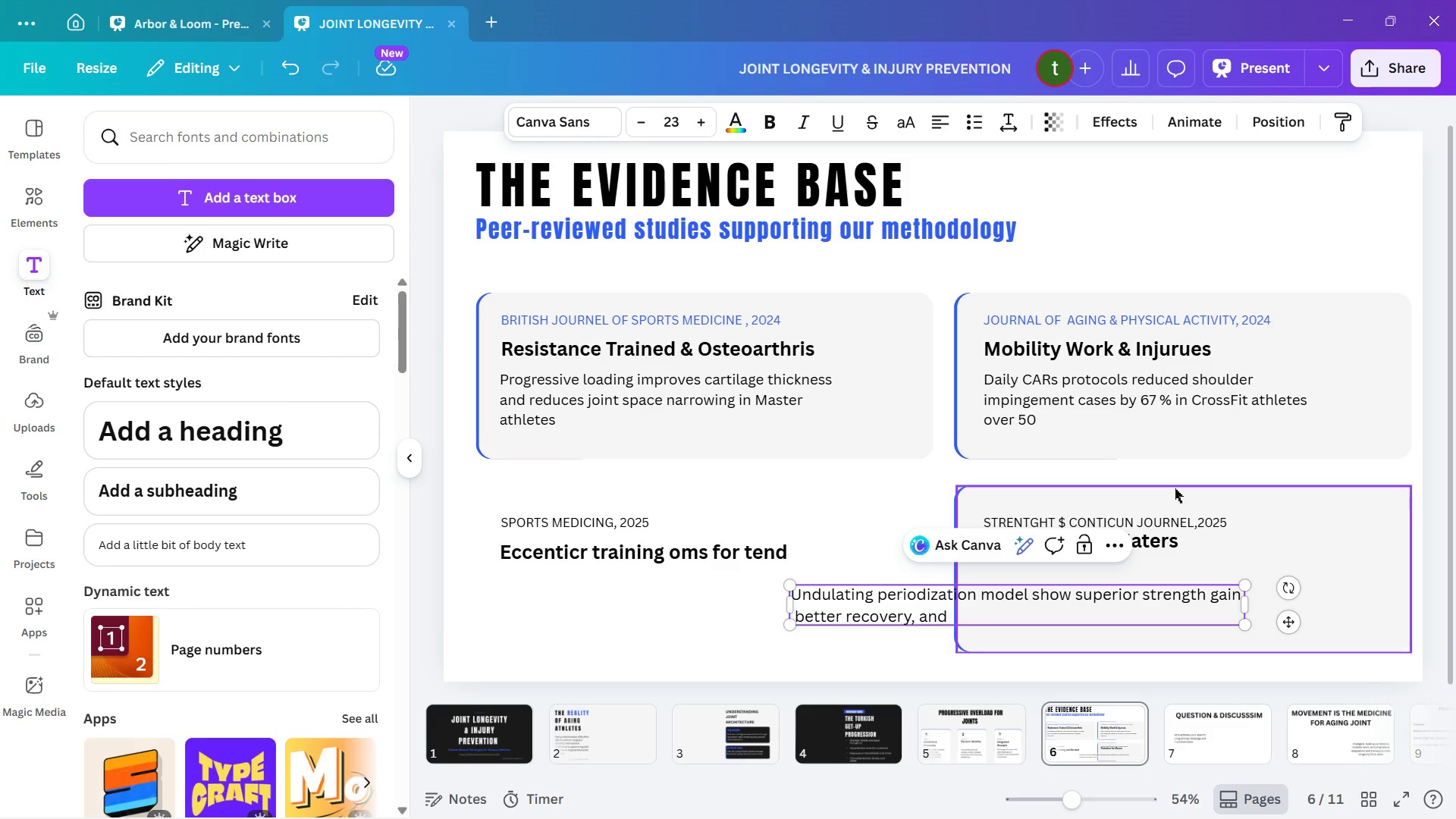 
type(reduced)
 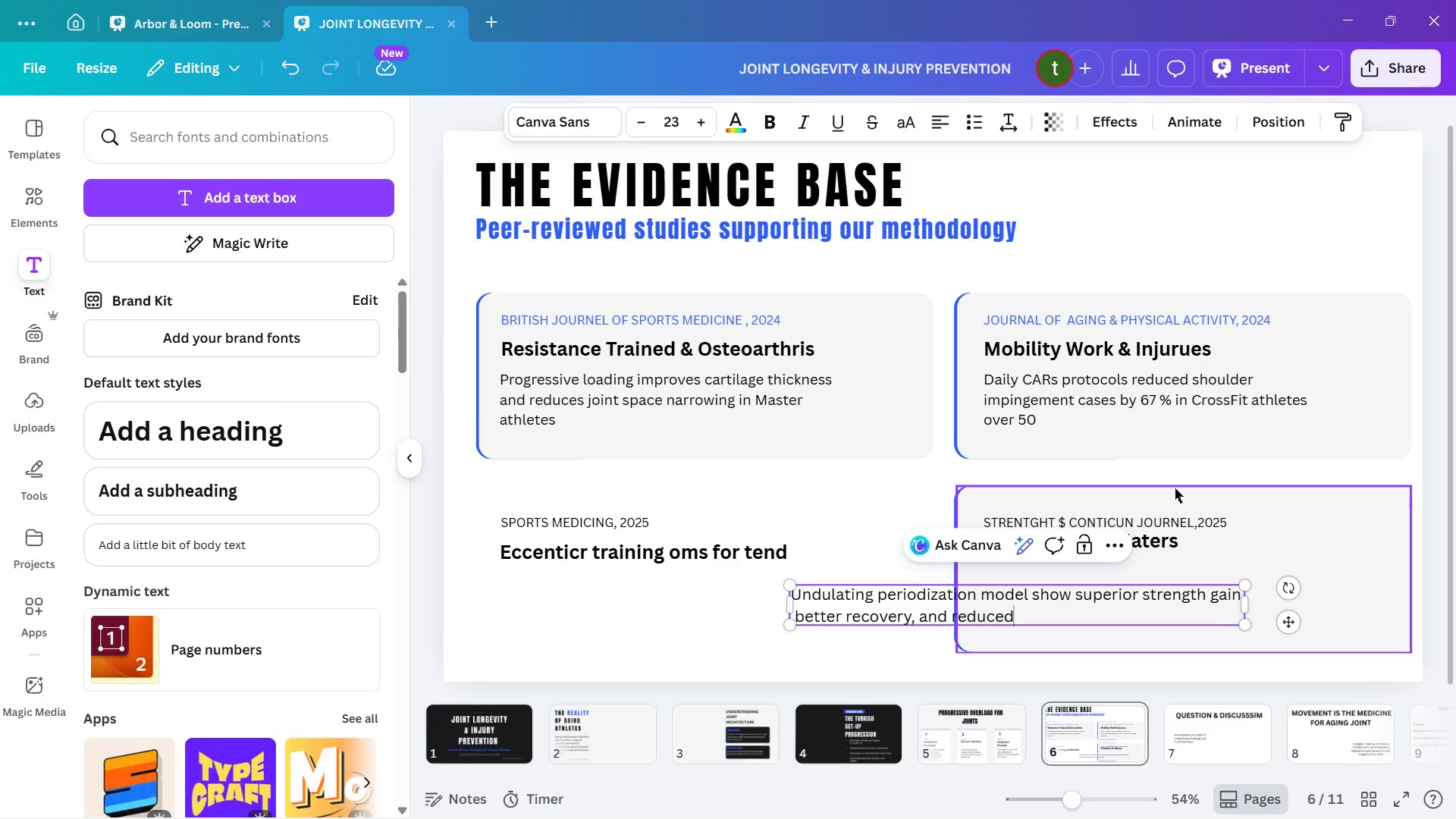 
wait(13.7)
 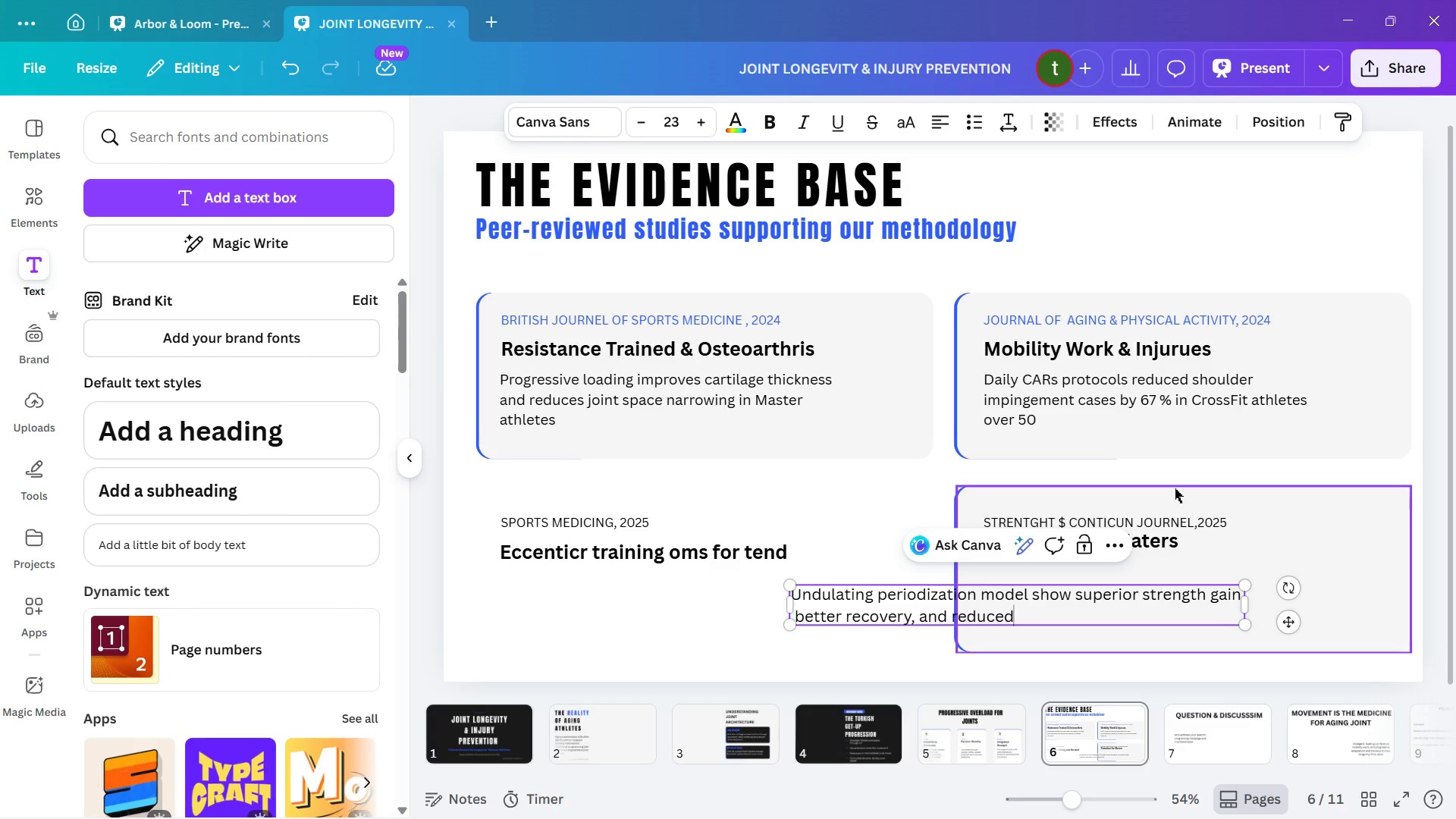 
type( )
key(Backspace)
type( injury risk in athlets)
key(Backspace)
key(Backspace)
type(tes)
 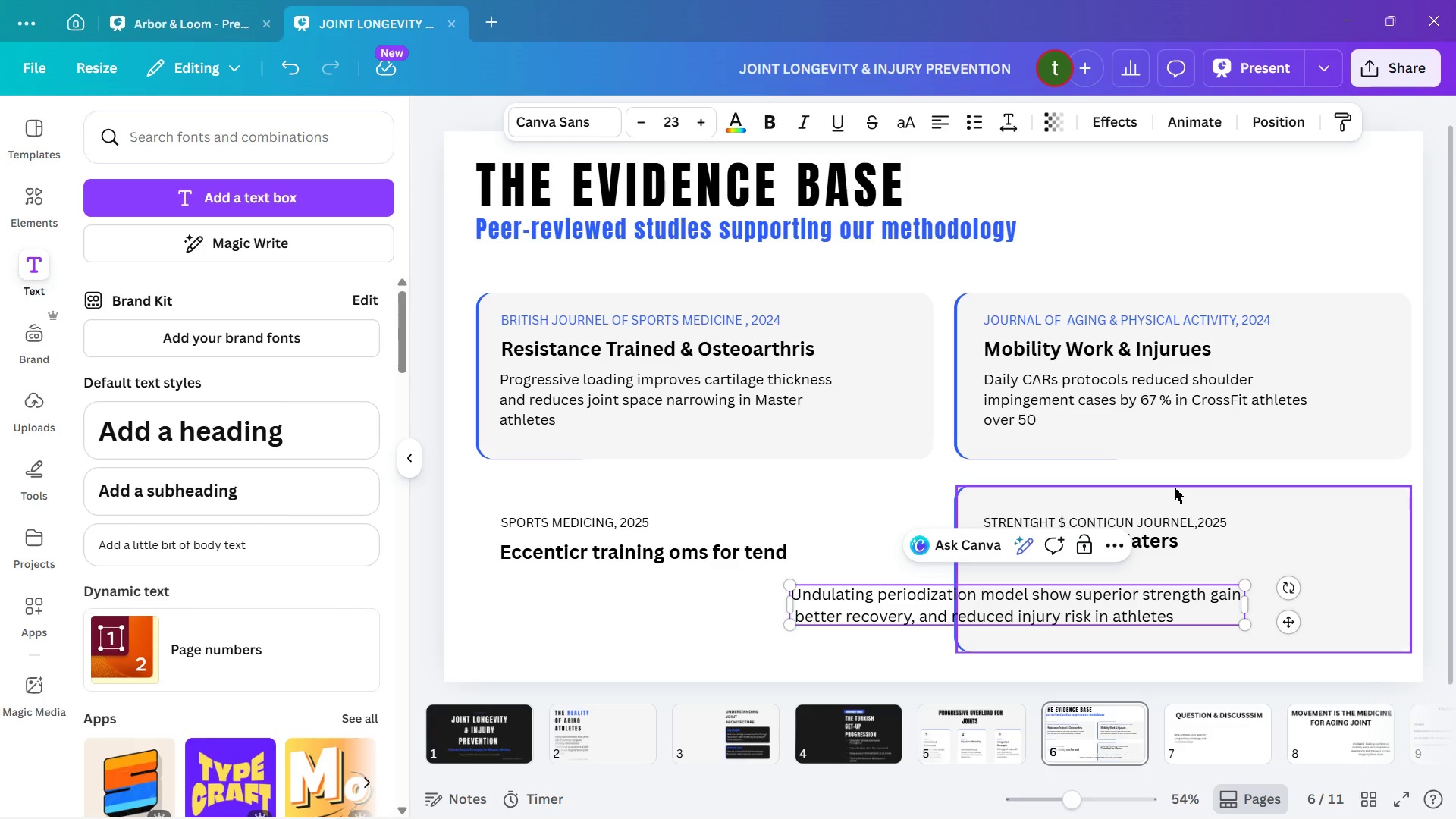 
wait(5.14)
 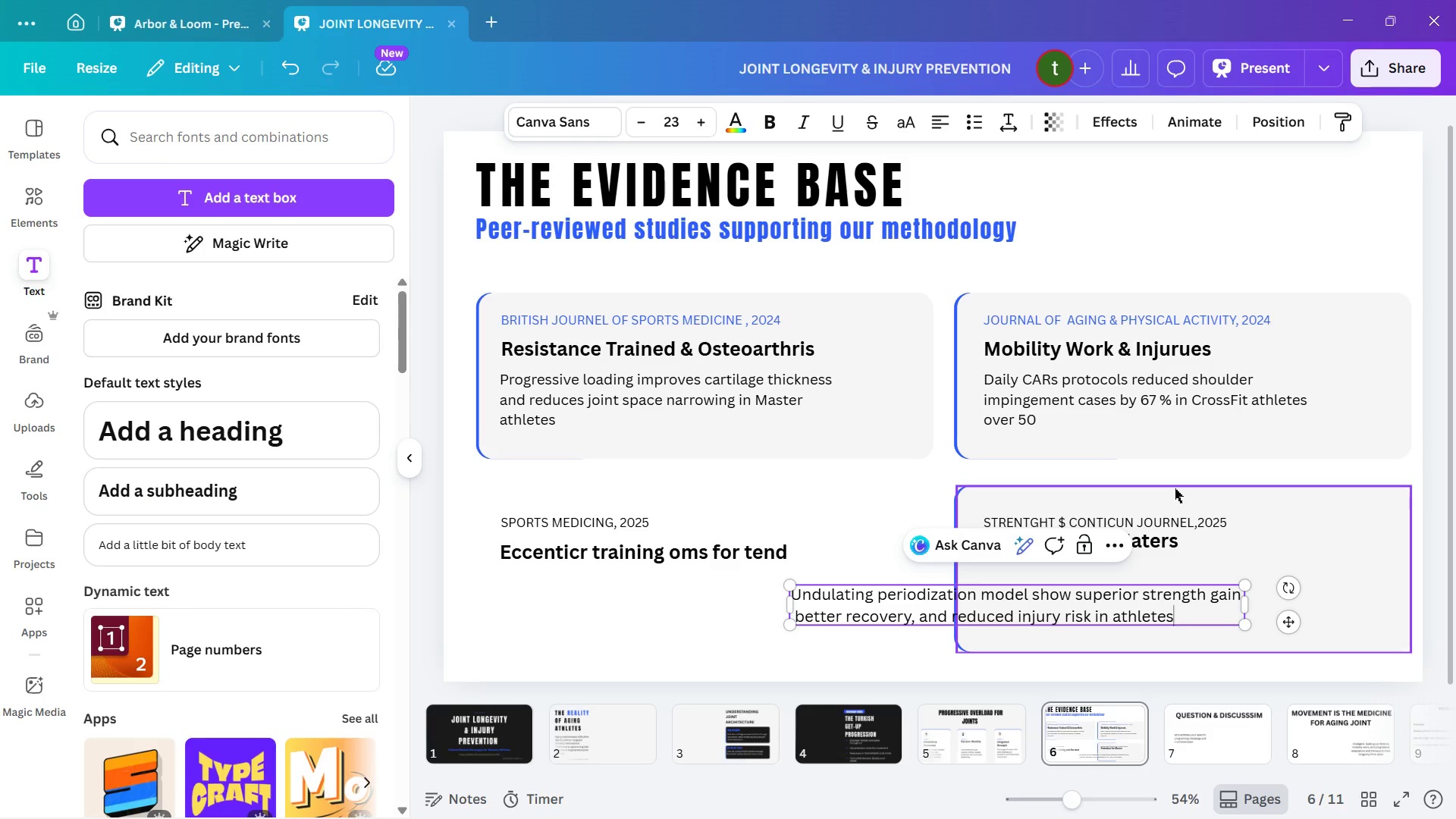 
type( )
key(Backspace)
type( age)
 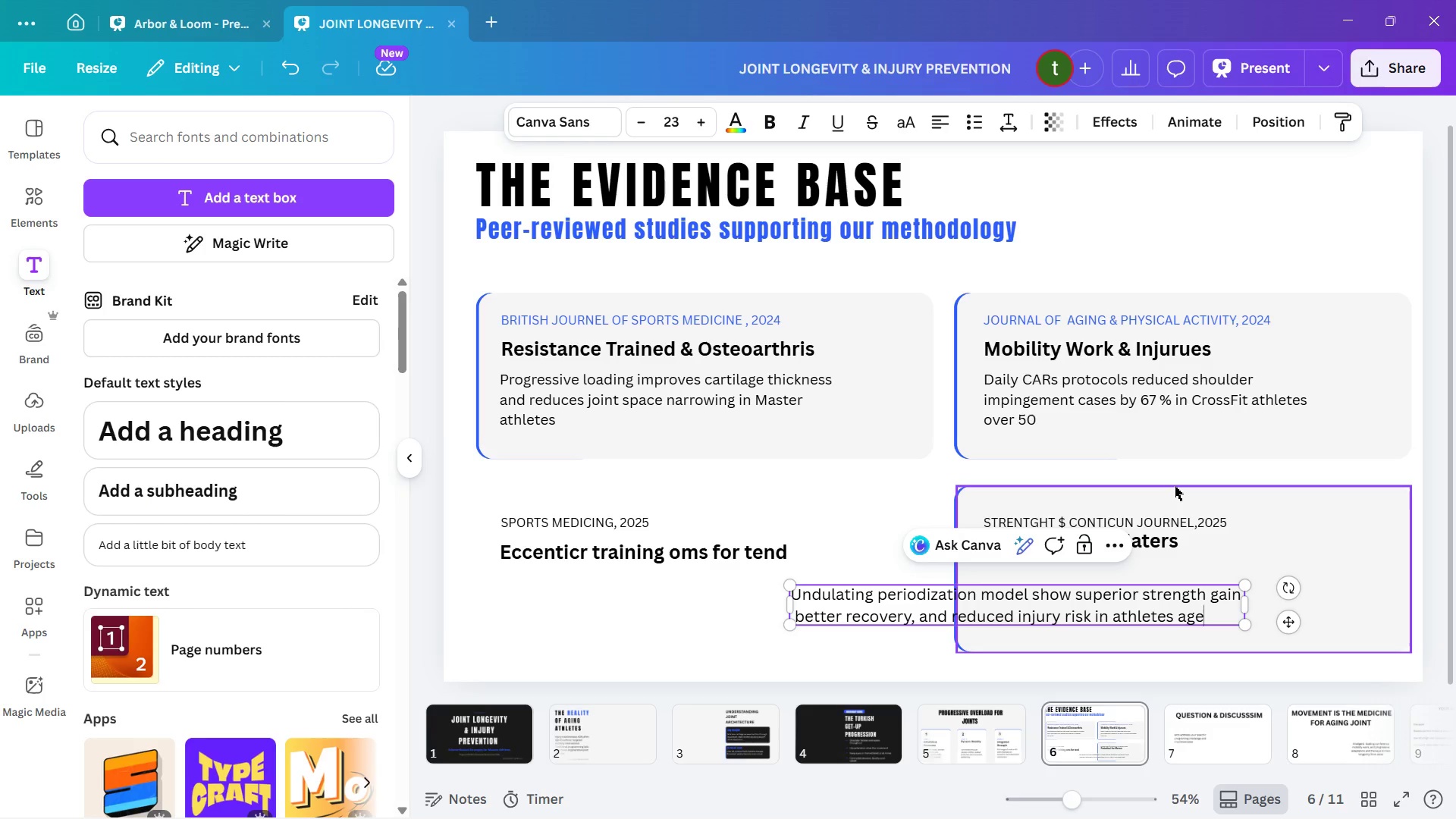 
key(D)
 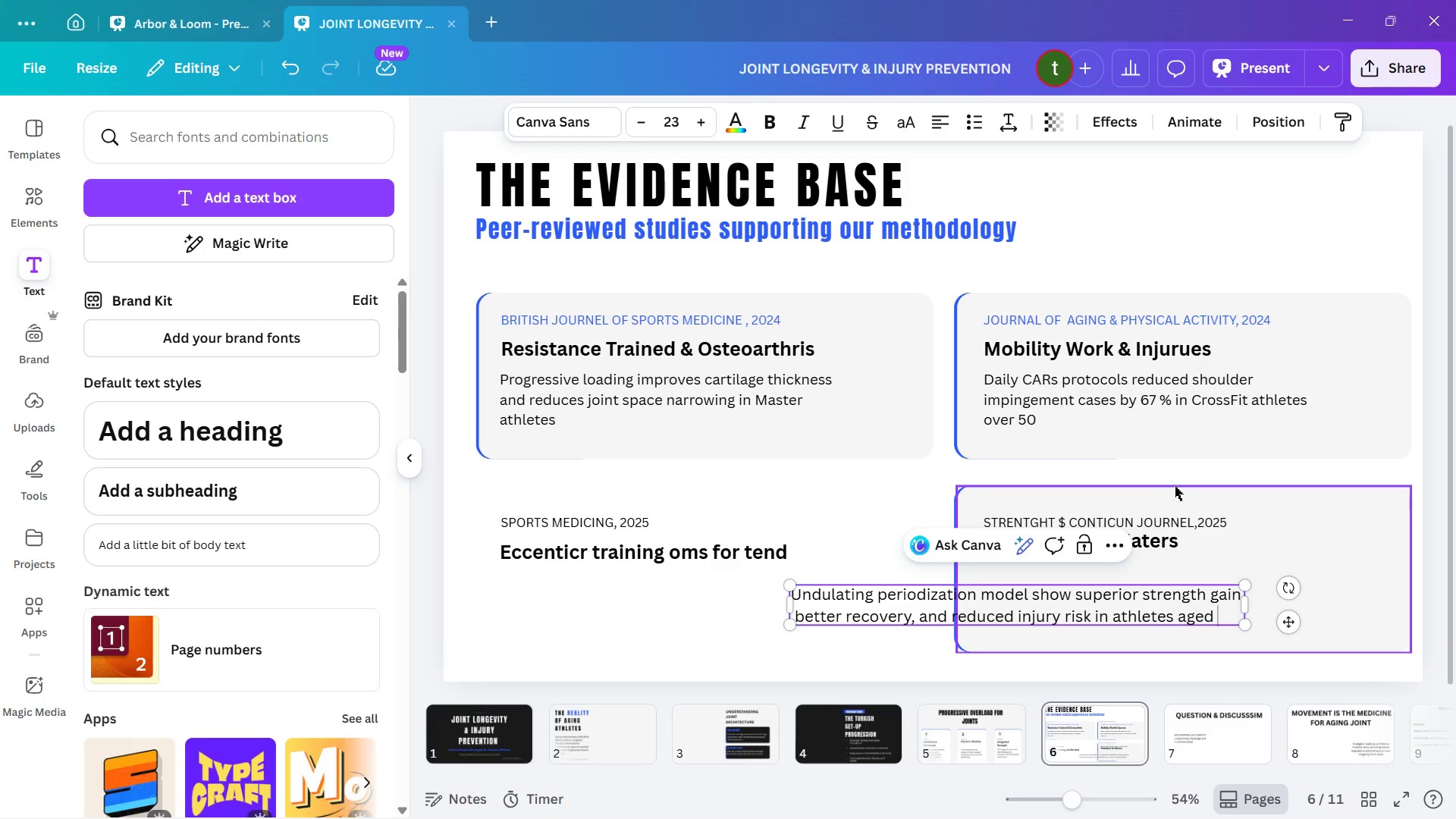 
key(Space)
 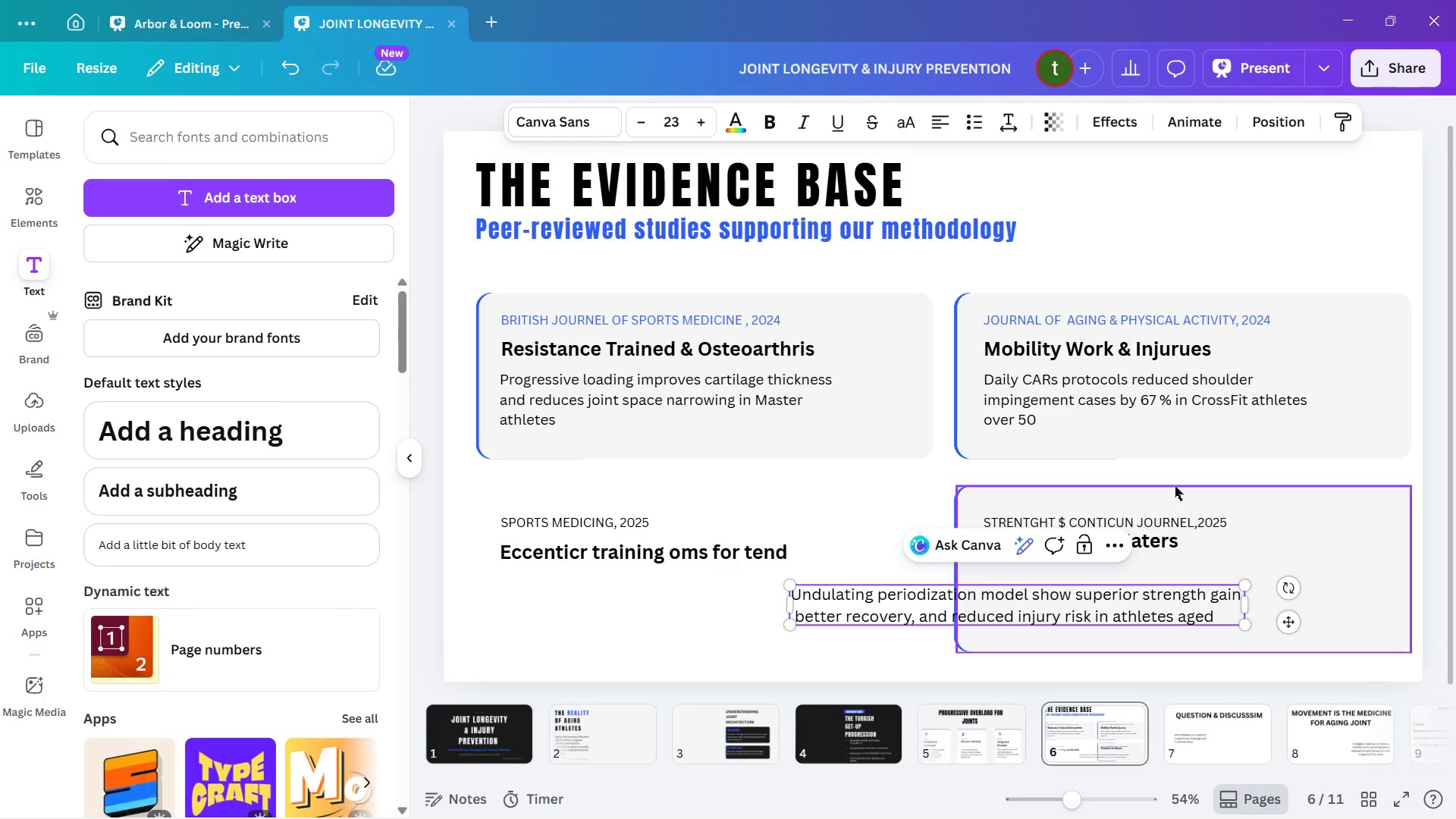 
type(40)
 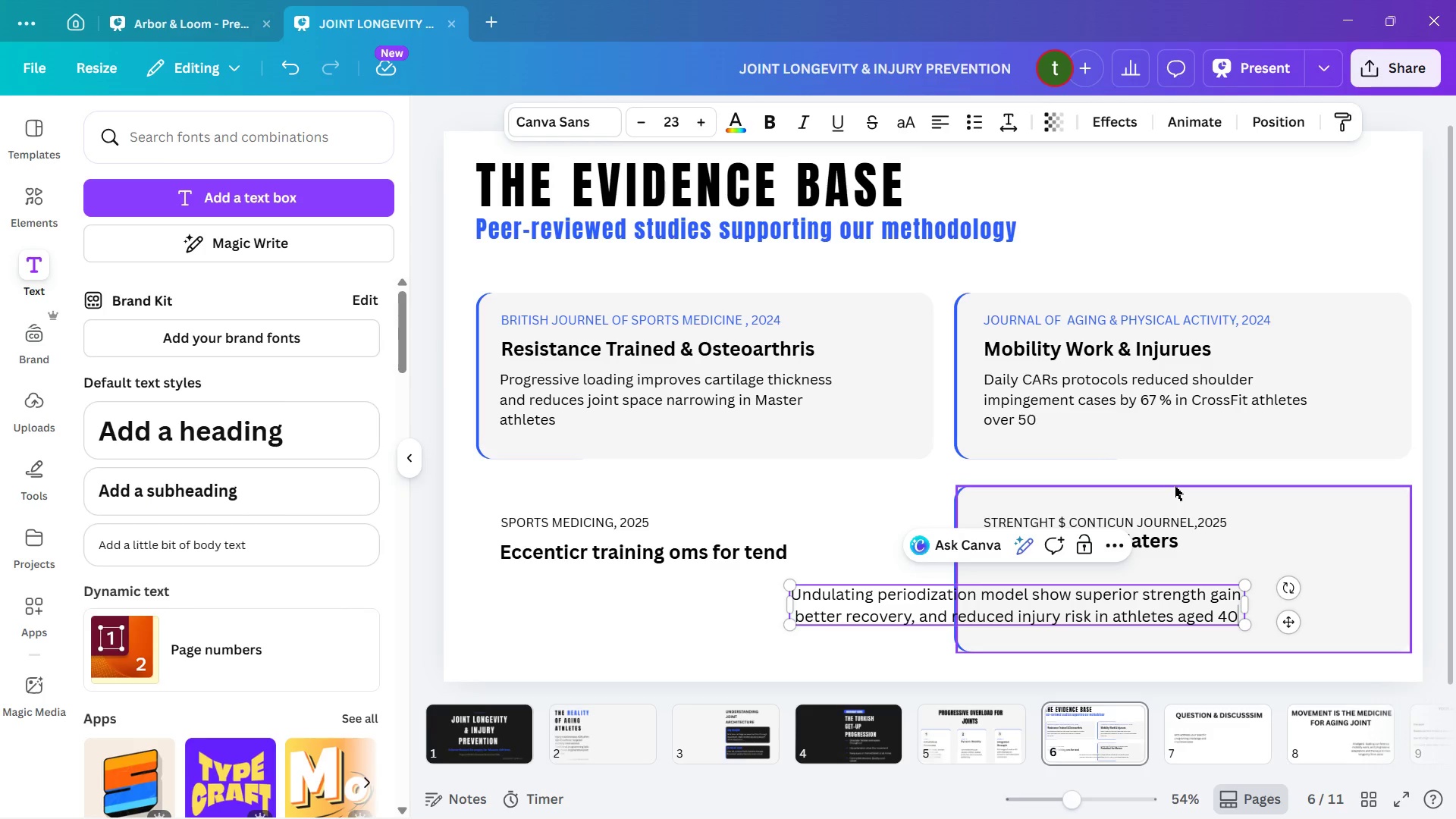 
wait(5.31)
 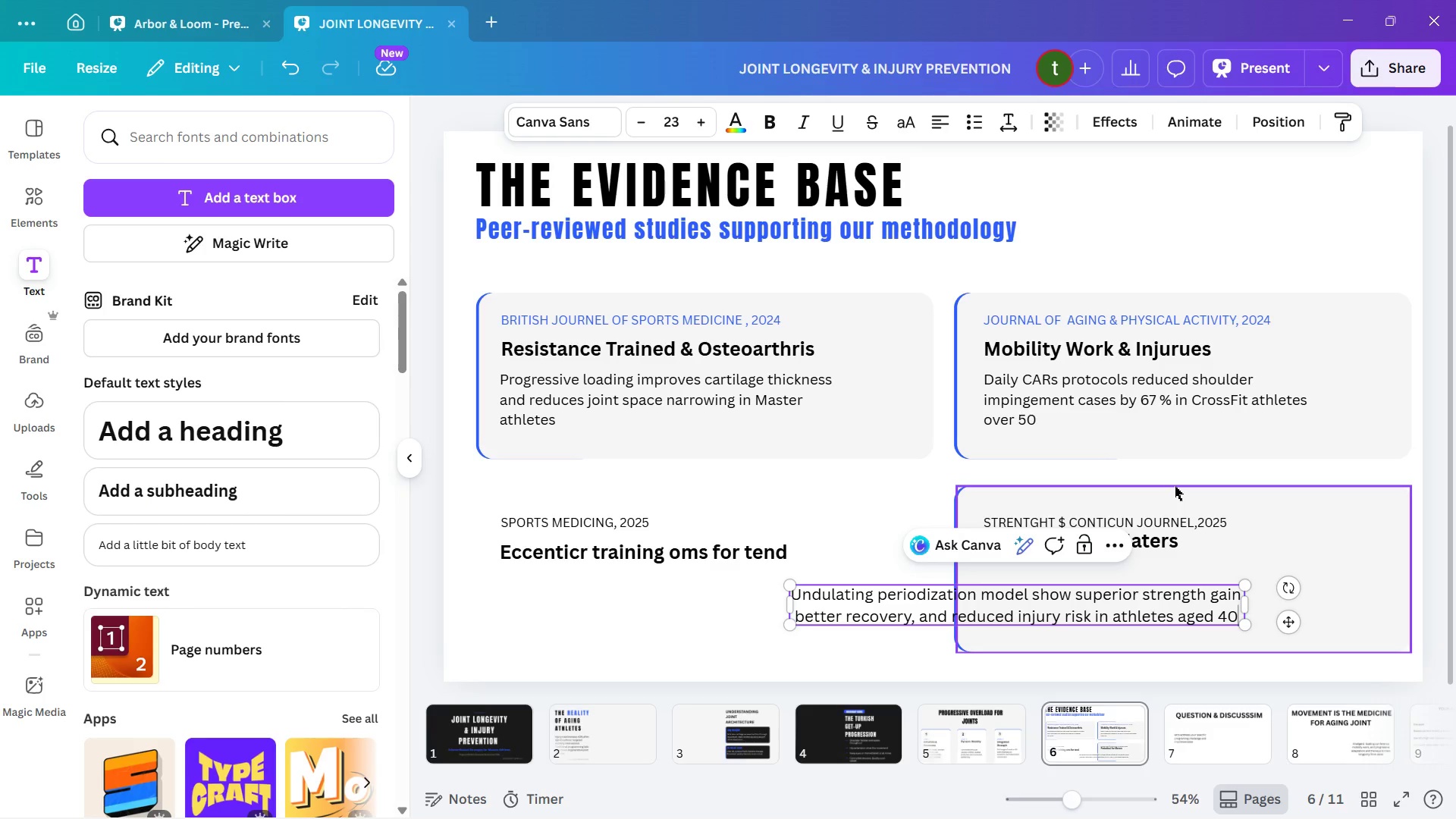 
type(+ compared to linear)
 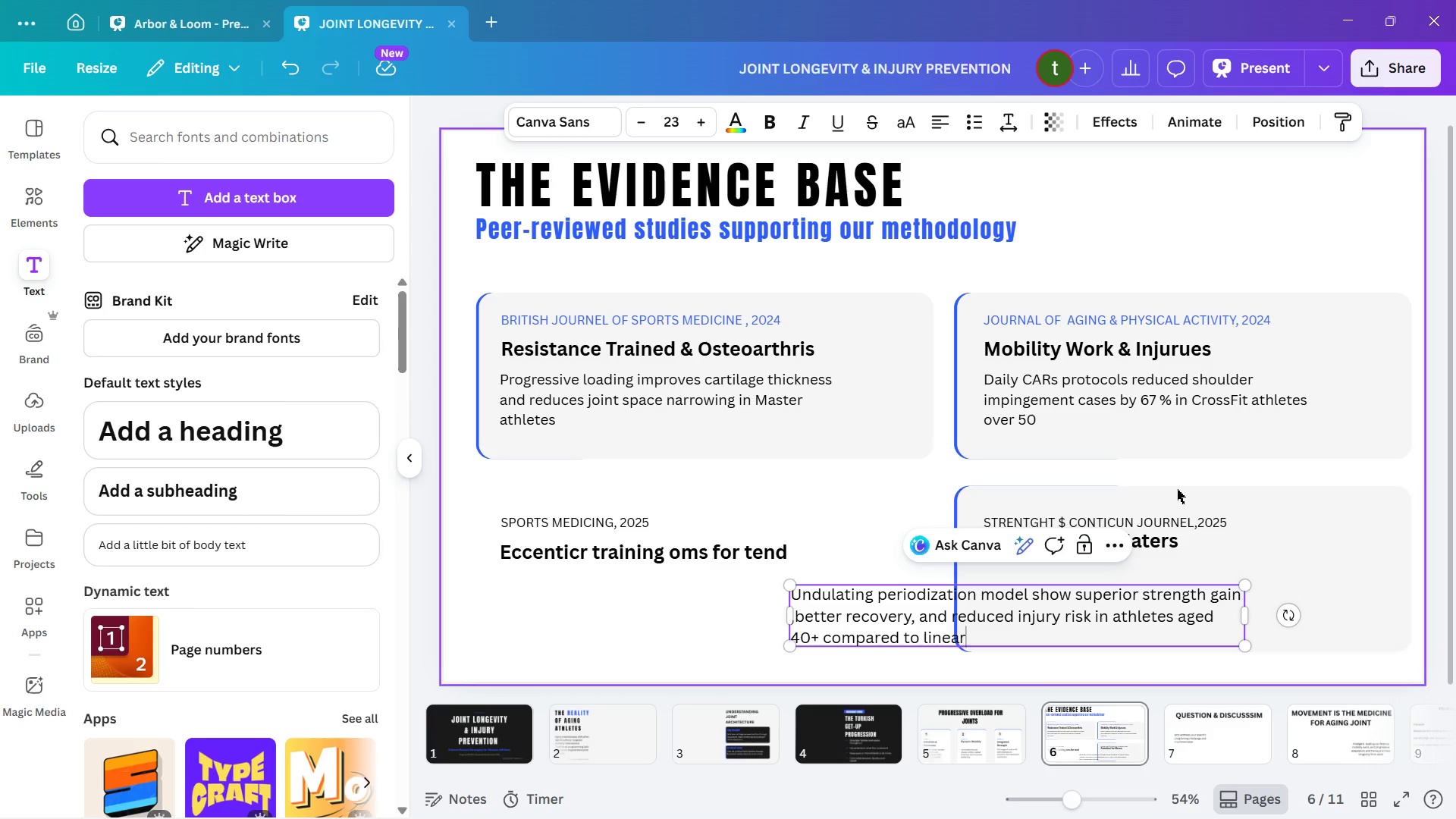 
wait(6.95)
 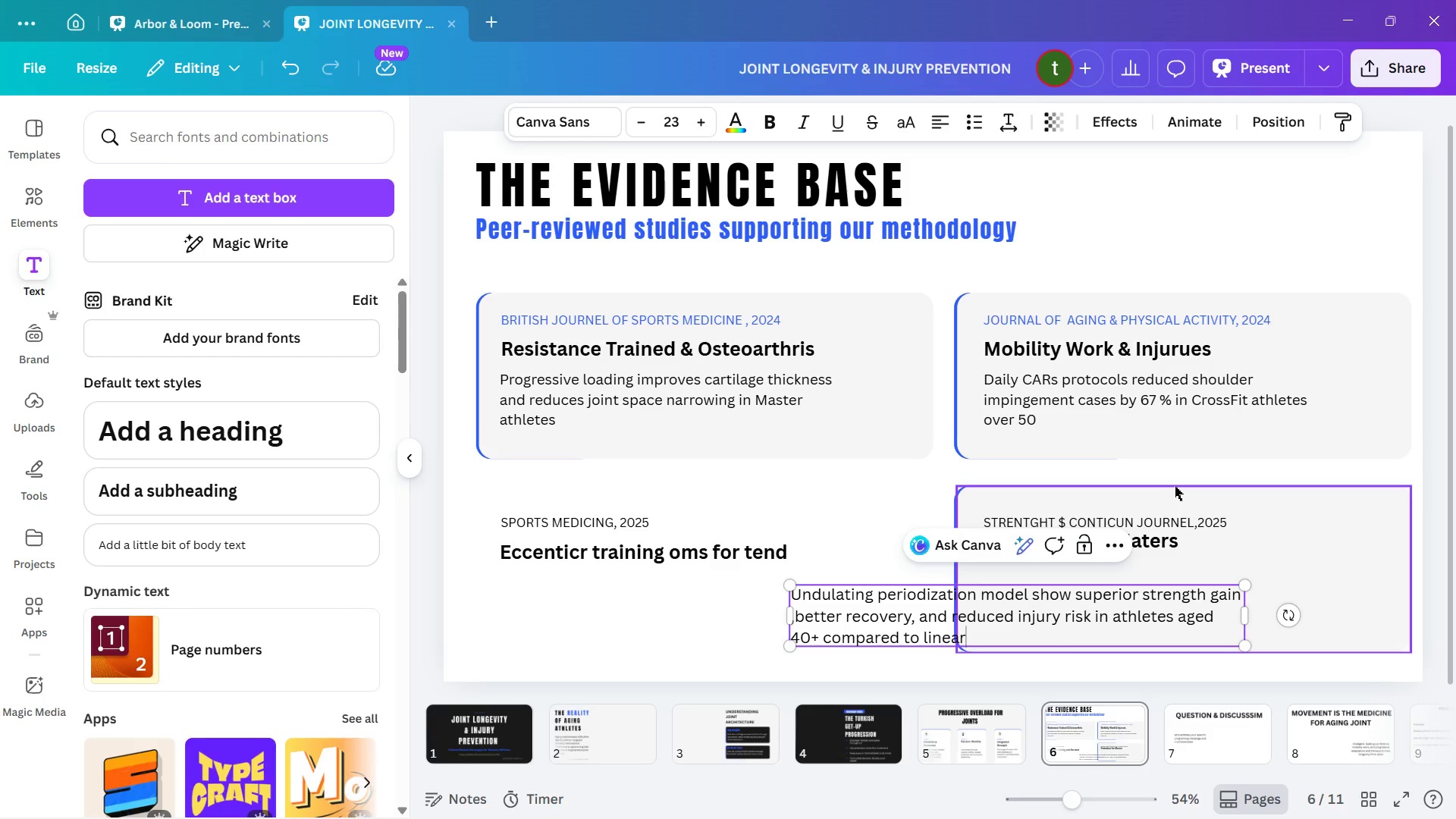 
left_click([742, 607])
 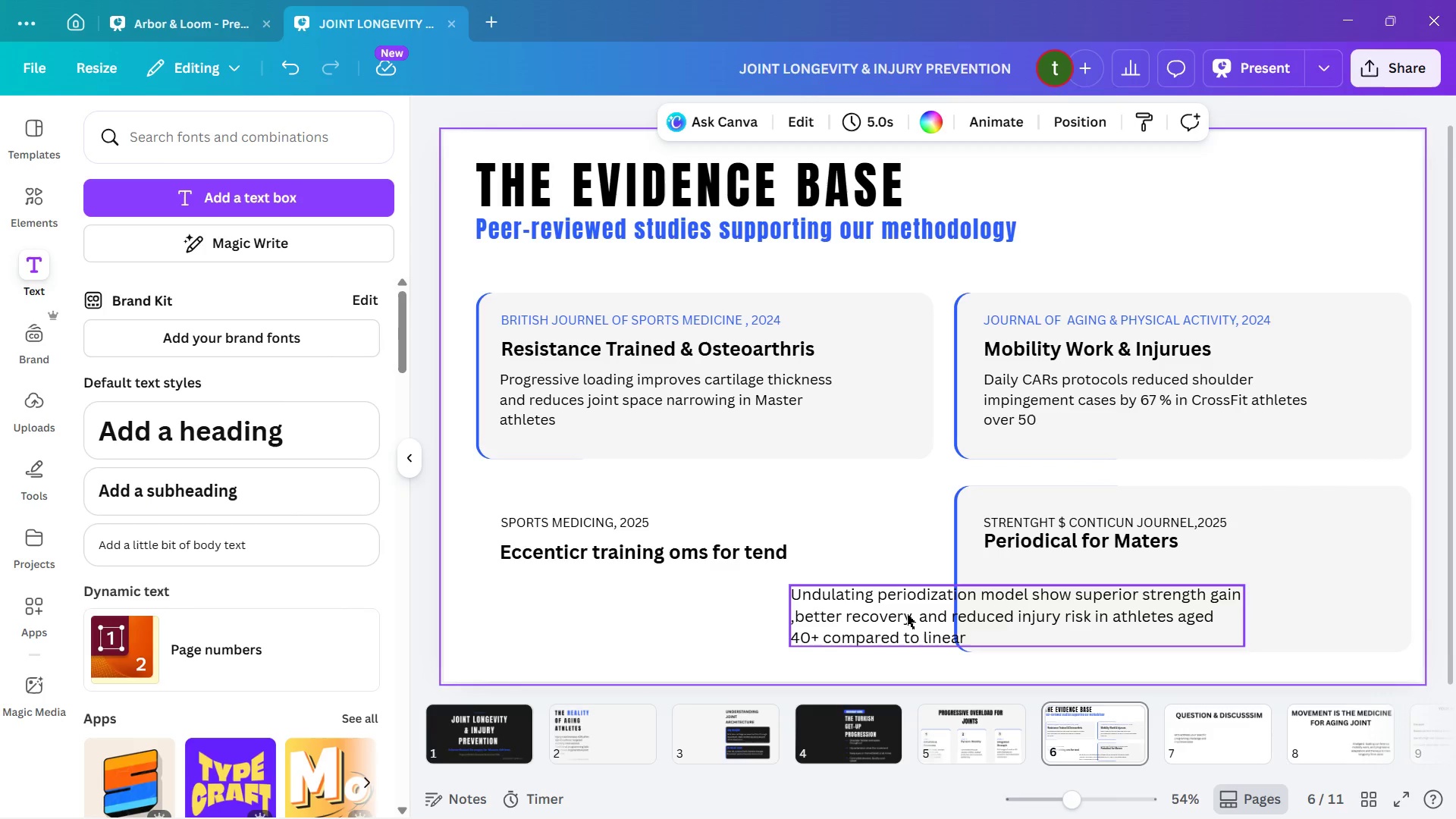 
left_click_drag(start_coordinate=[907, 614], to_coordinate=[1097, 590])
 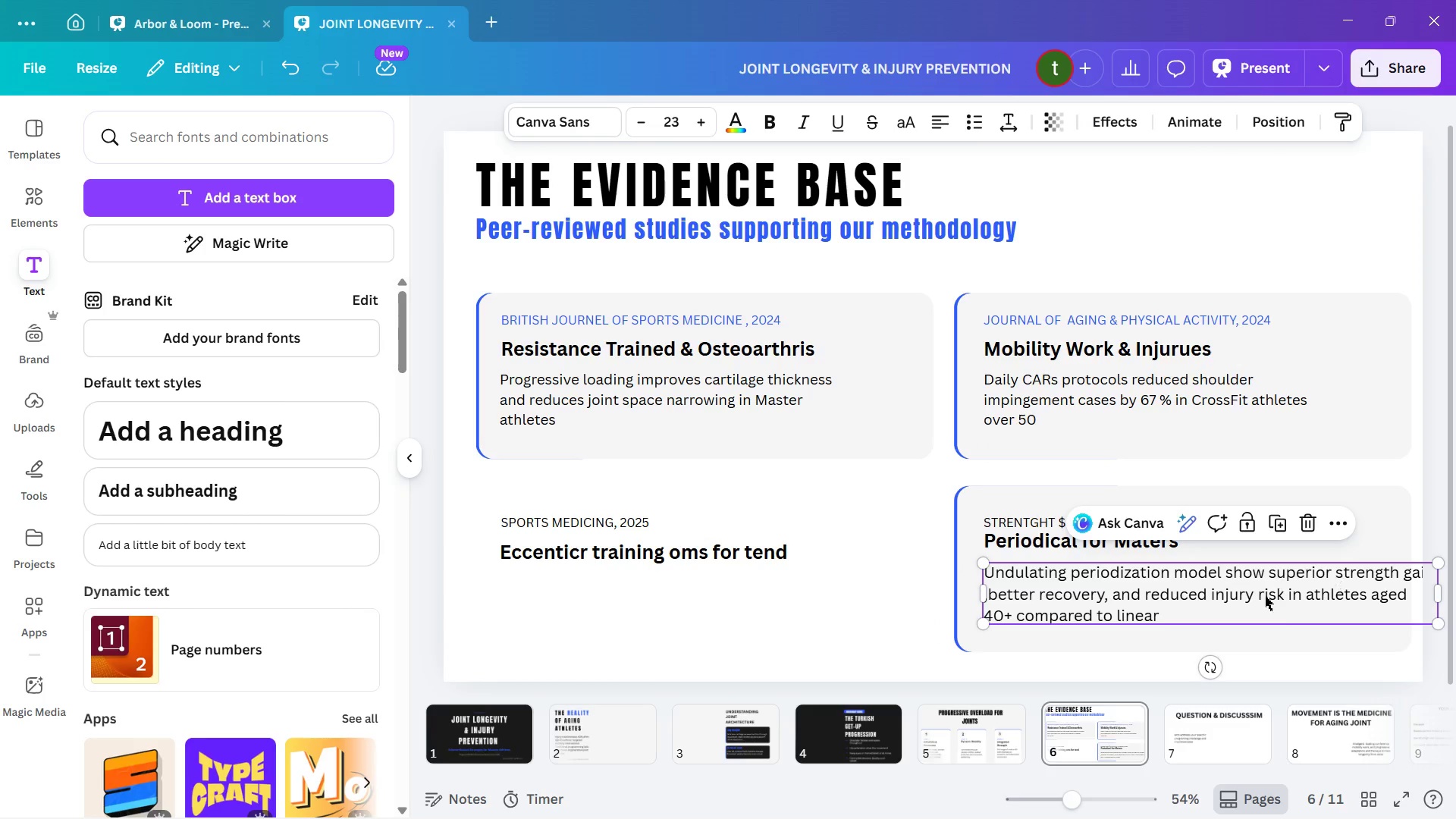 
left_click([1279, 608])
 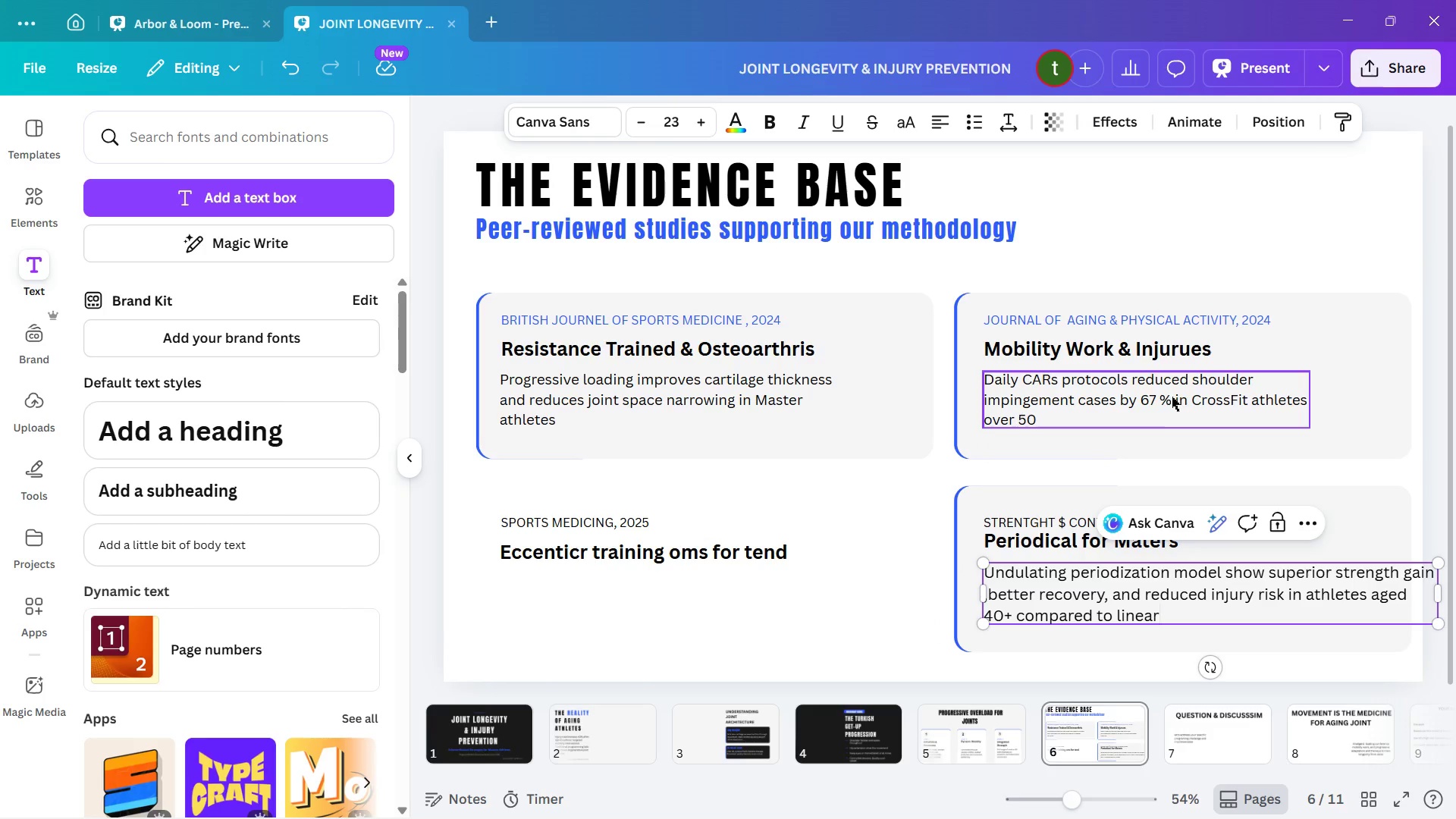 
left_click([1172, 396])
 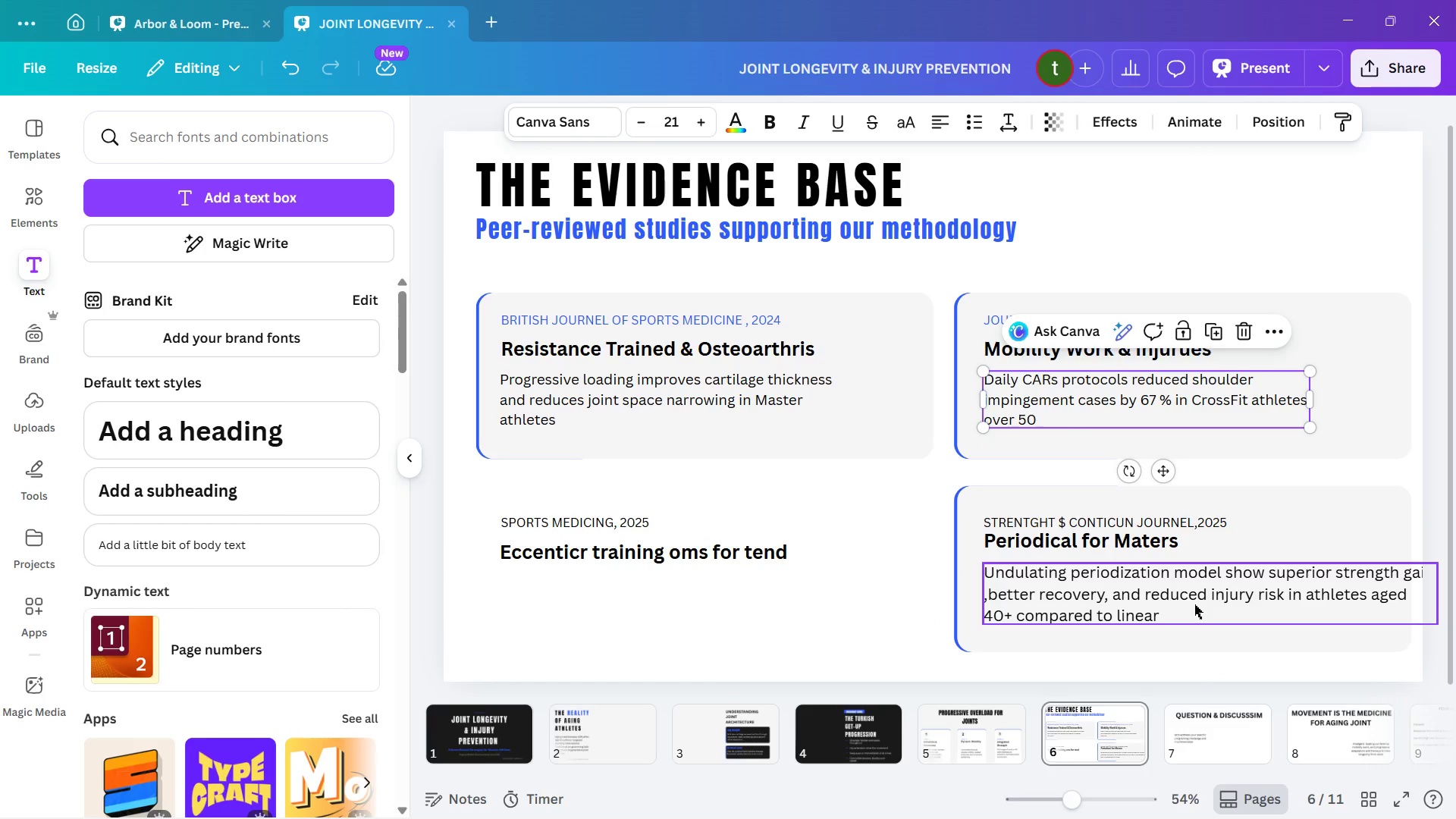 
left_click([1195, 604])
 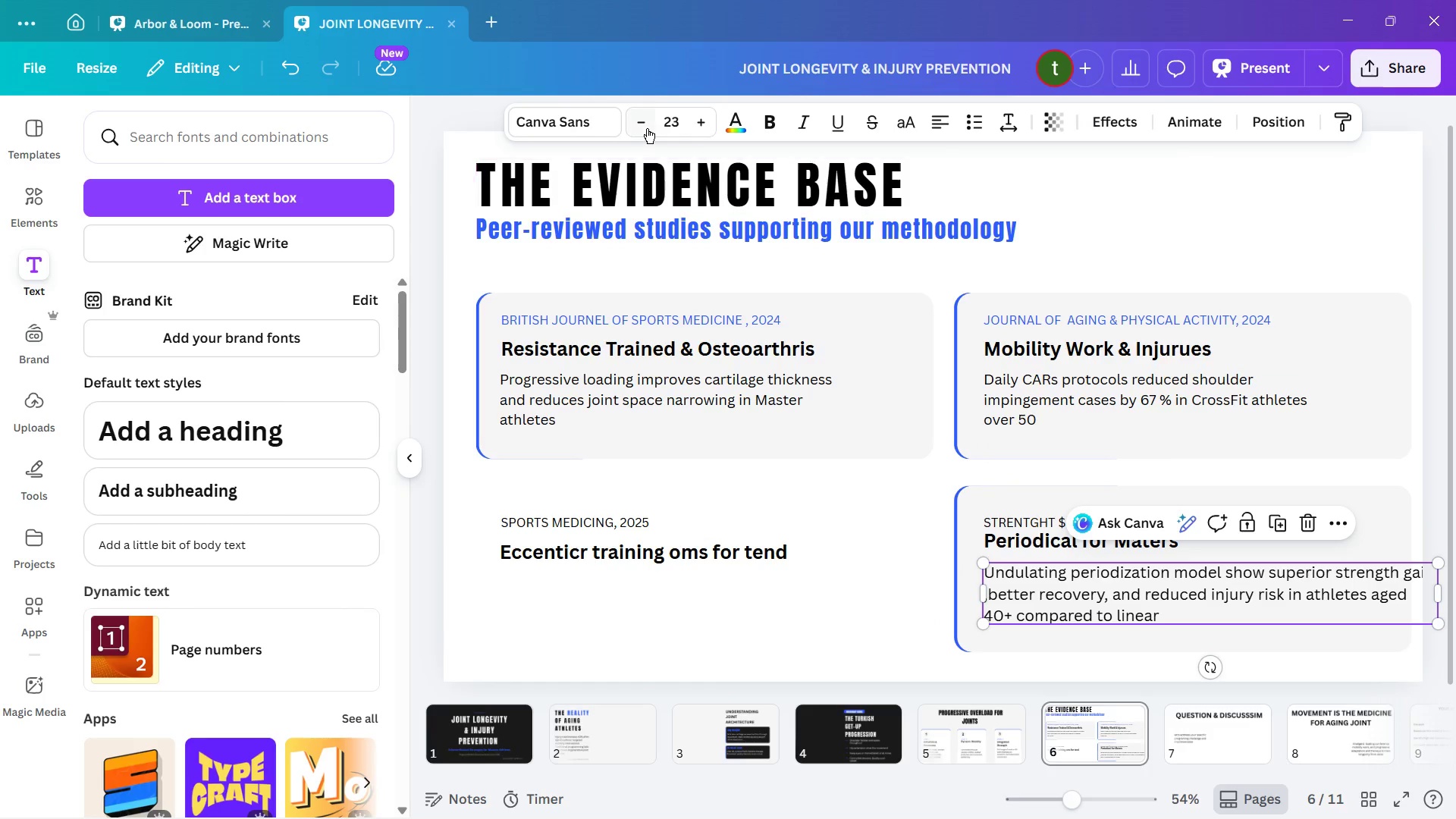 
double_click([643, 127])
 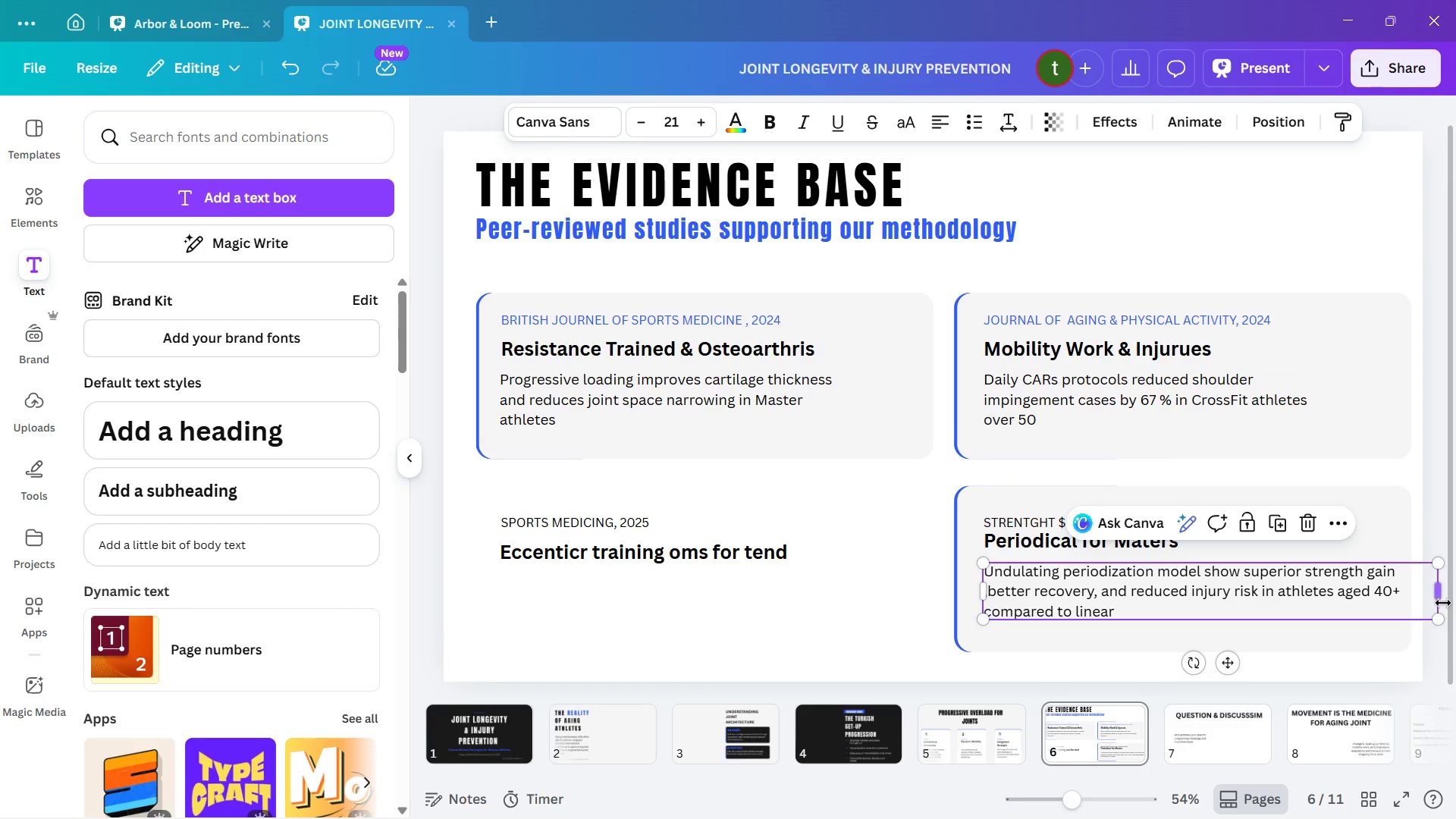 
left_click_drag(start_coordinate=[1442, 603], to_coordinate=[1313, 610])
 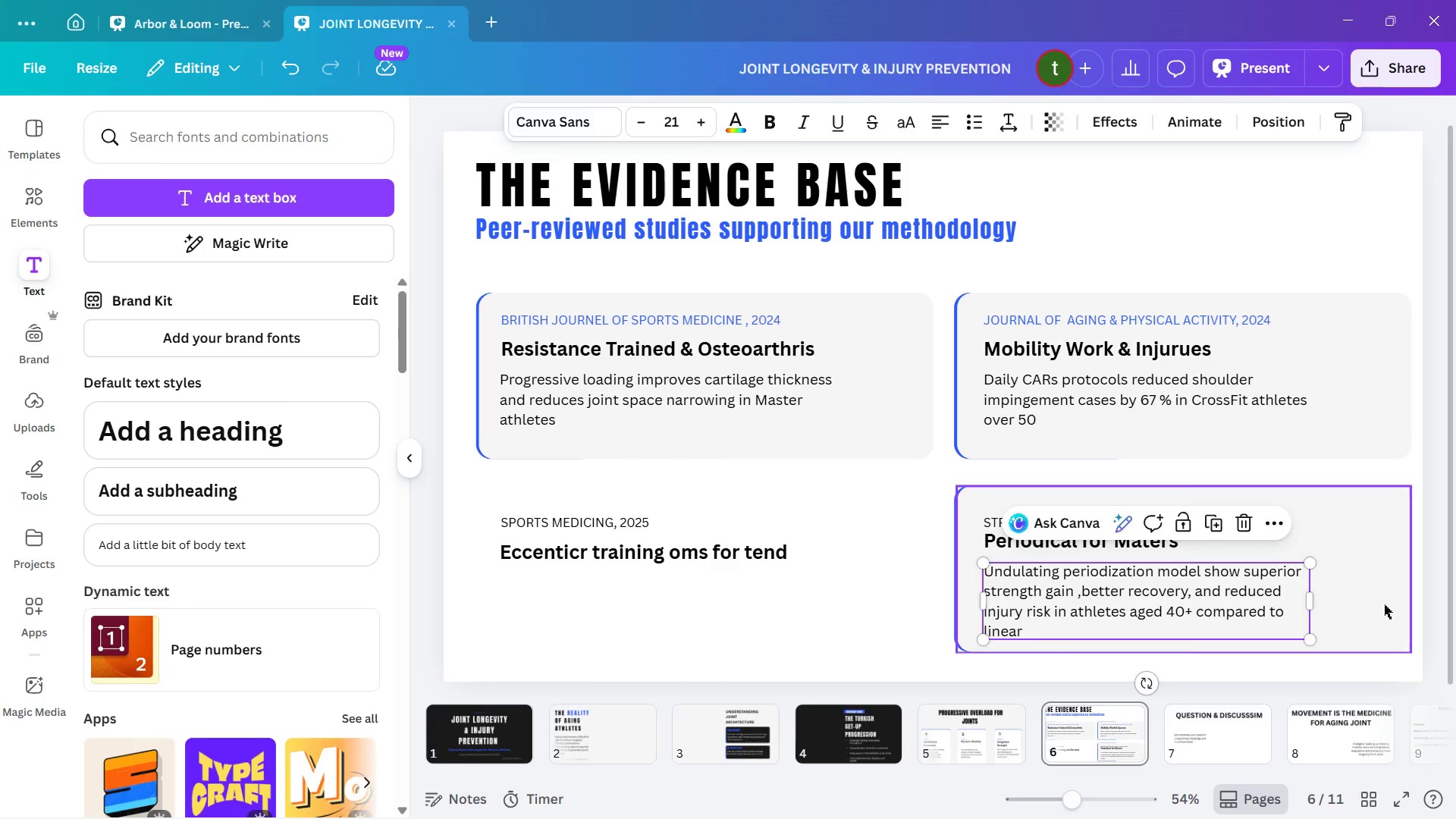 
left_click([1384, 604])
 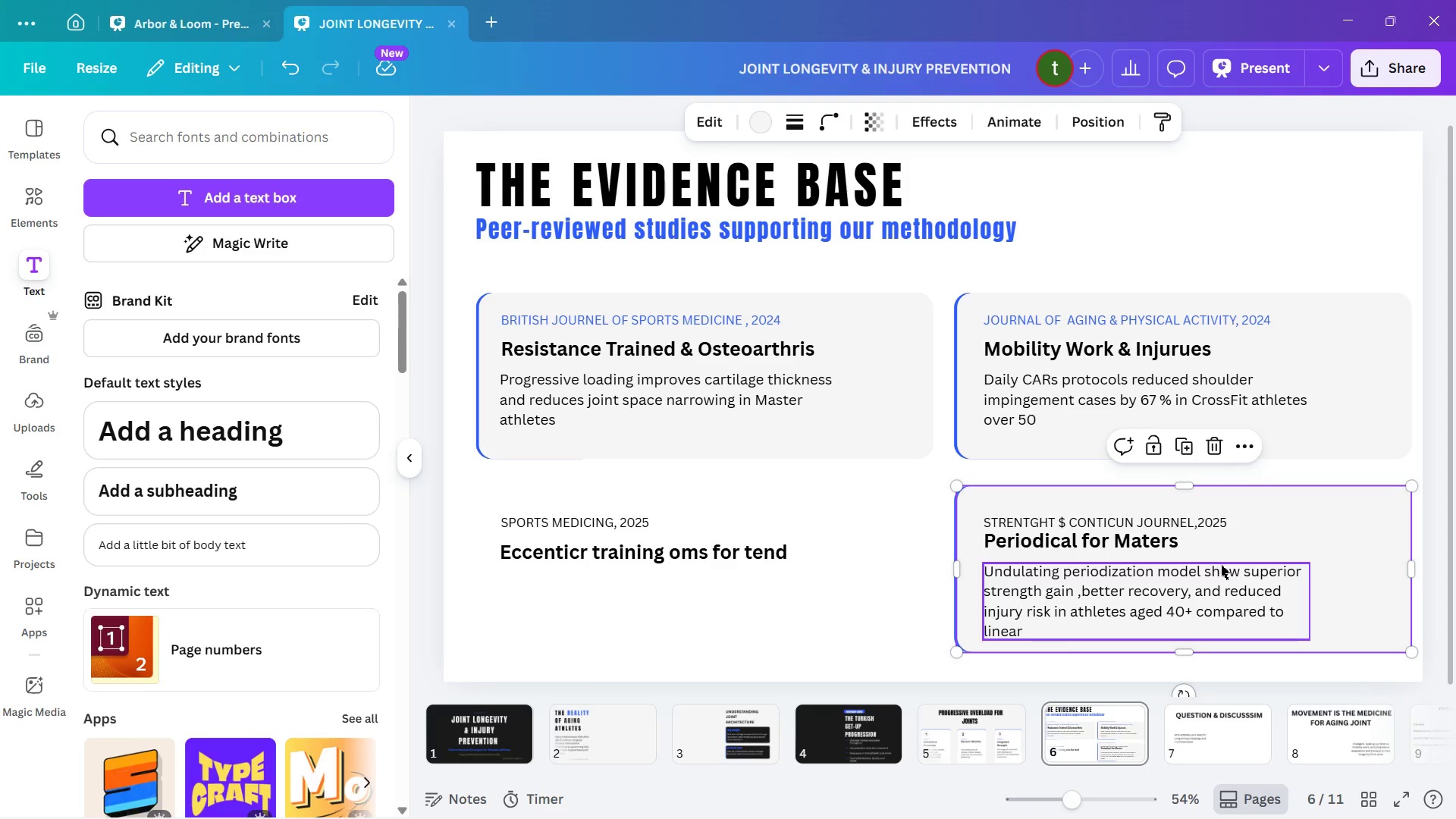 
wait(5.86)
 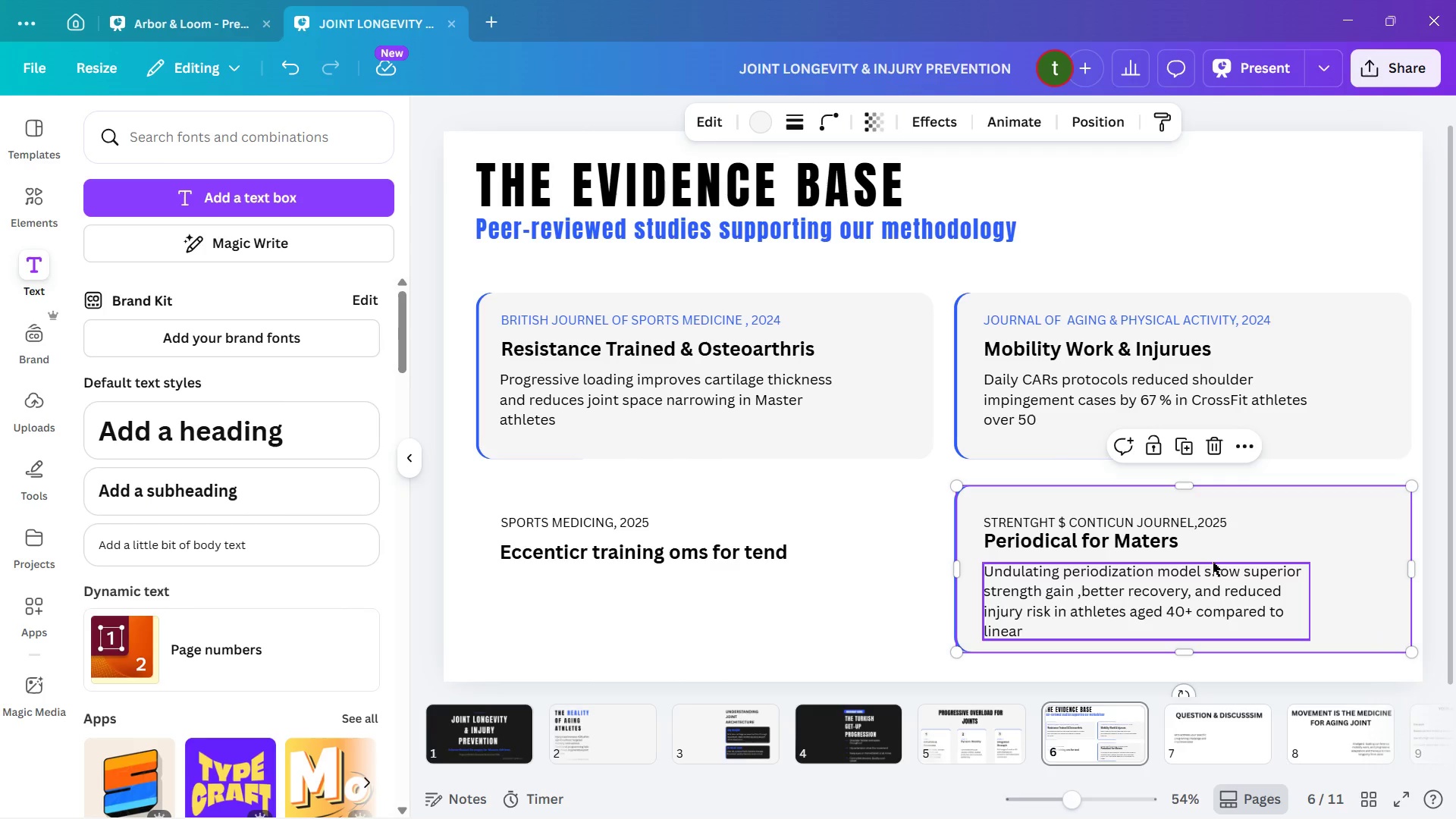 
left_click([1184, 625])
 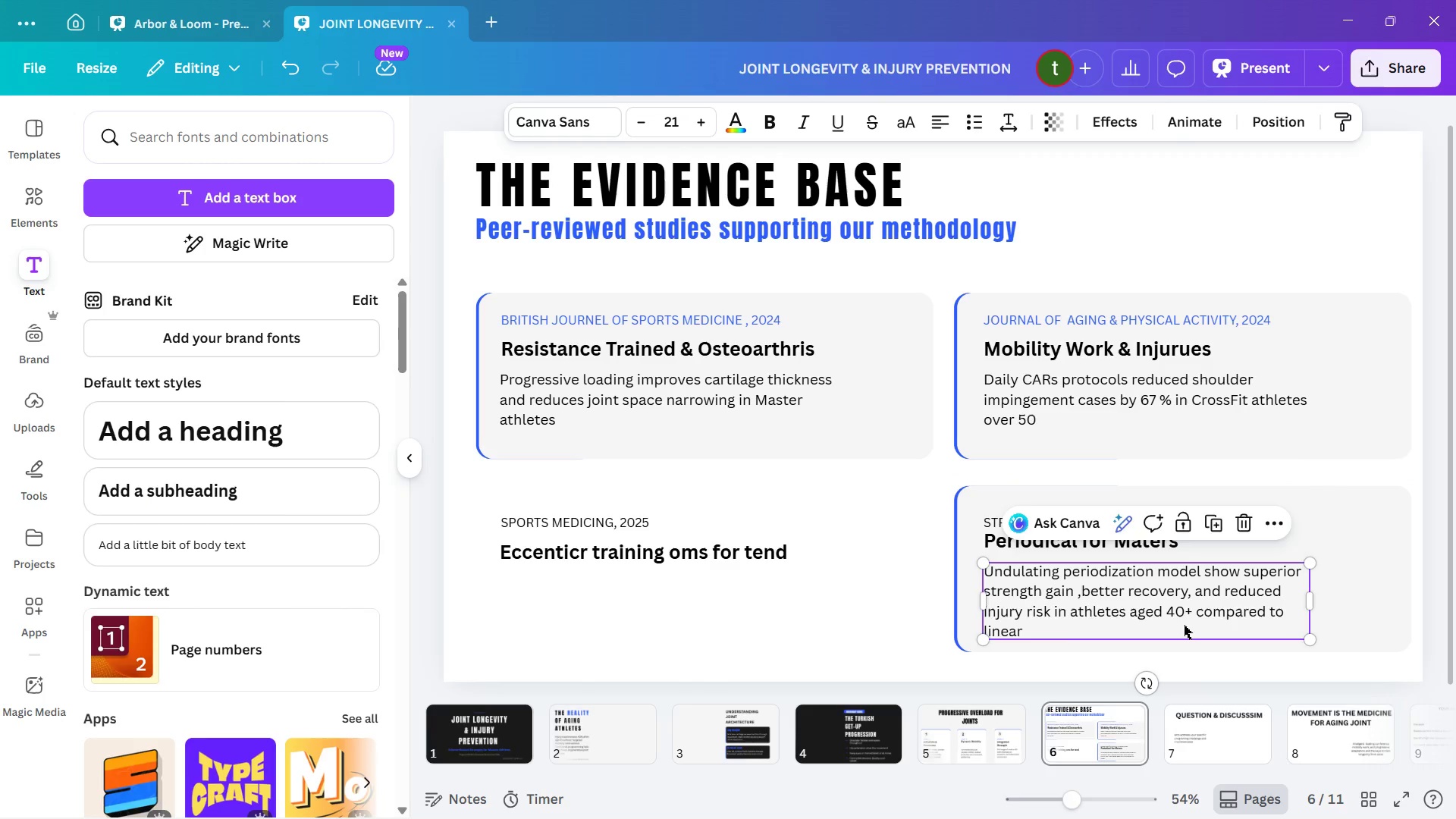 
left_click([1184, 625])
 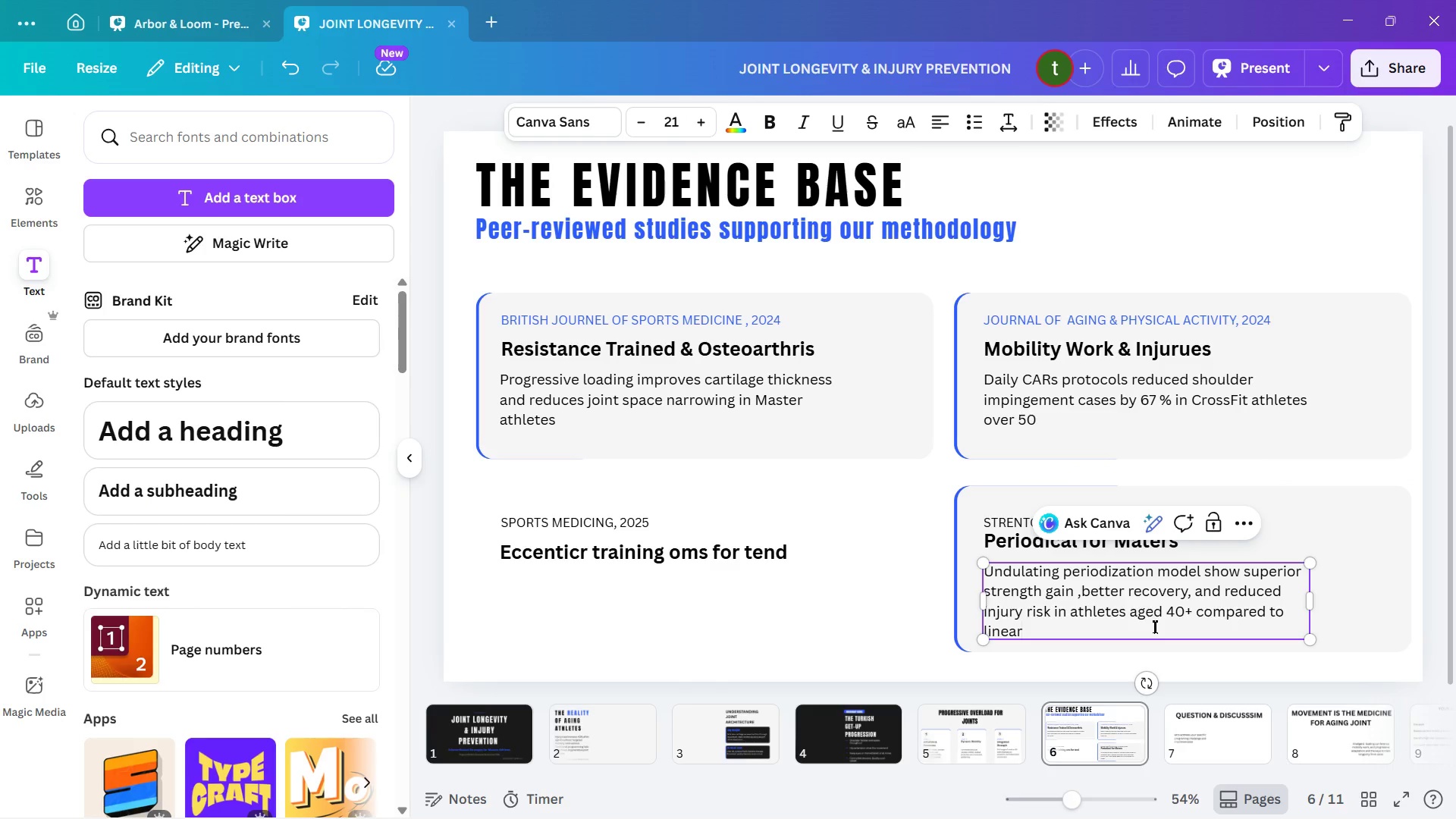 
type( models.)
 